 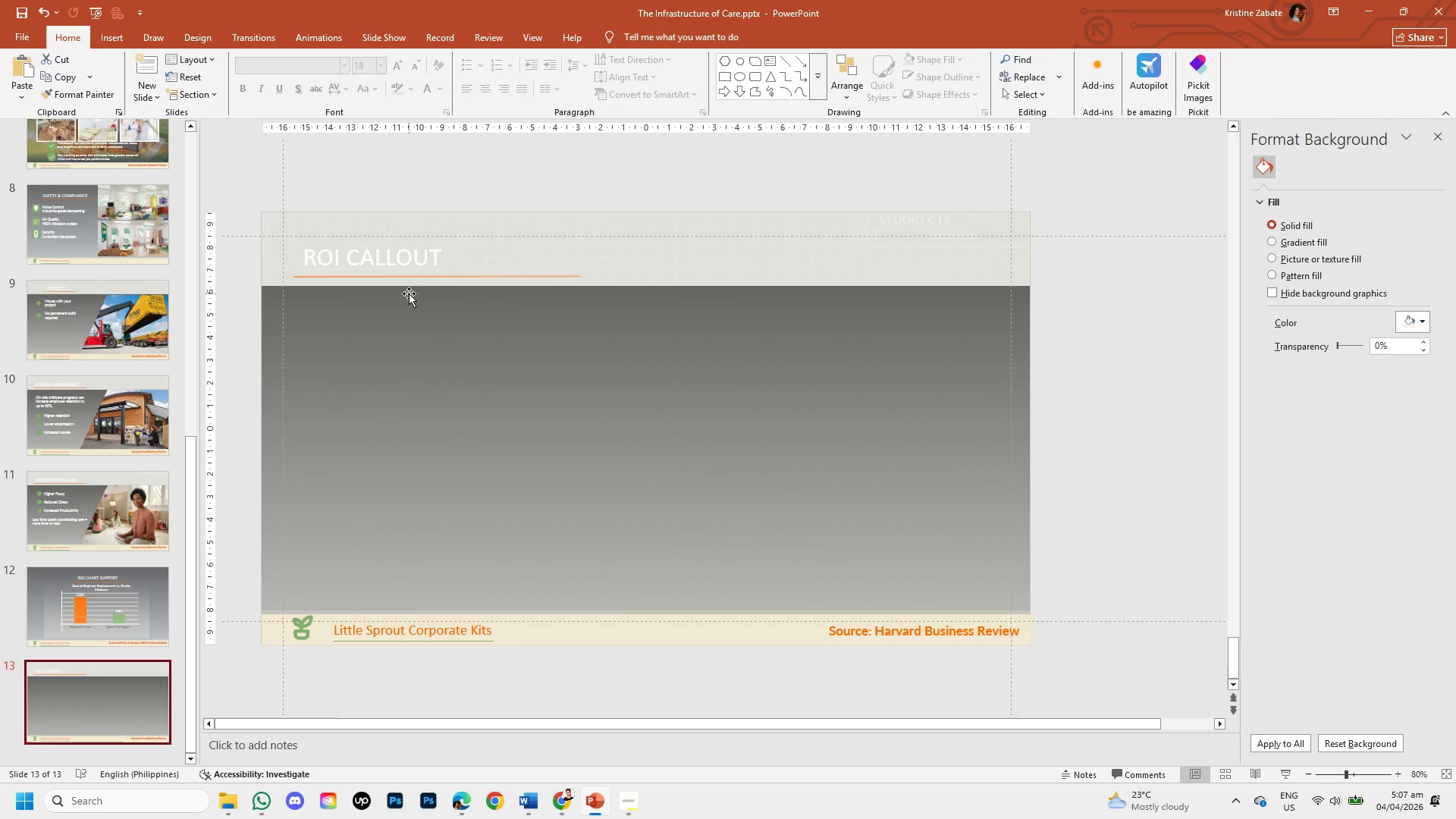 
left_click([560, 812])
 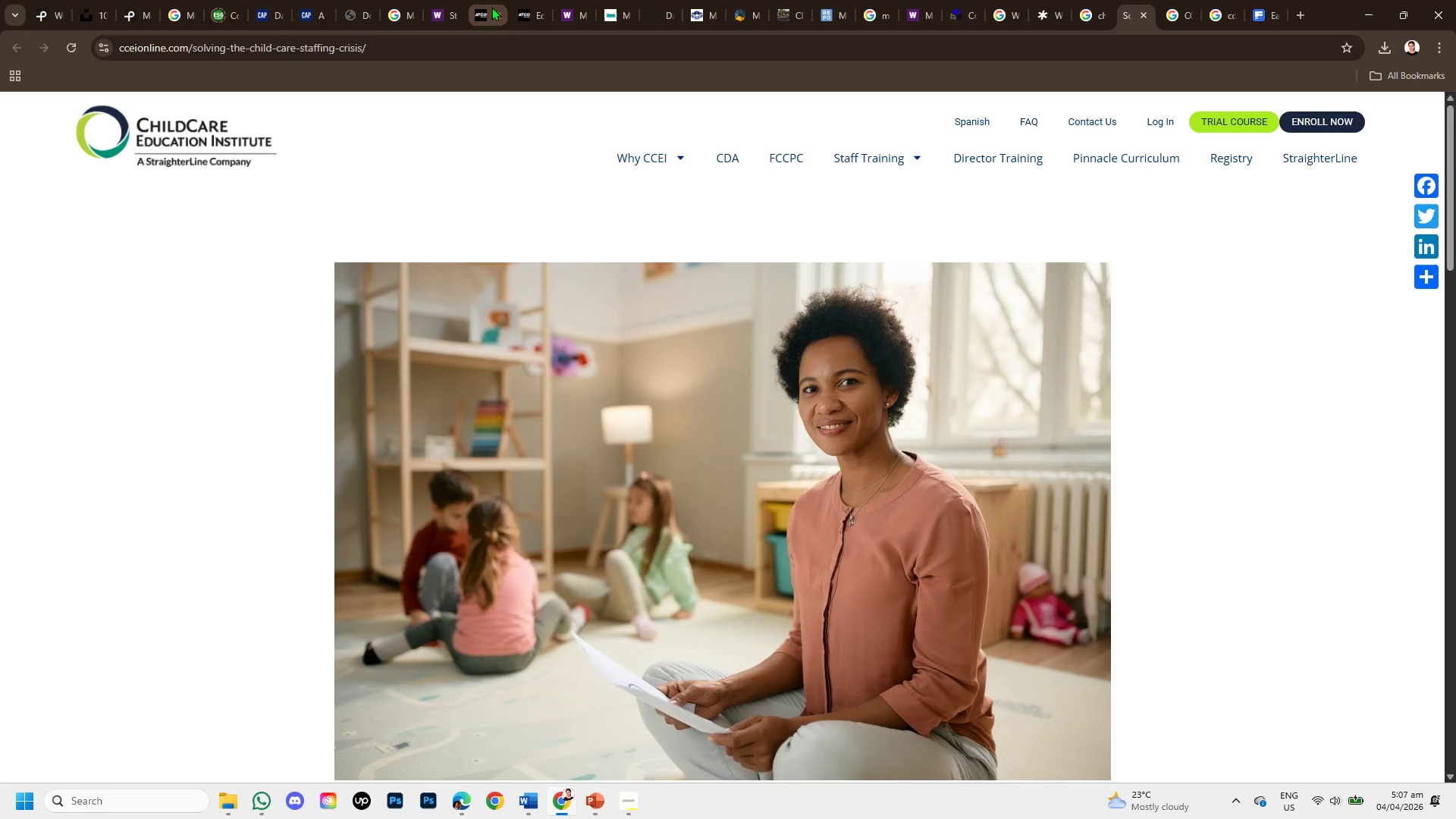 
left_click([469, 4])
 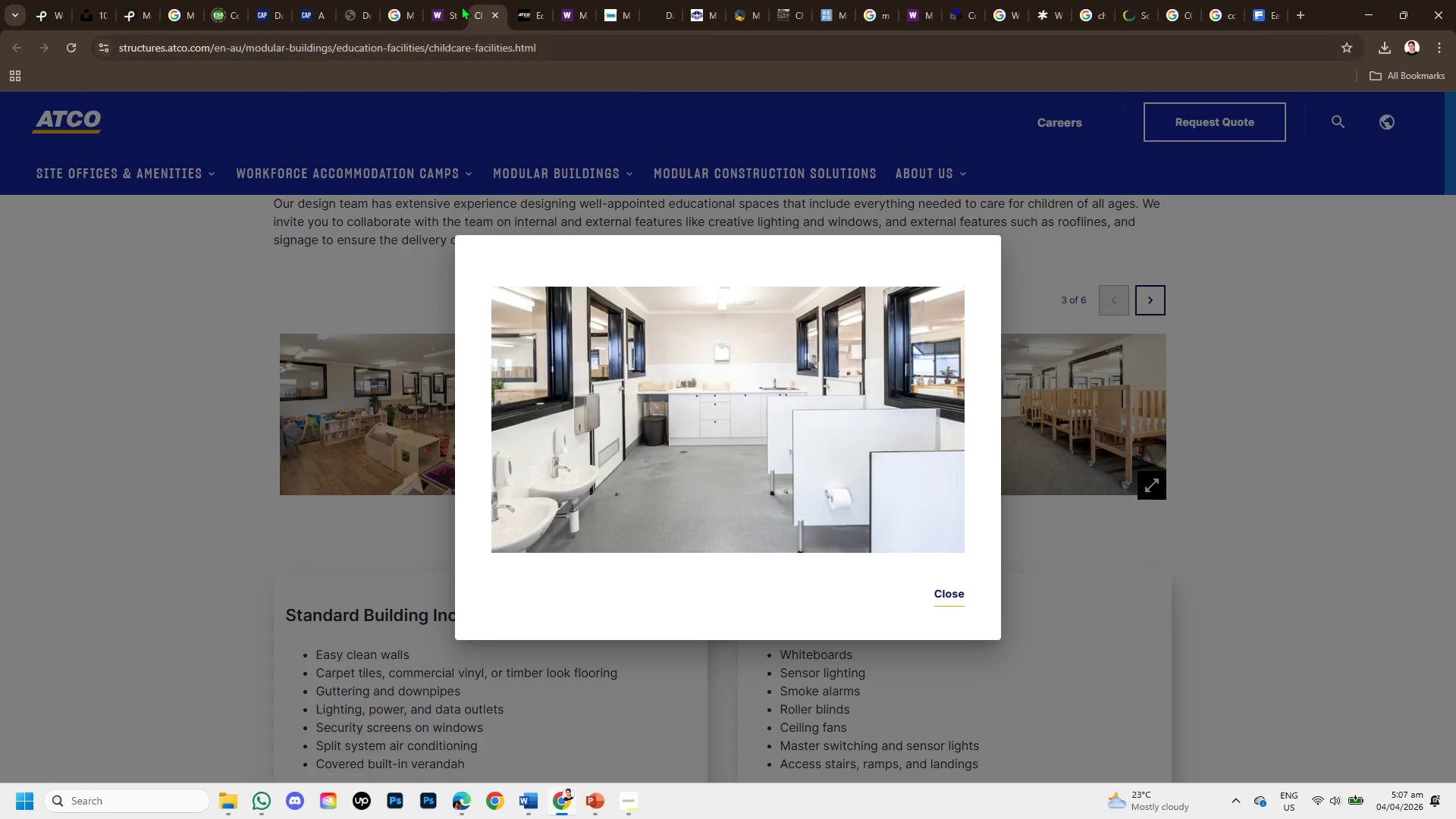 
left_click([447, 0])
 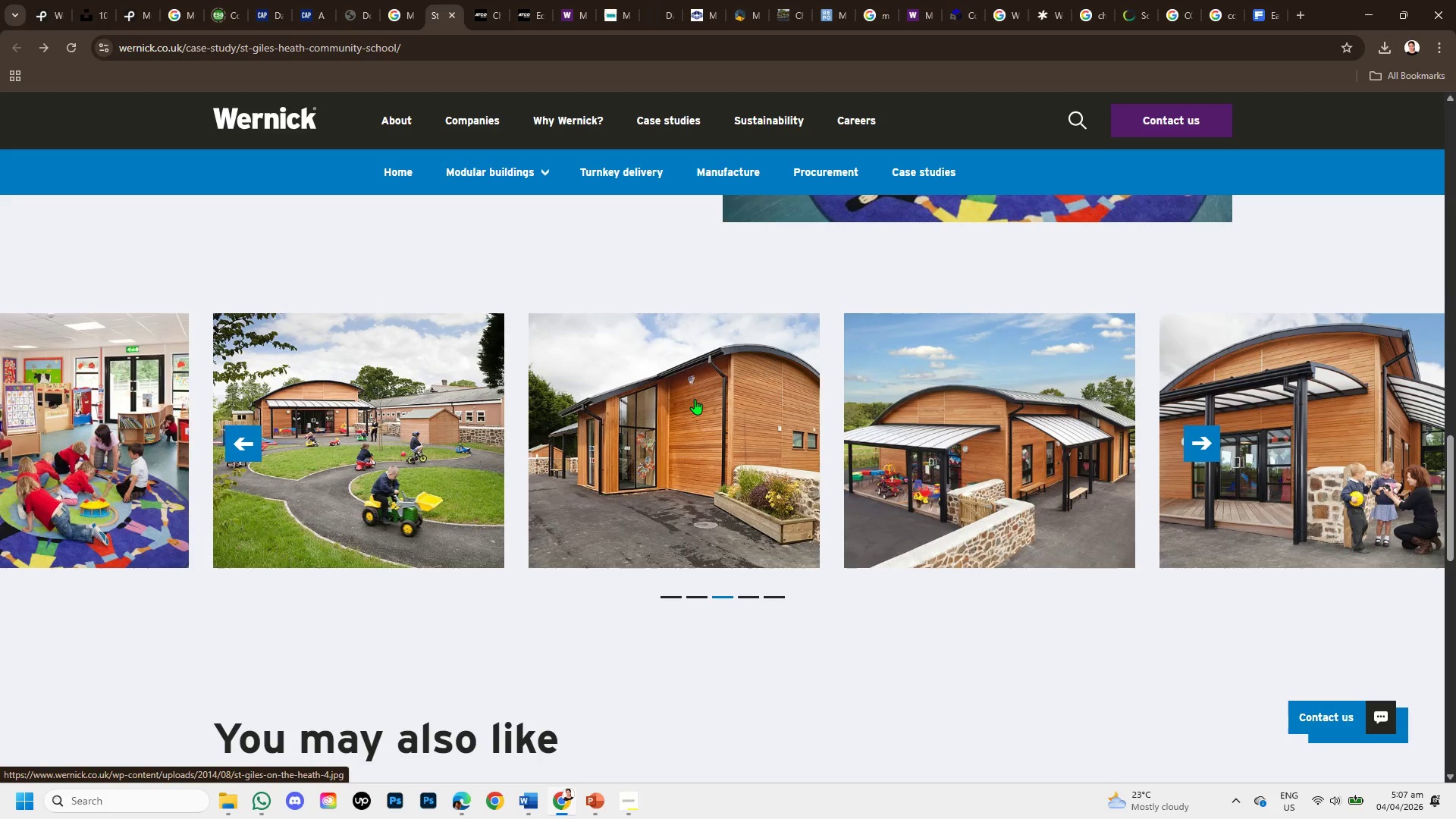 
left_click([979, 457])
 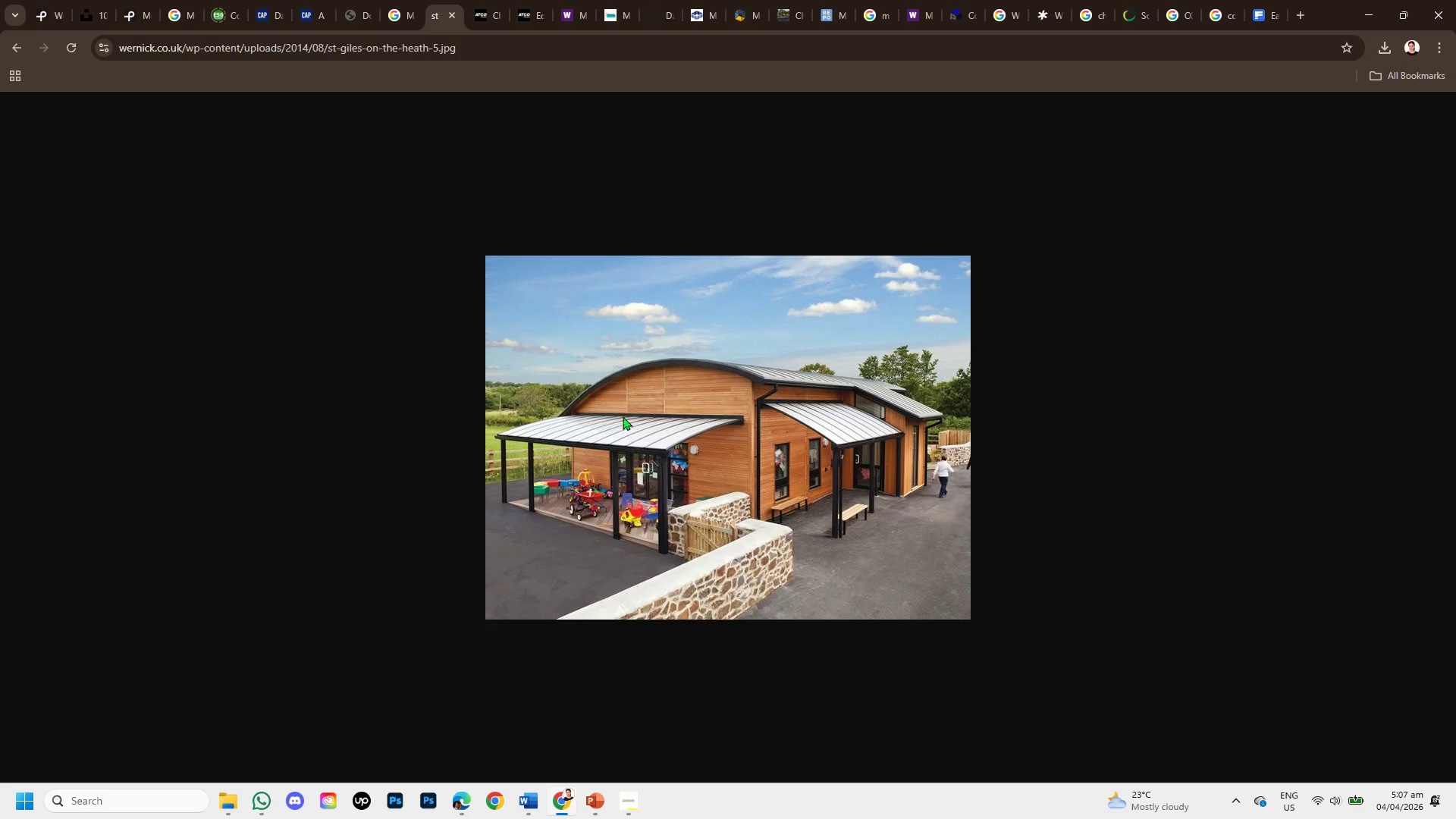 
right_click([667, 366])
 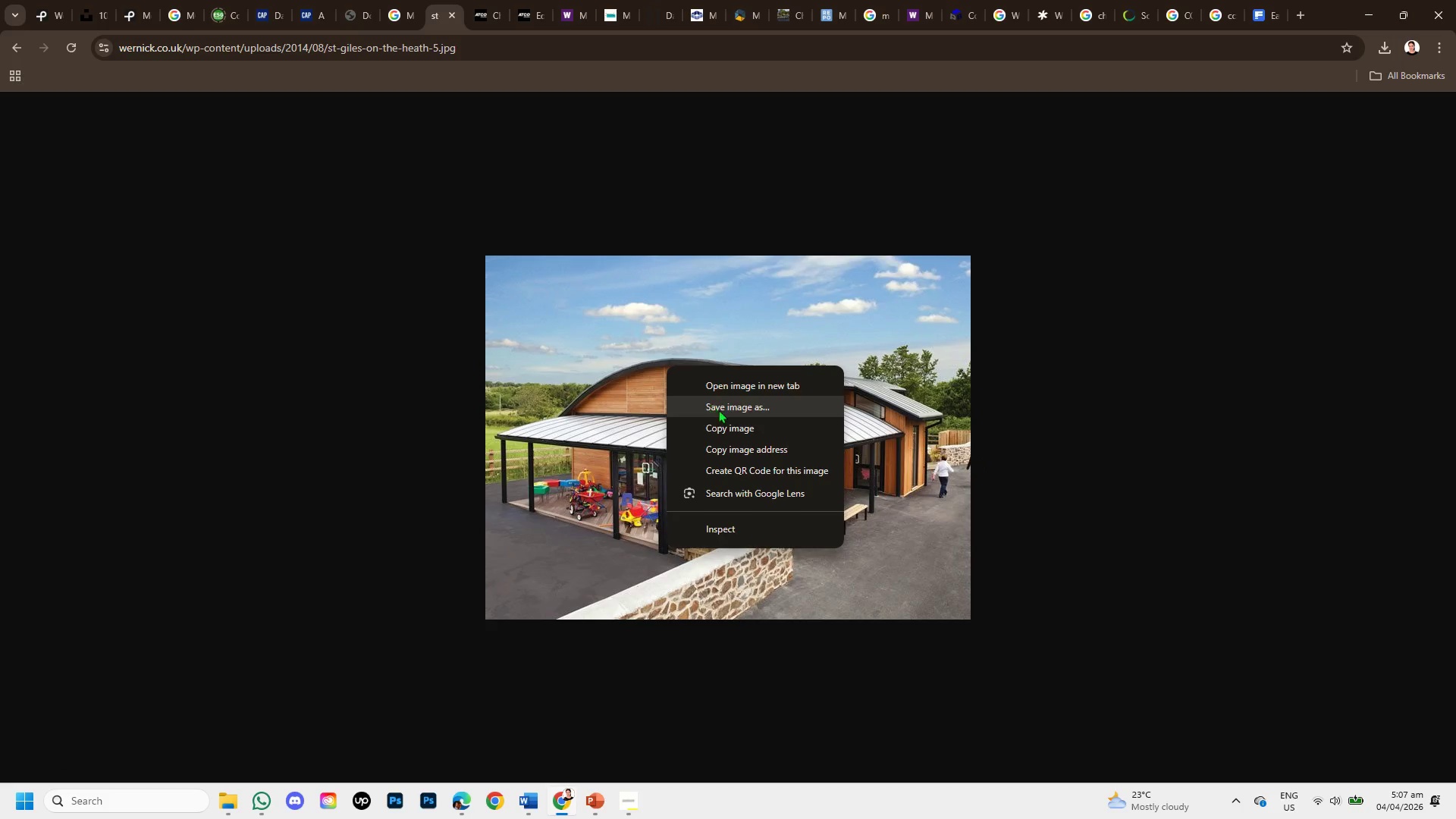 
left_click([735, 431])
 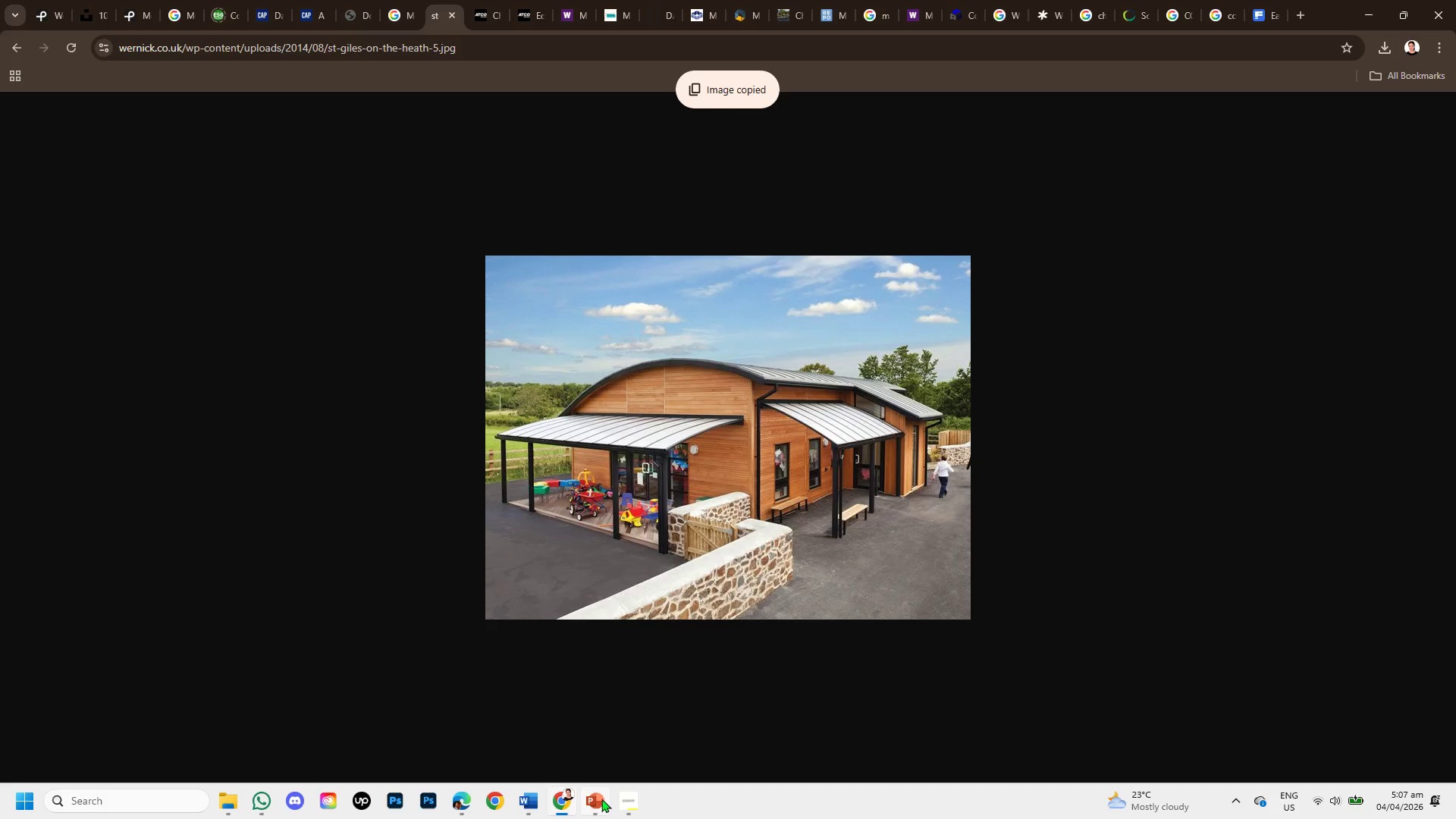 
left_click([600, 796])
 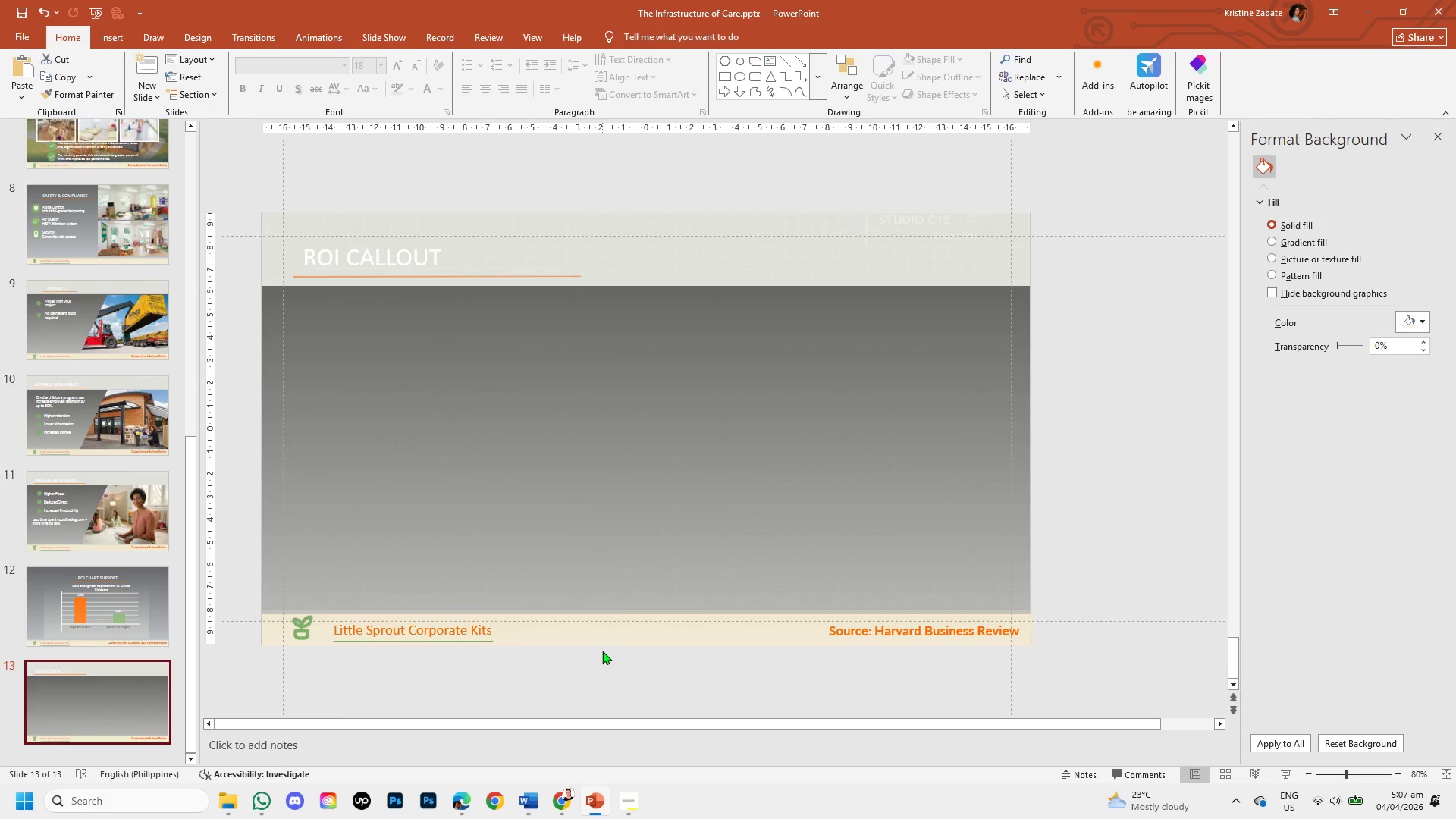 
key(Control+V)
 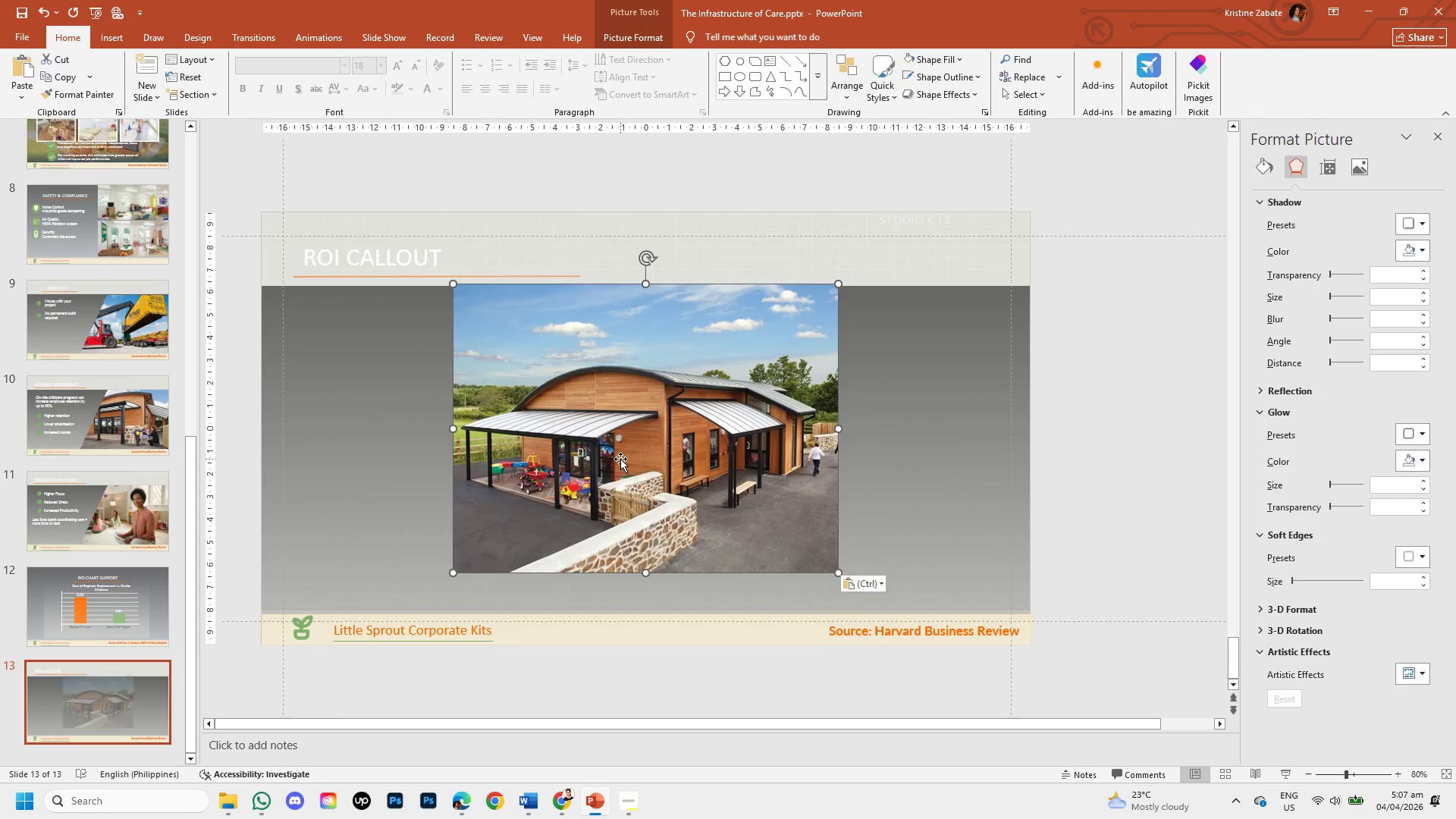 
left_click_drag(start_coordinate=[620, 459], to_coordinate=[814, 461])
 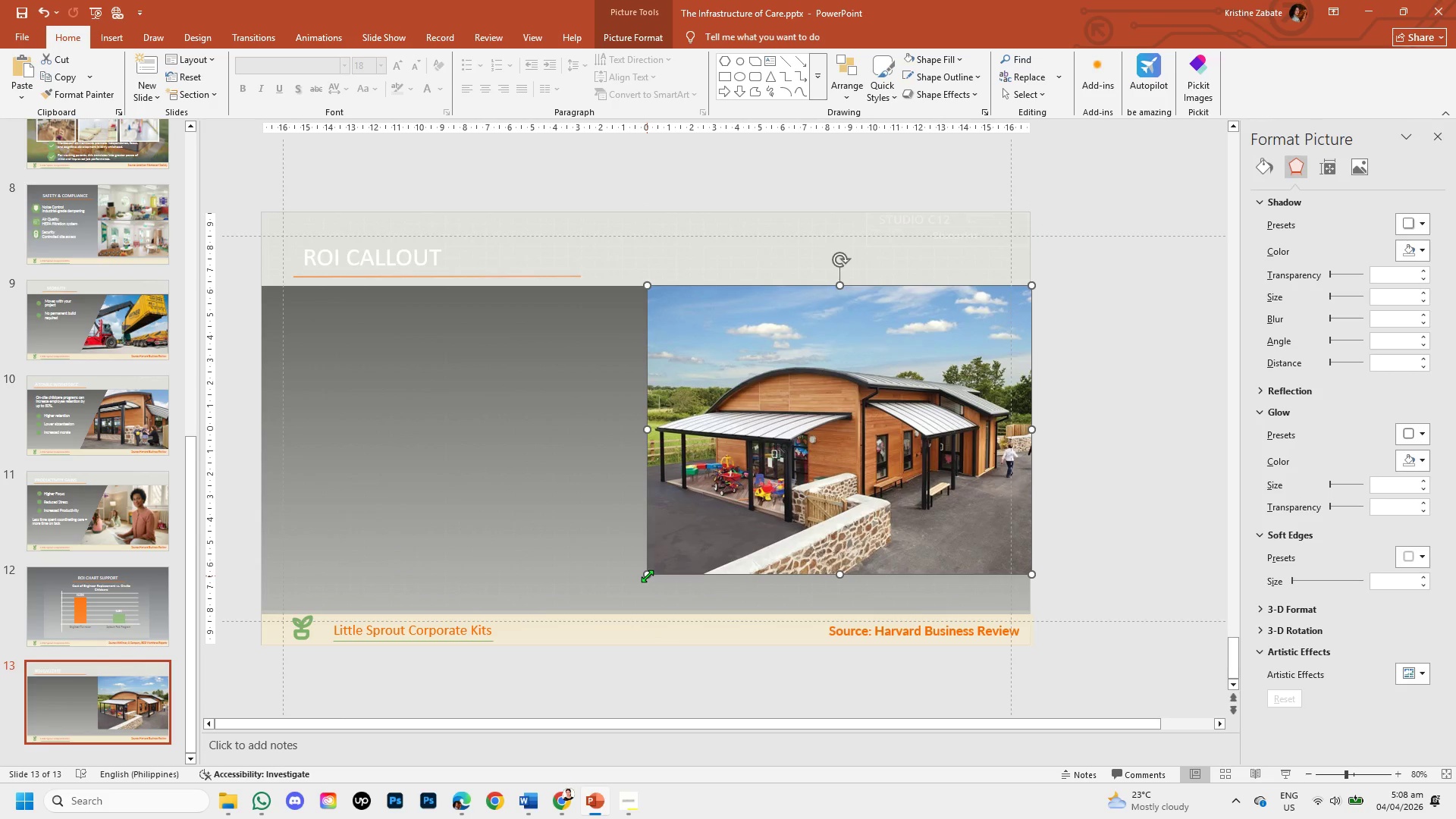 
left_click_drag(start_coordinate=[647, 576], to_coordinate=[592, 600])
 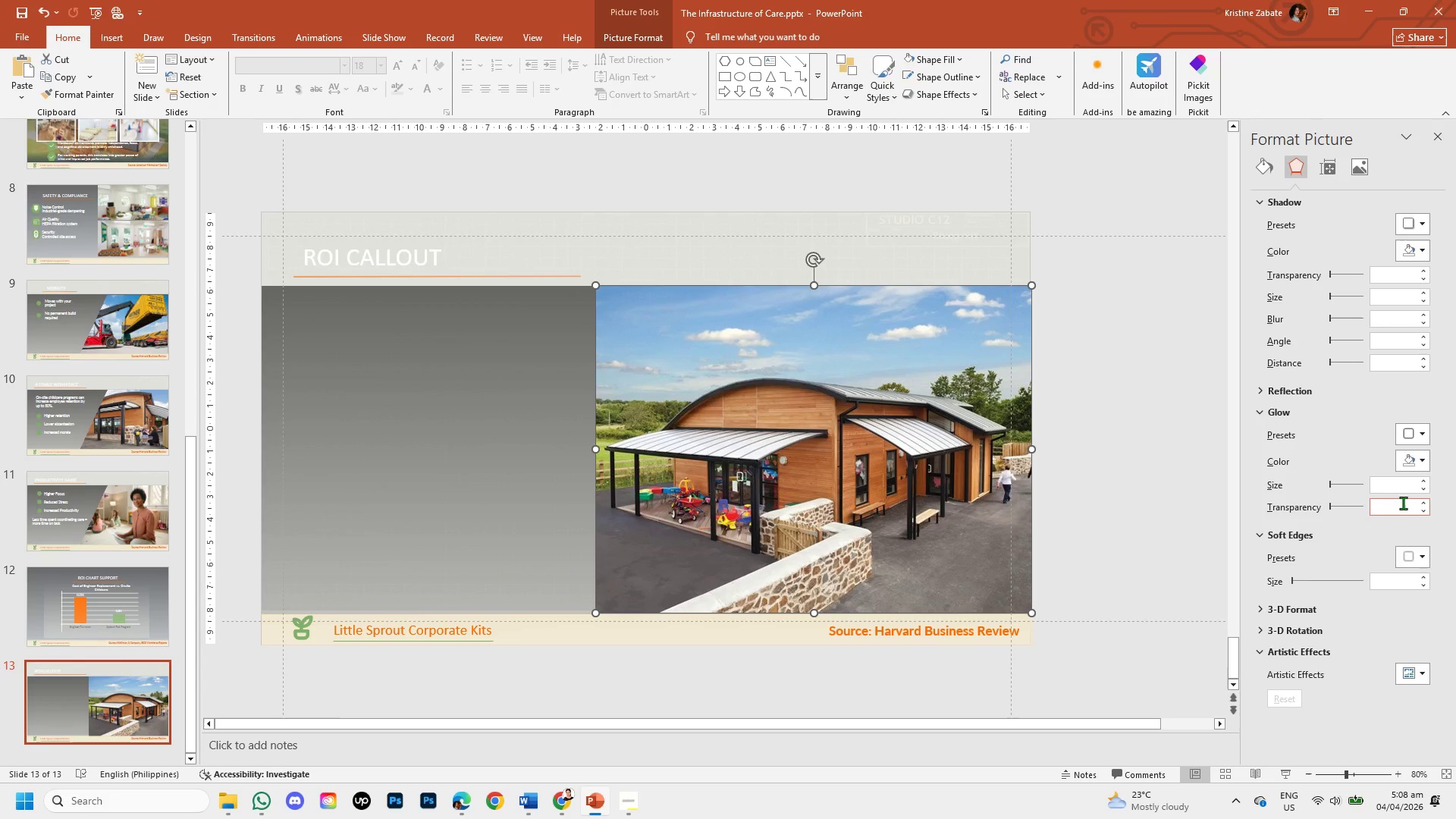 
left_click([1394, 580])
 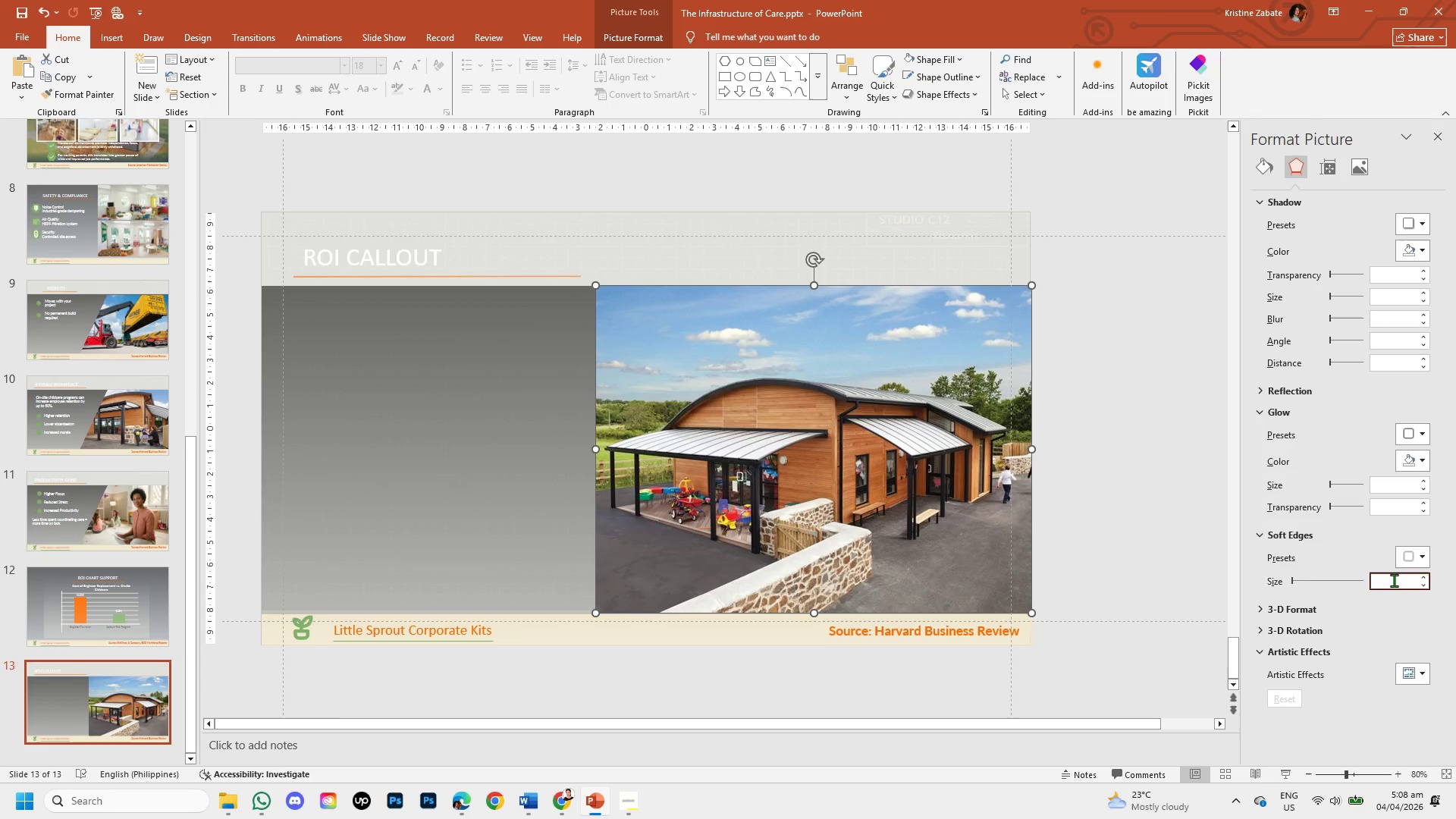 
key(Numpad5)
 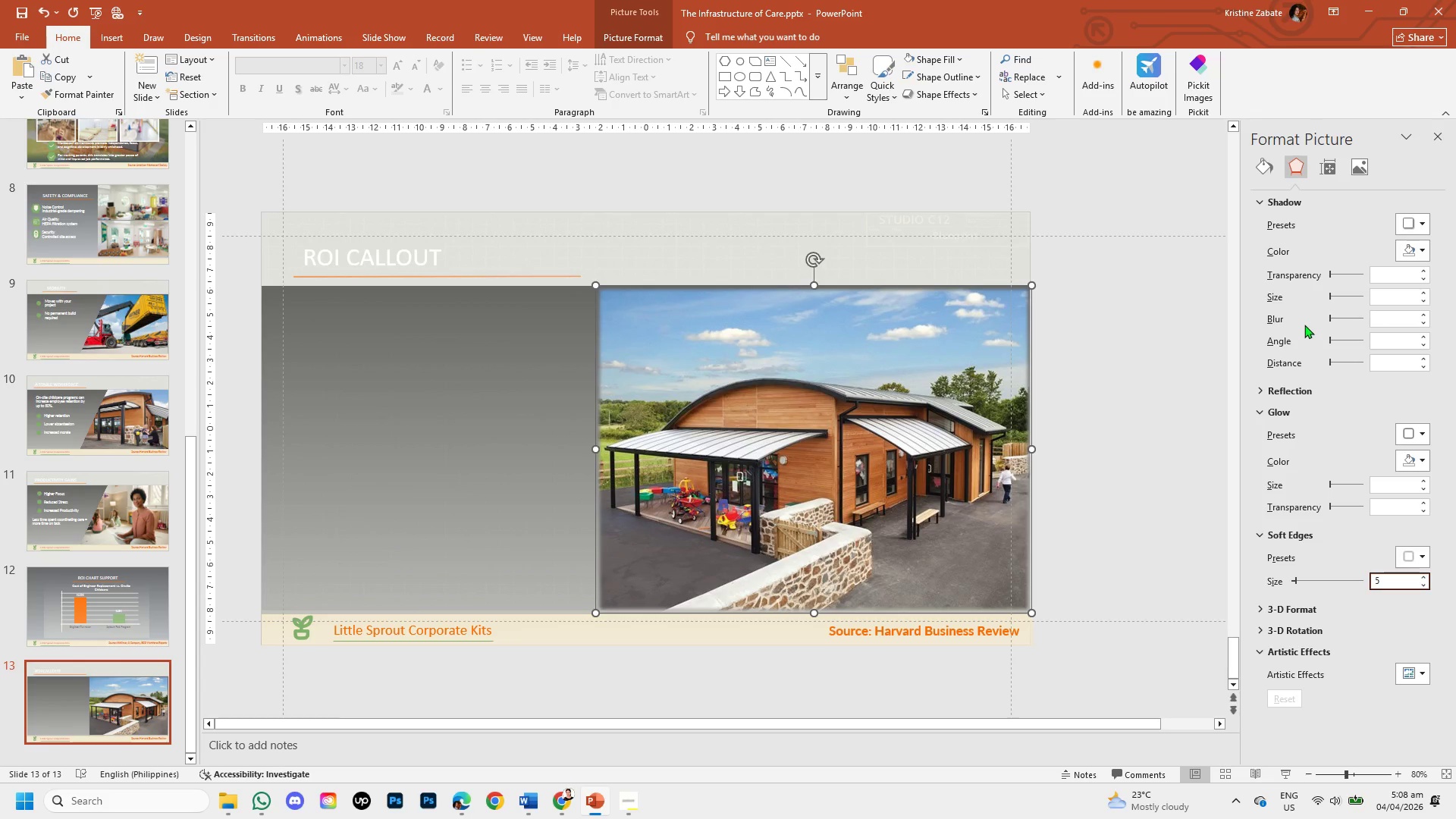 
left_click([1385, 271])
 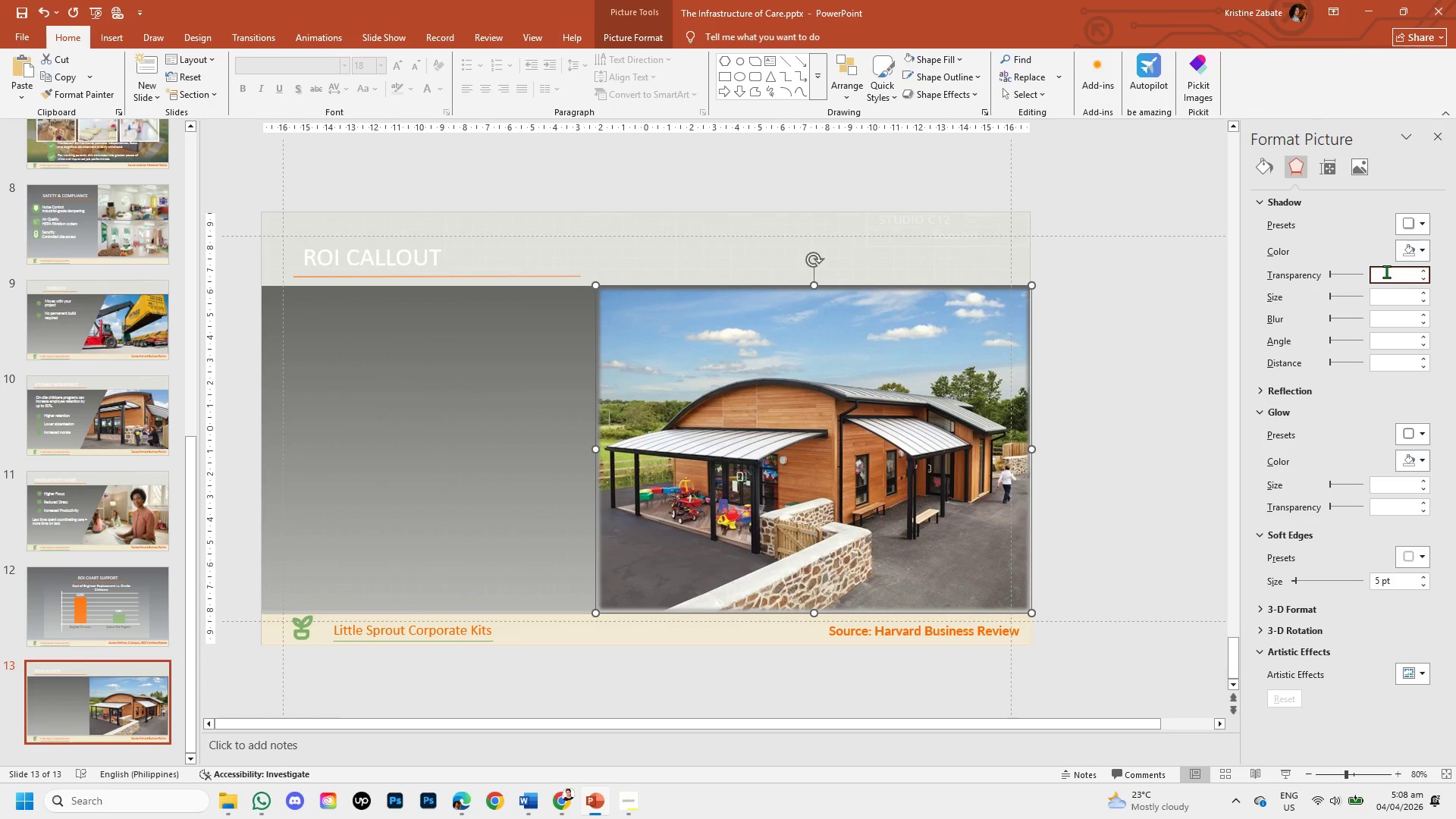 
key(Numpad7)
 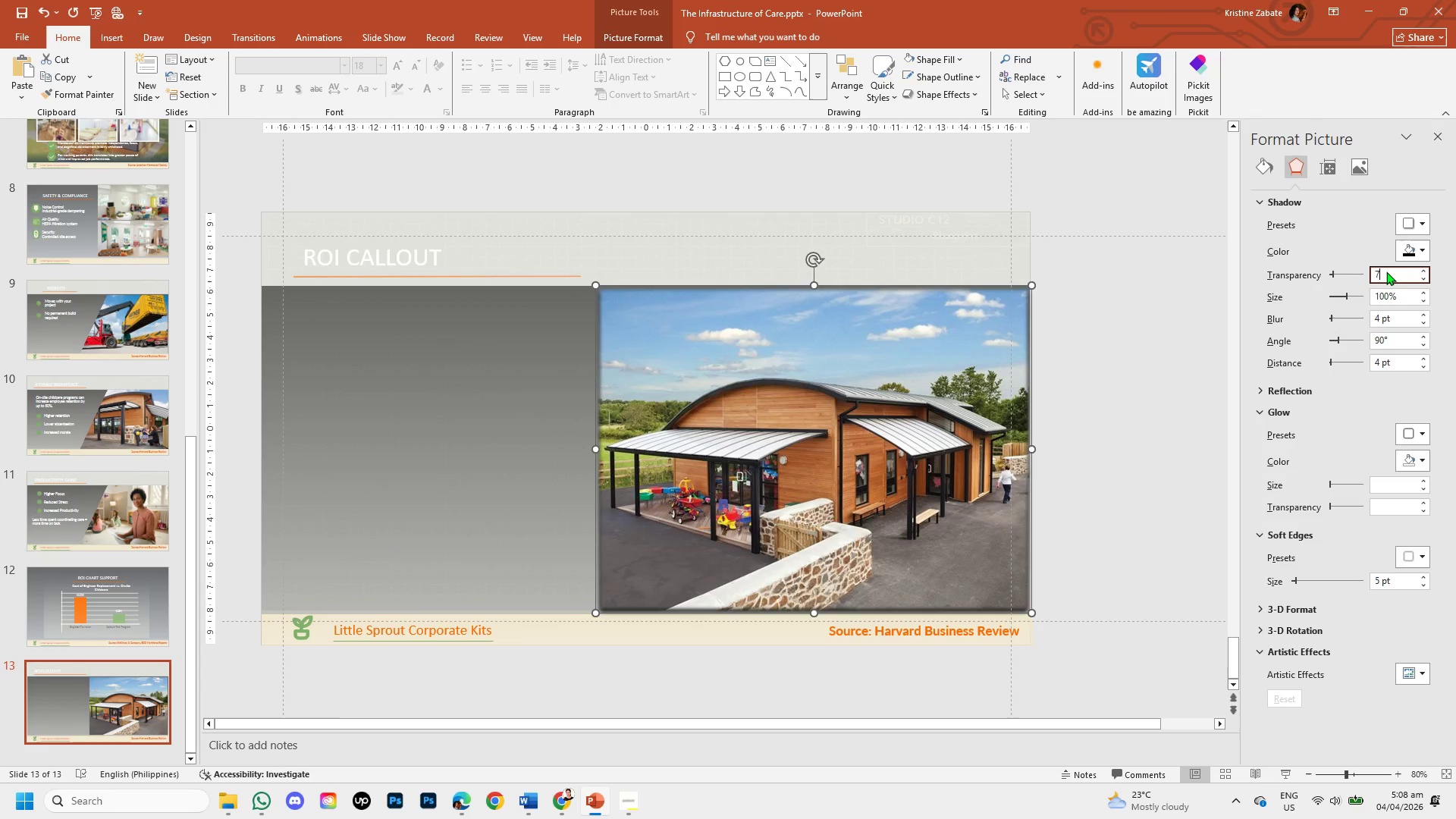 
key(Numpad0)
 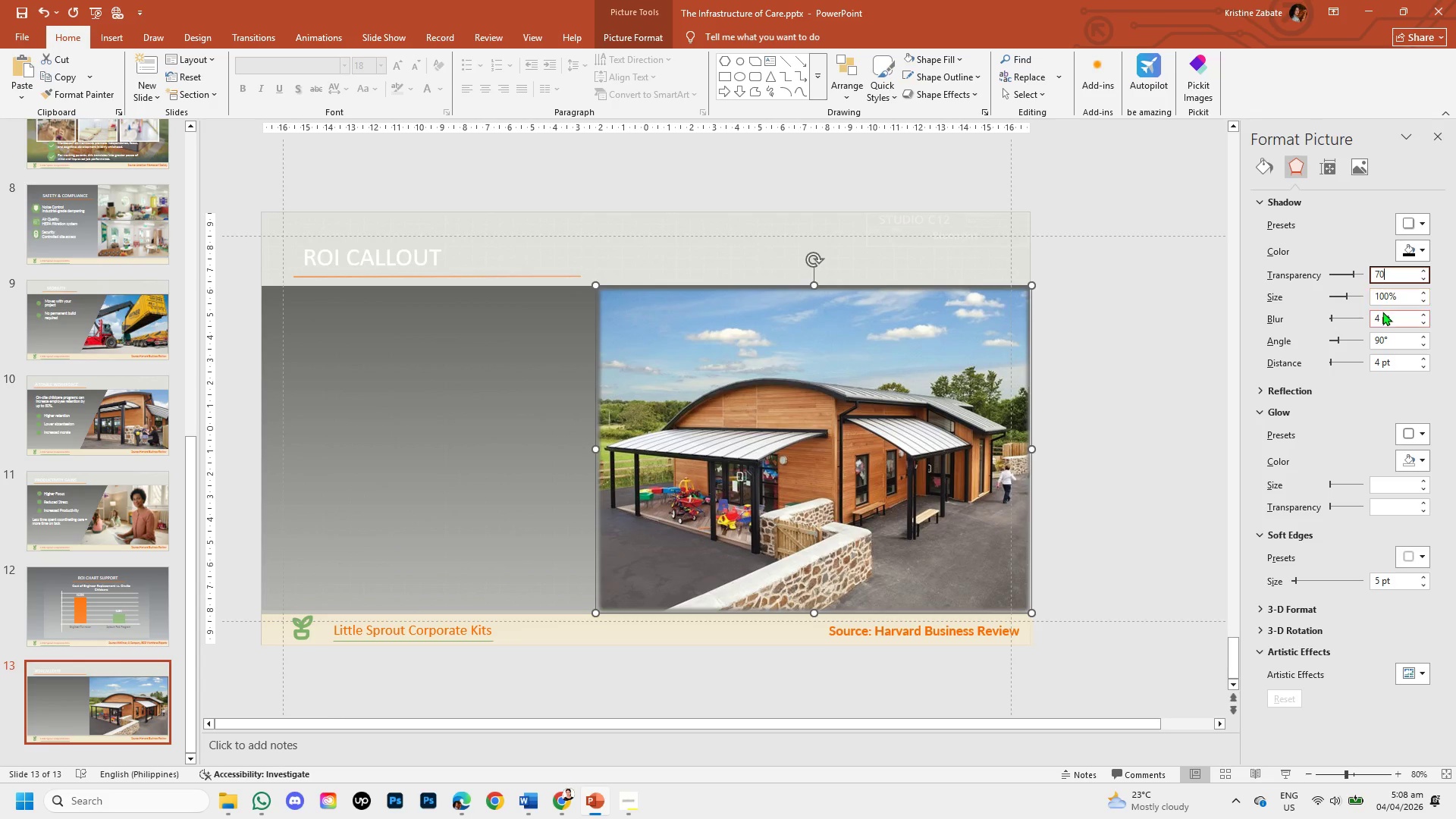 
left_click([1392, 317])
 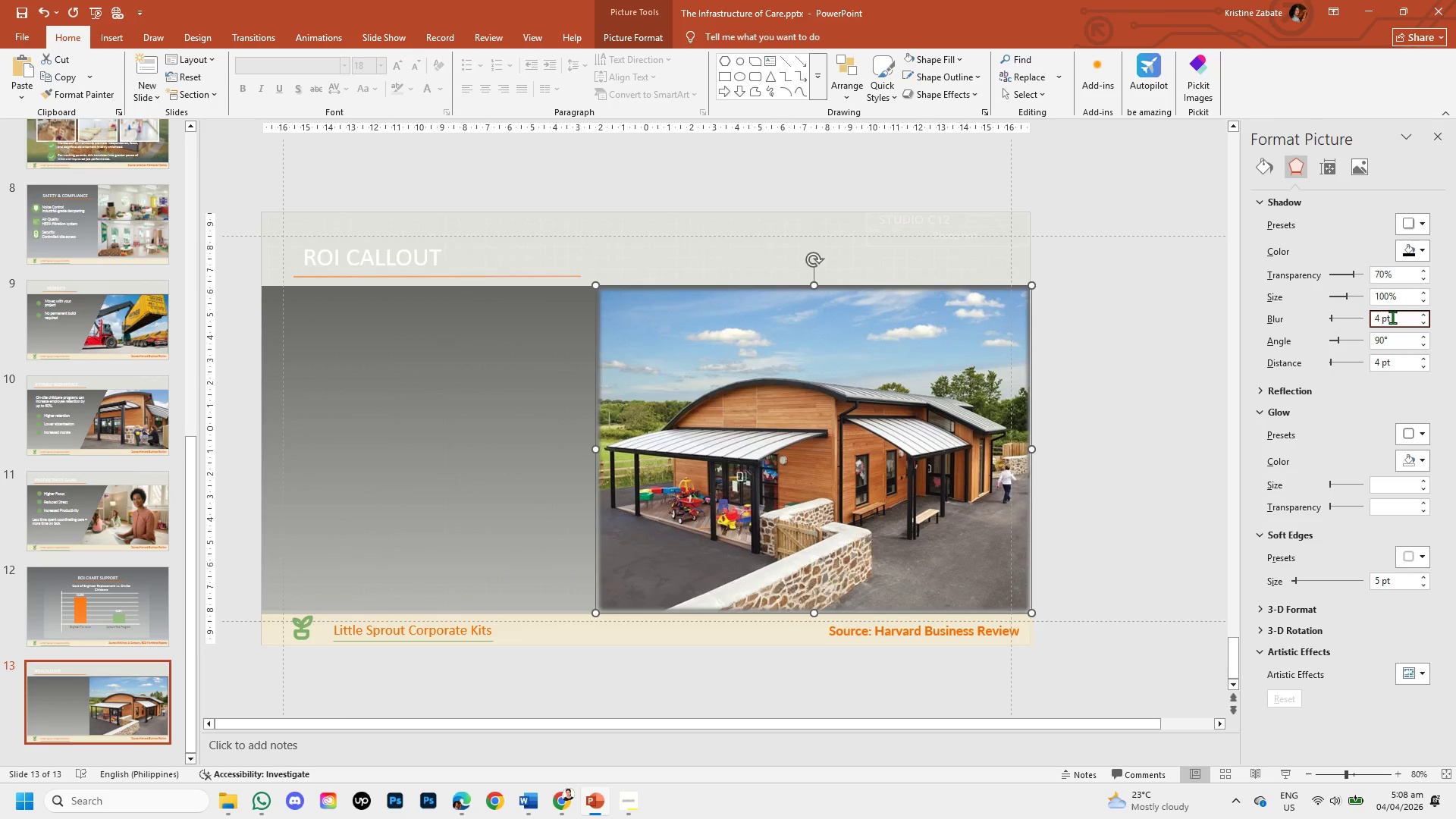 
key(Backspace)
 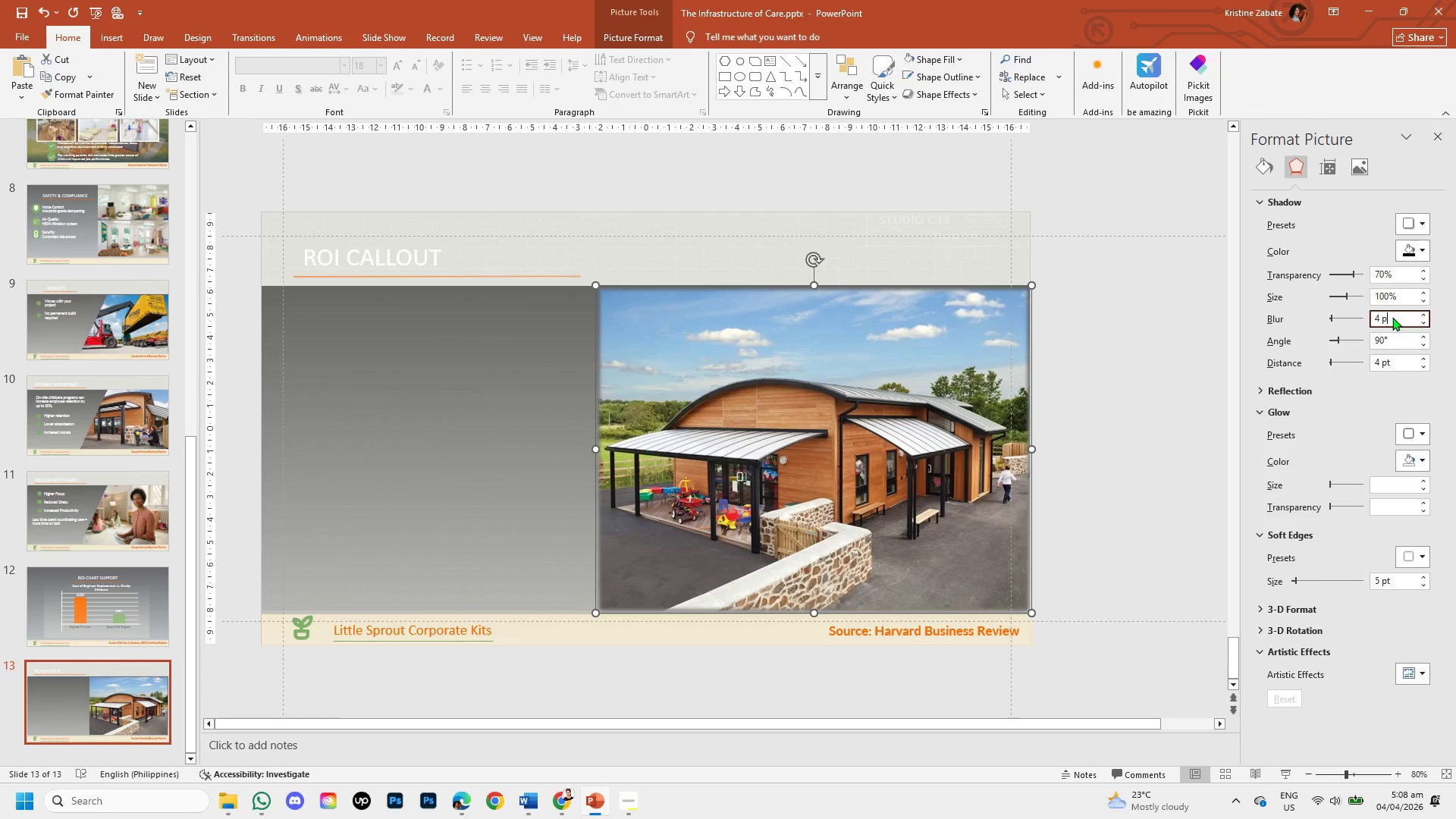 
key(Backspace)
 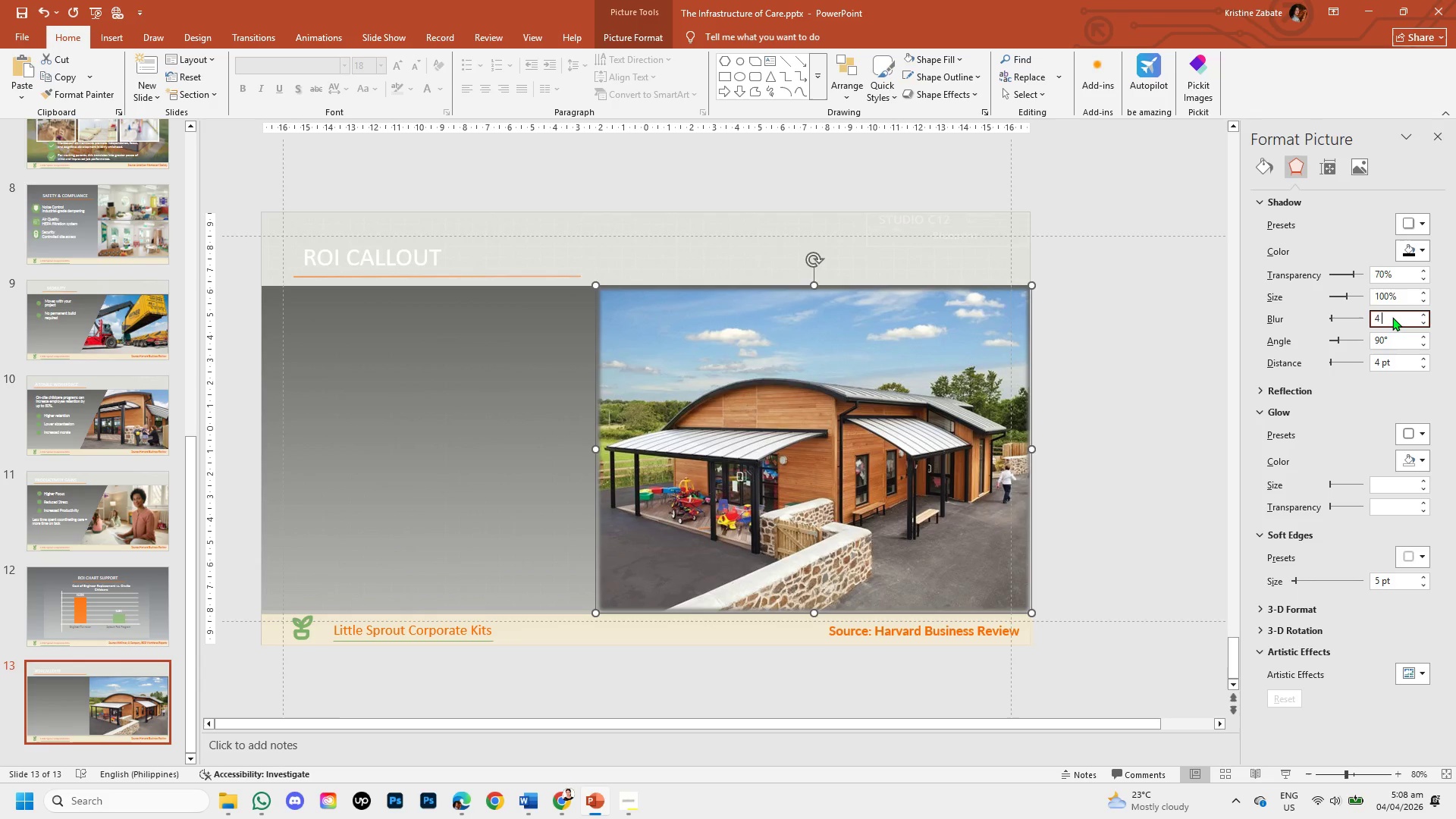 
key(Backspace)
 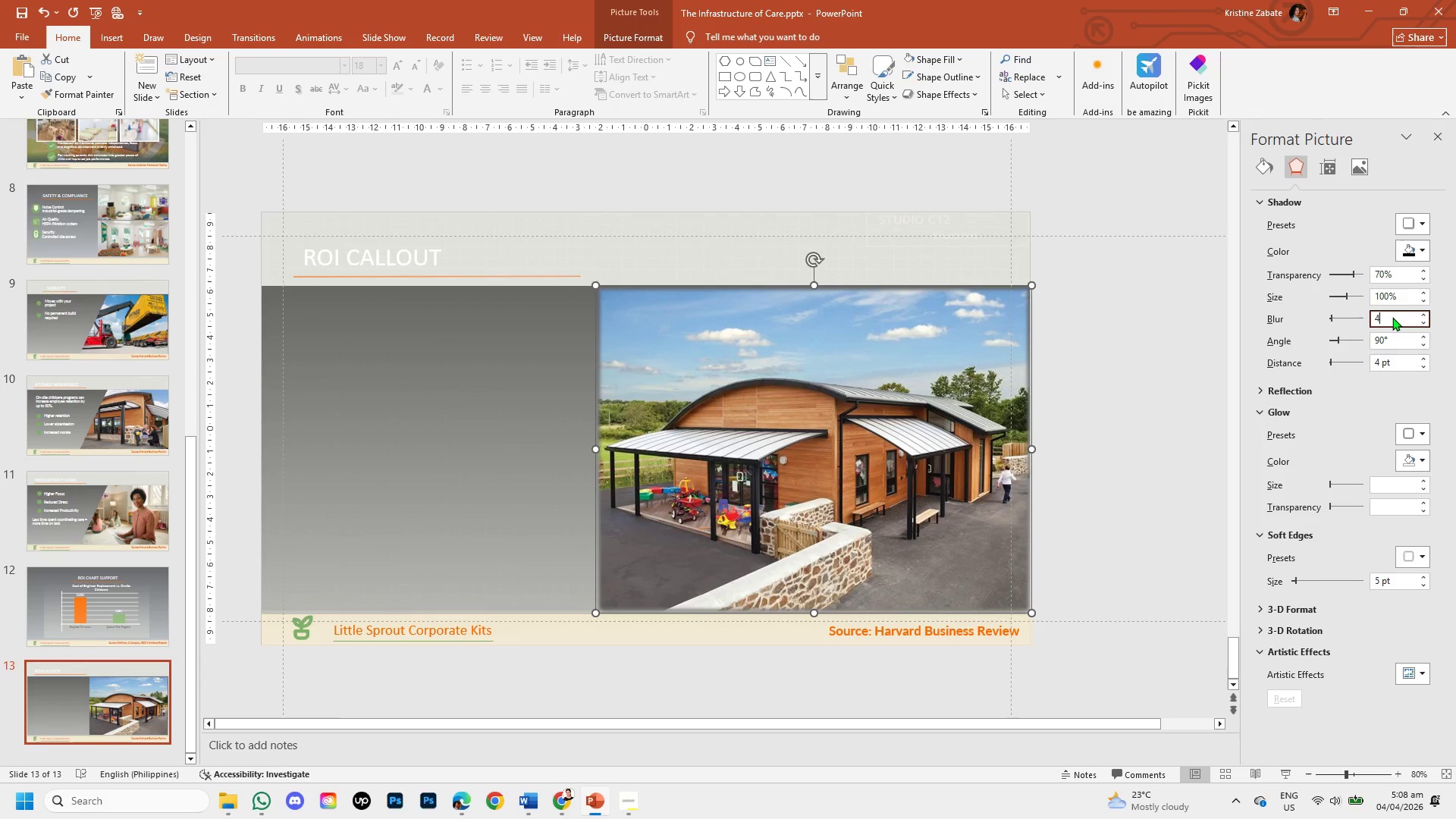 
key(Backspace)
 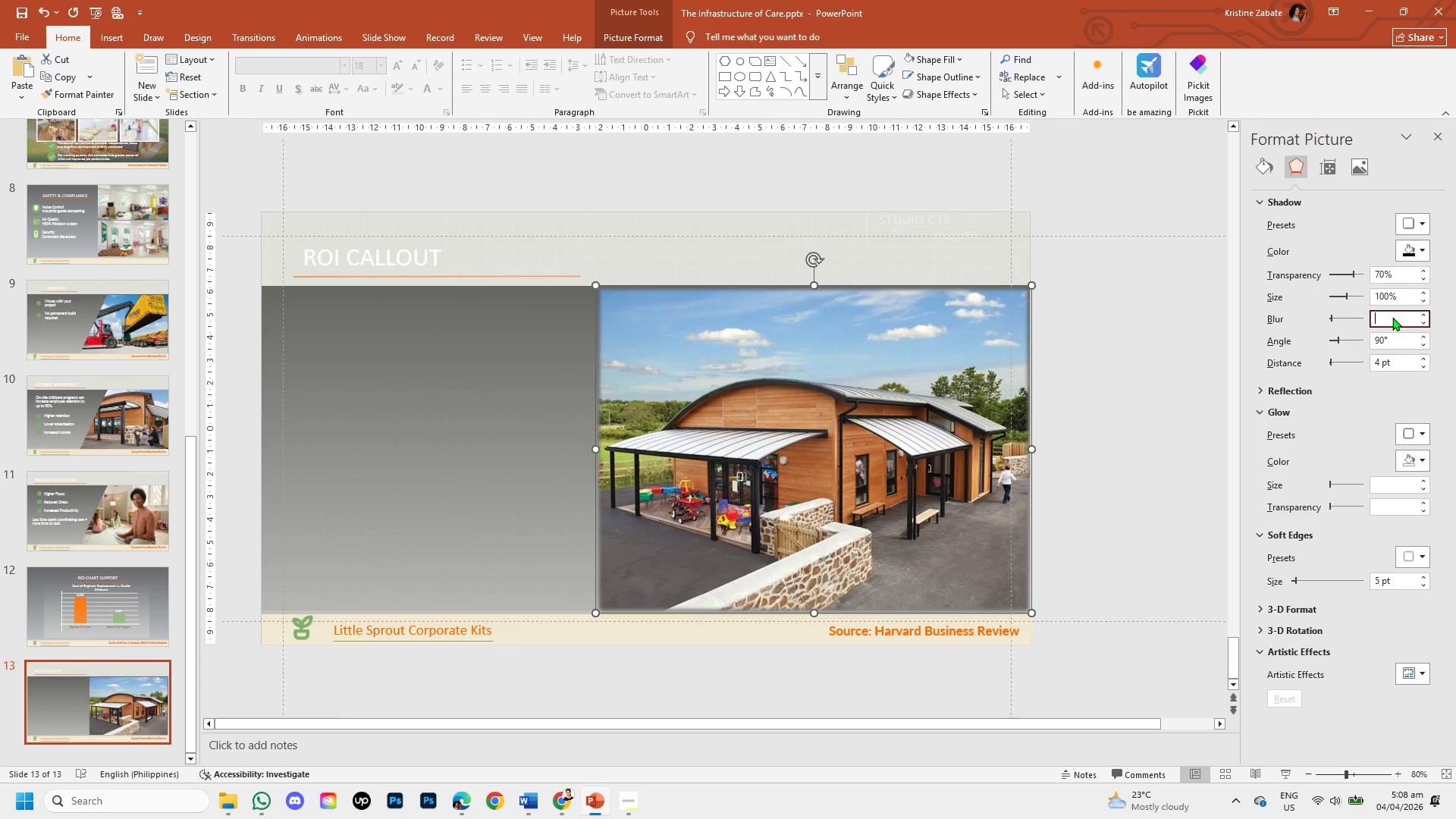 
key(Numpad2)
 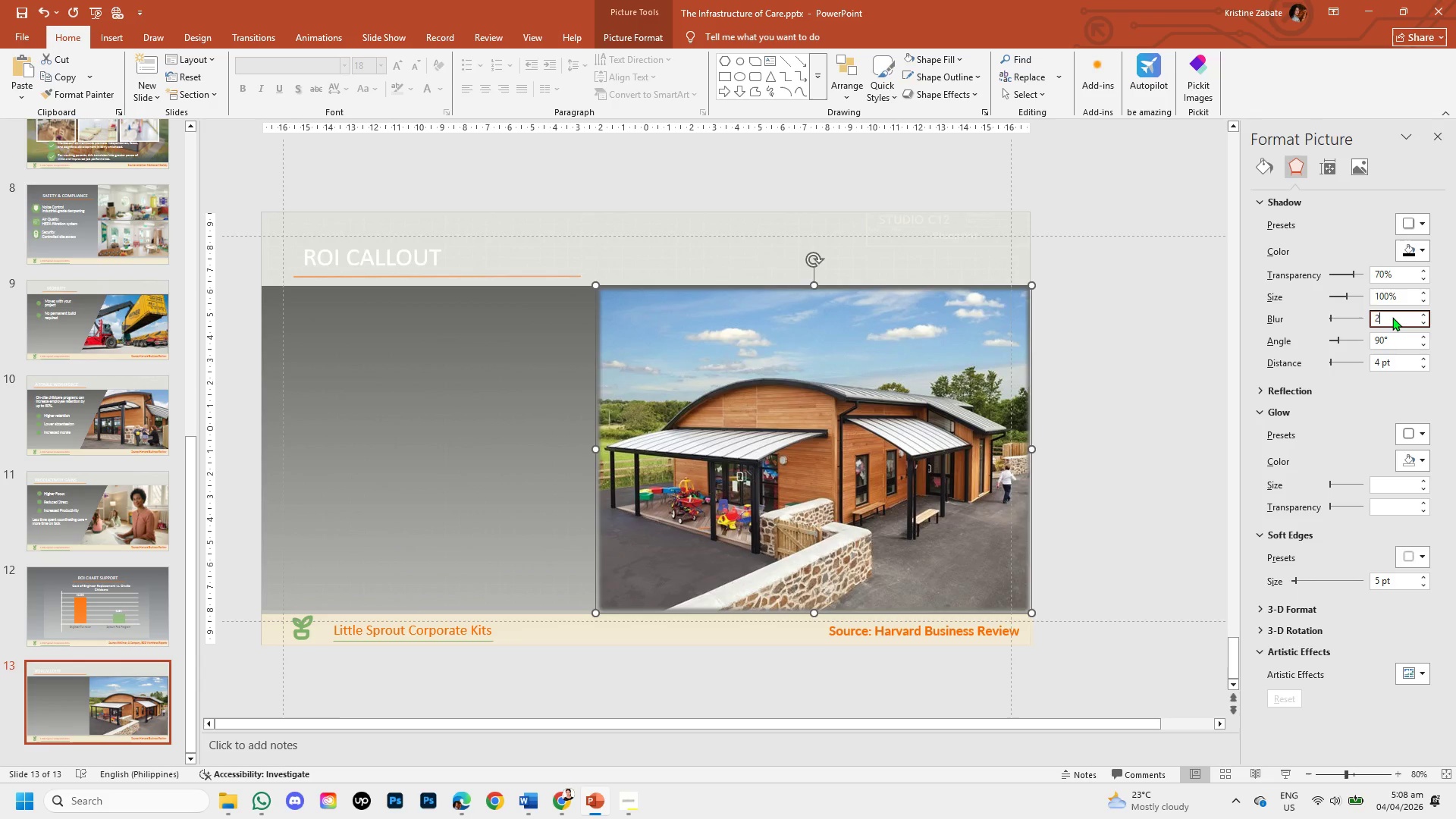 
key(Numpad5)
 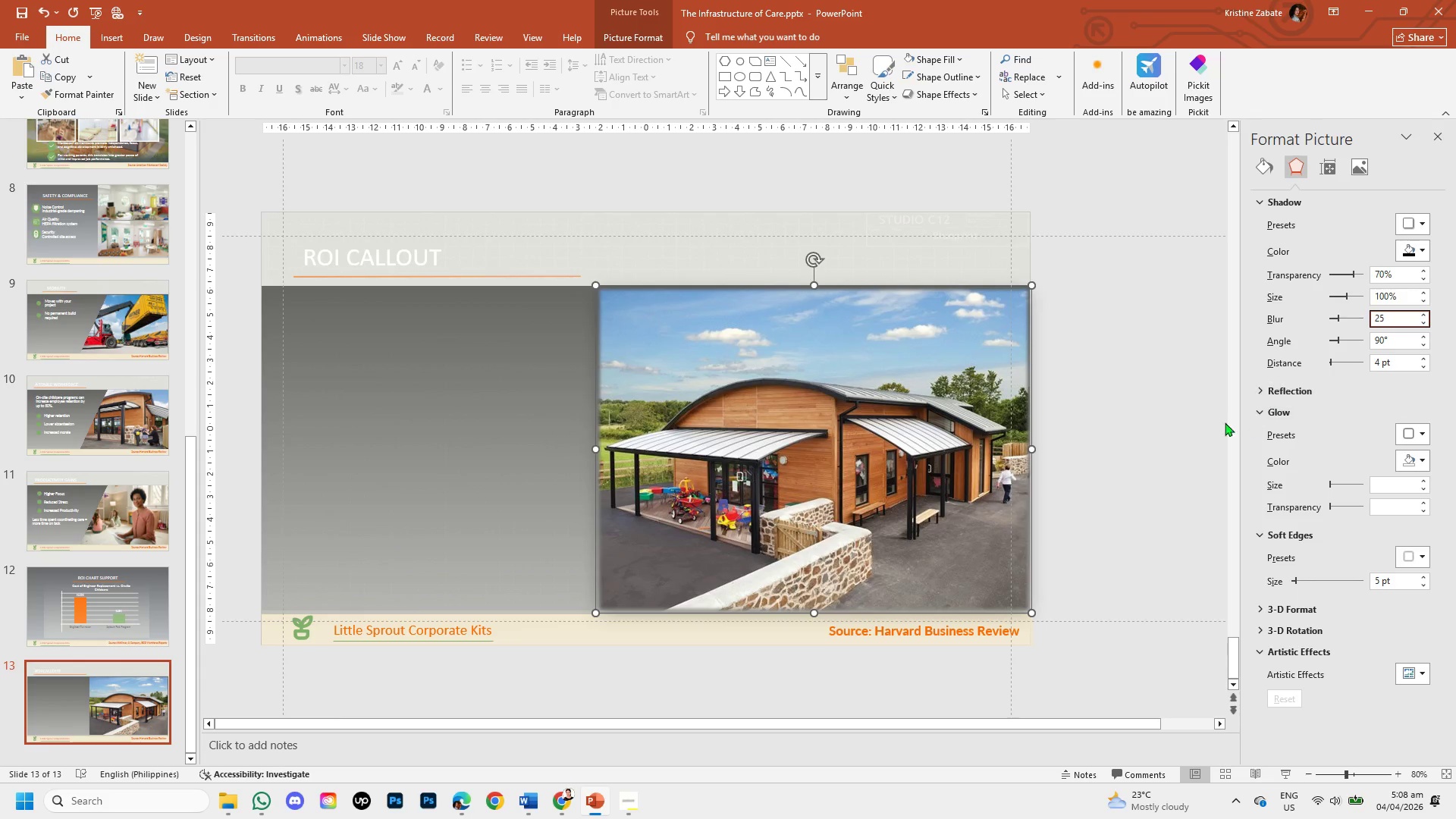 
left_click([1183, 425])
 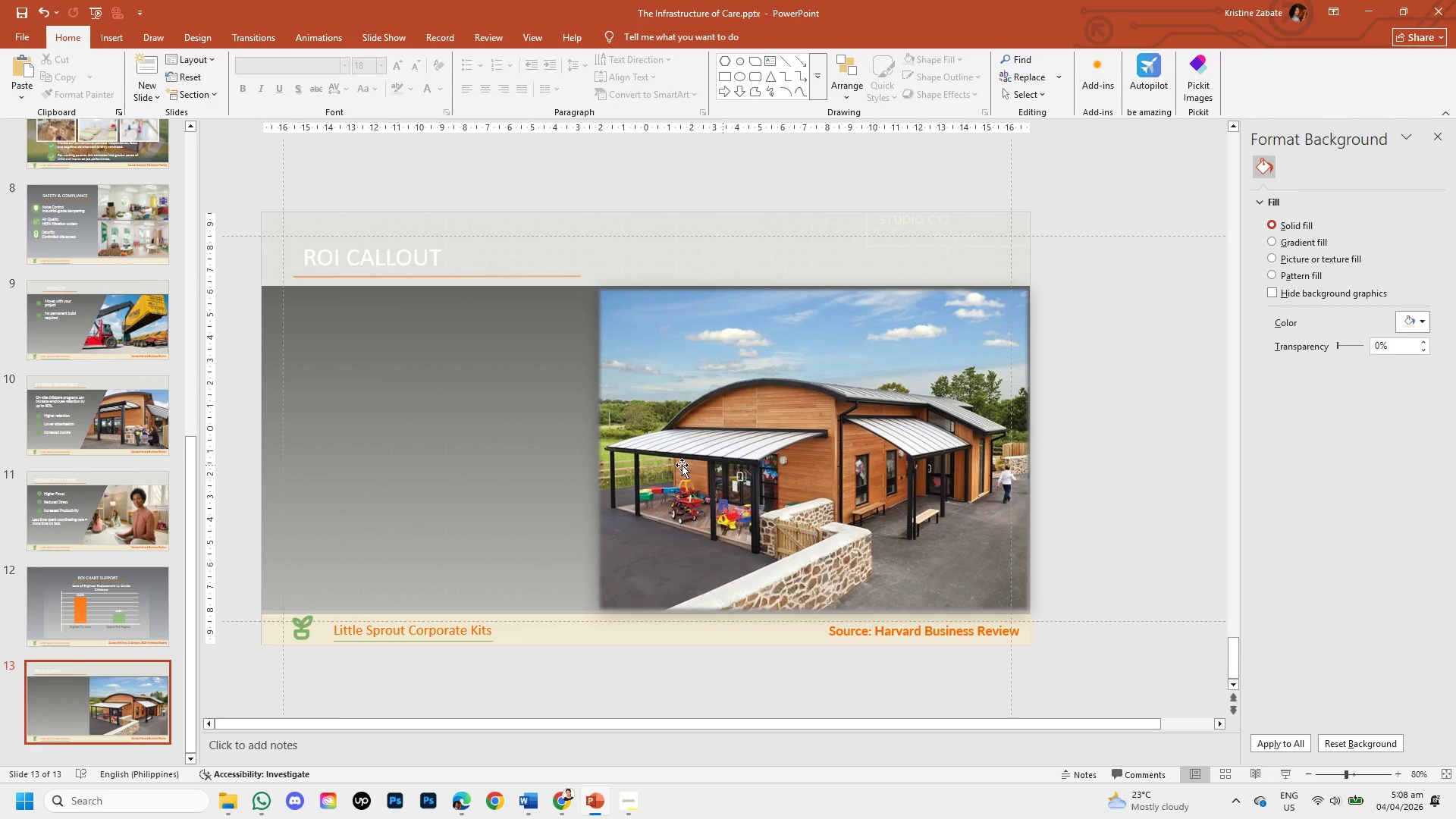 
wait(5.05)
 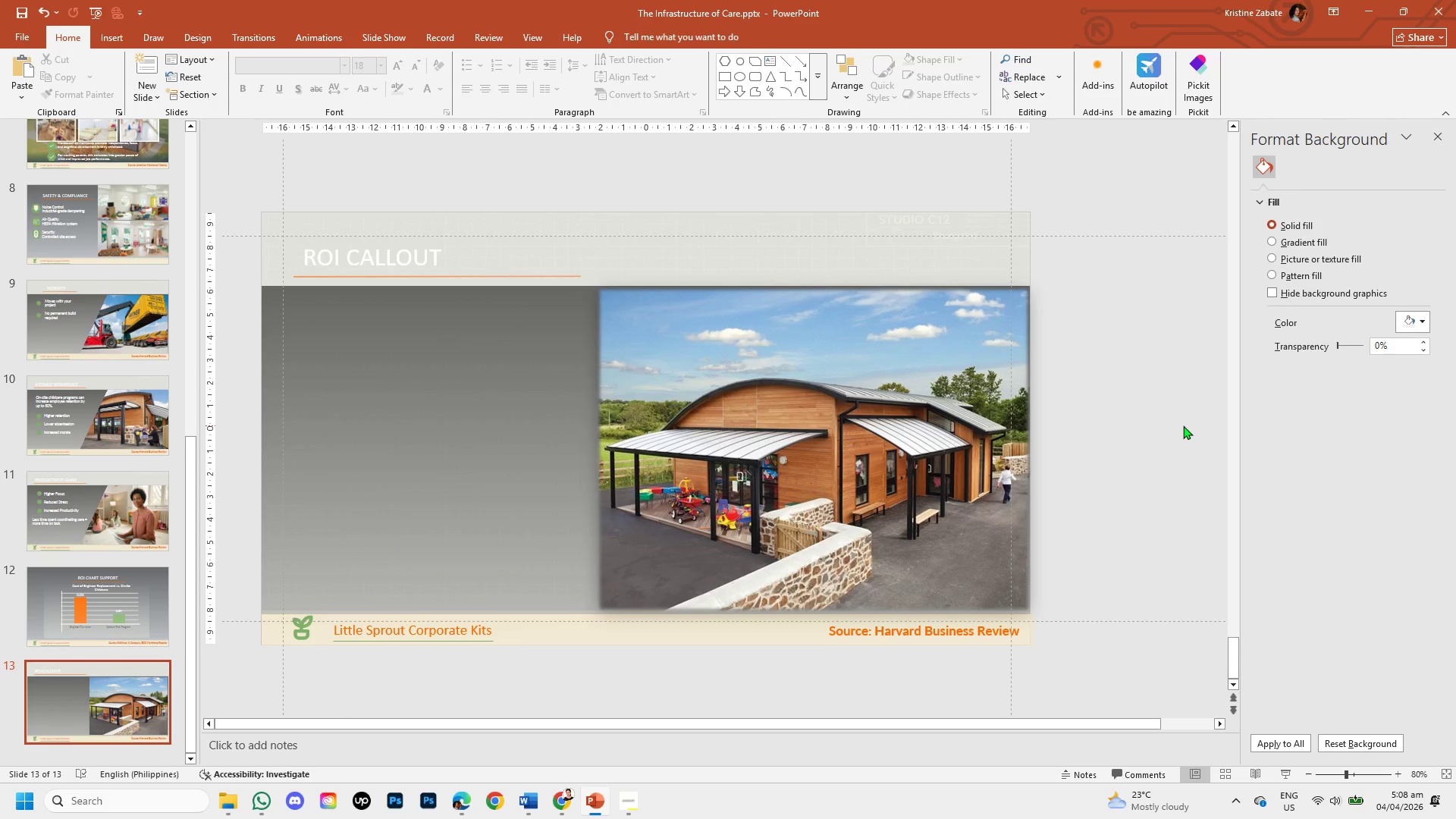 
left_click([231, 400])
 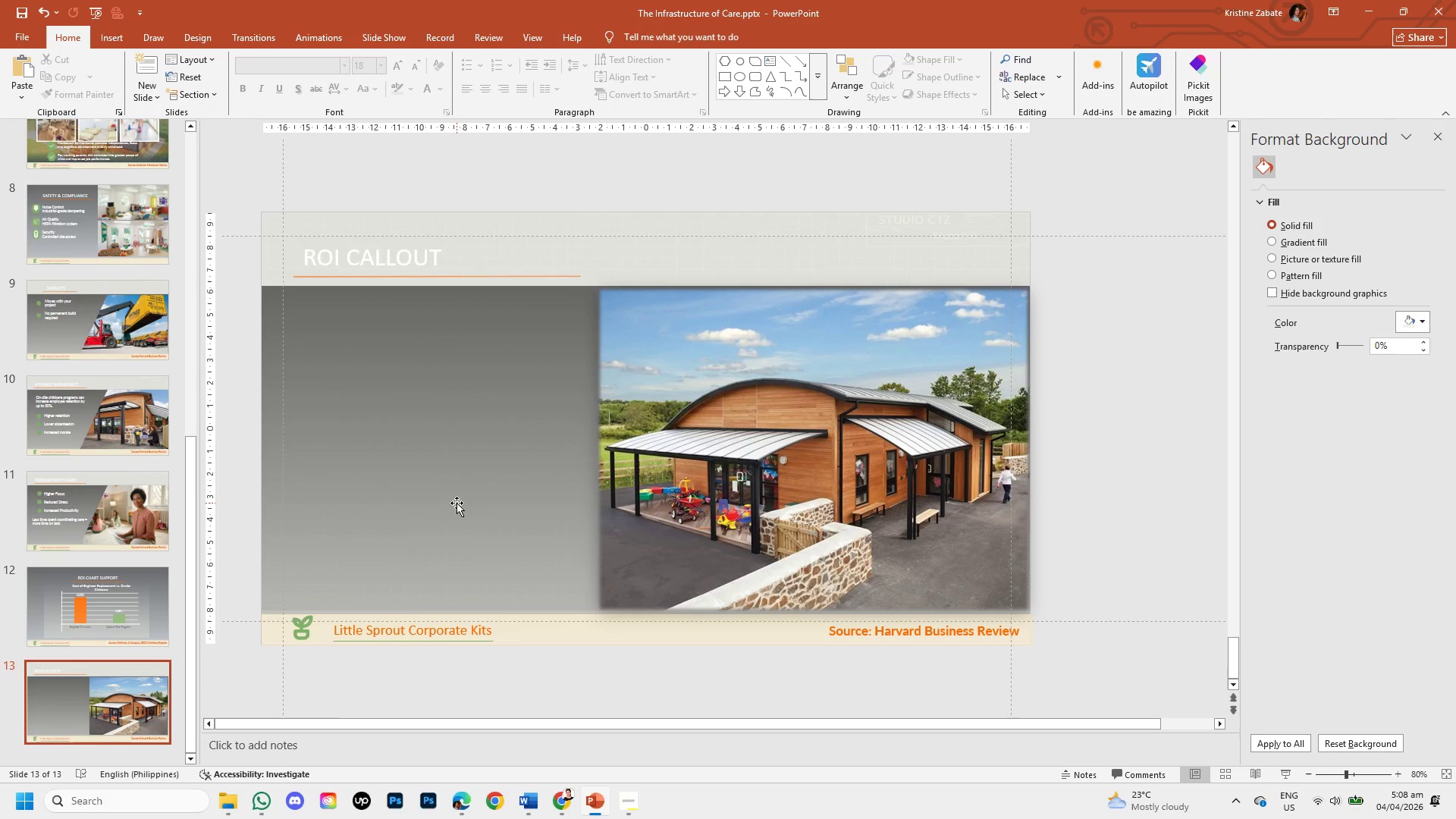 
wait(14.5)
 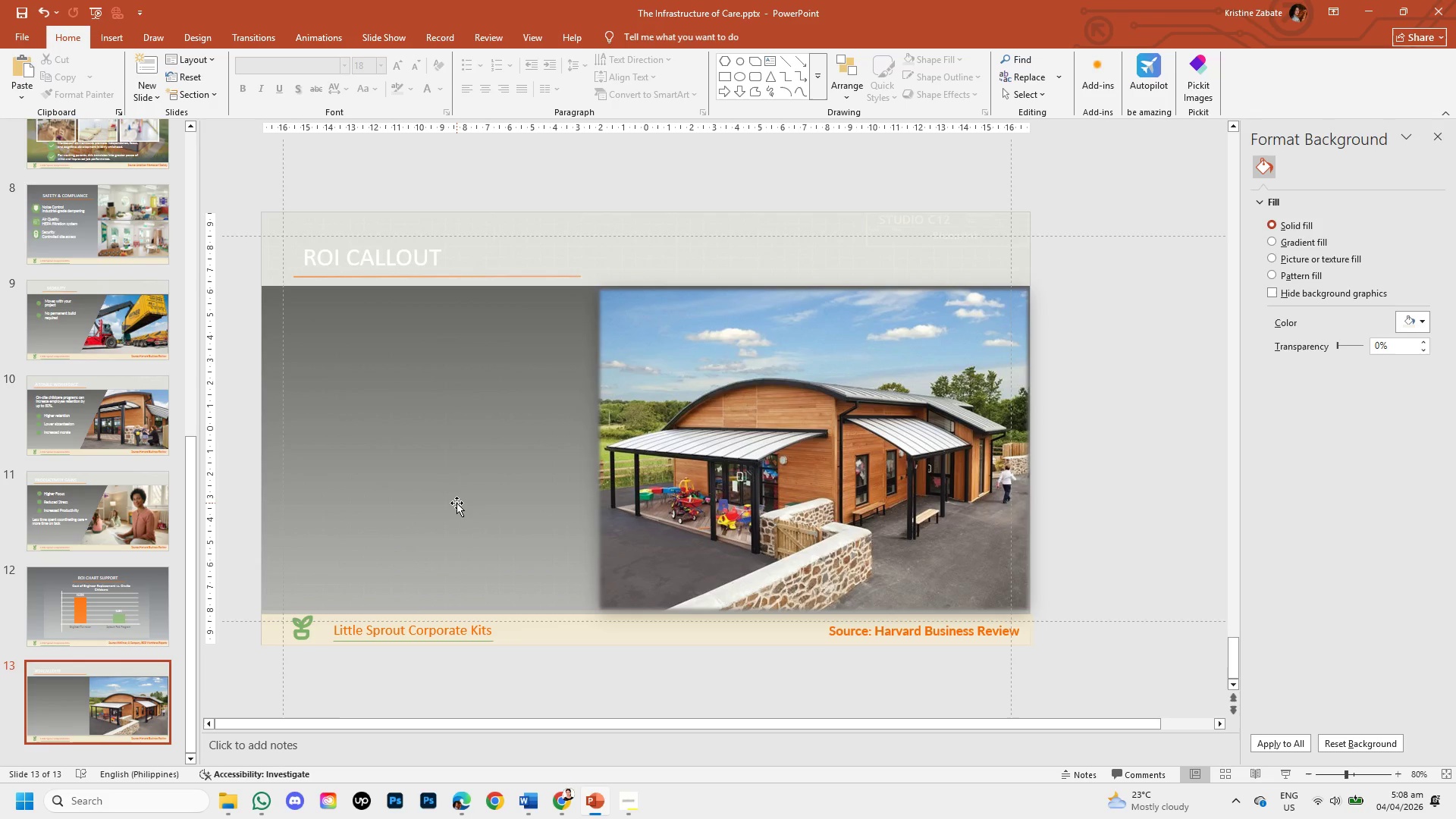 
scroll: coordinate [141, 395], scroll_direction: up, amount: 4.0
 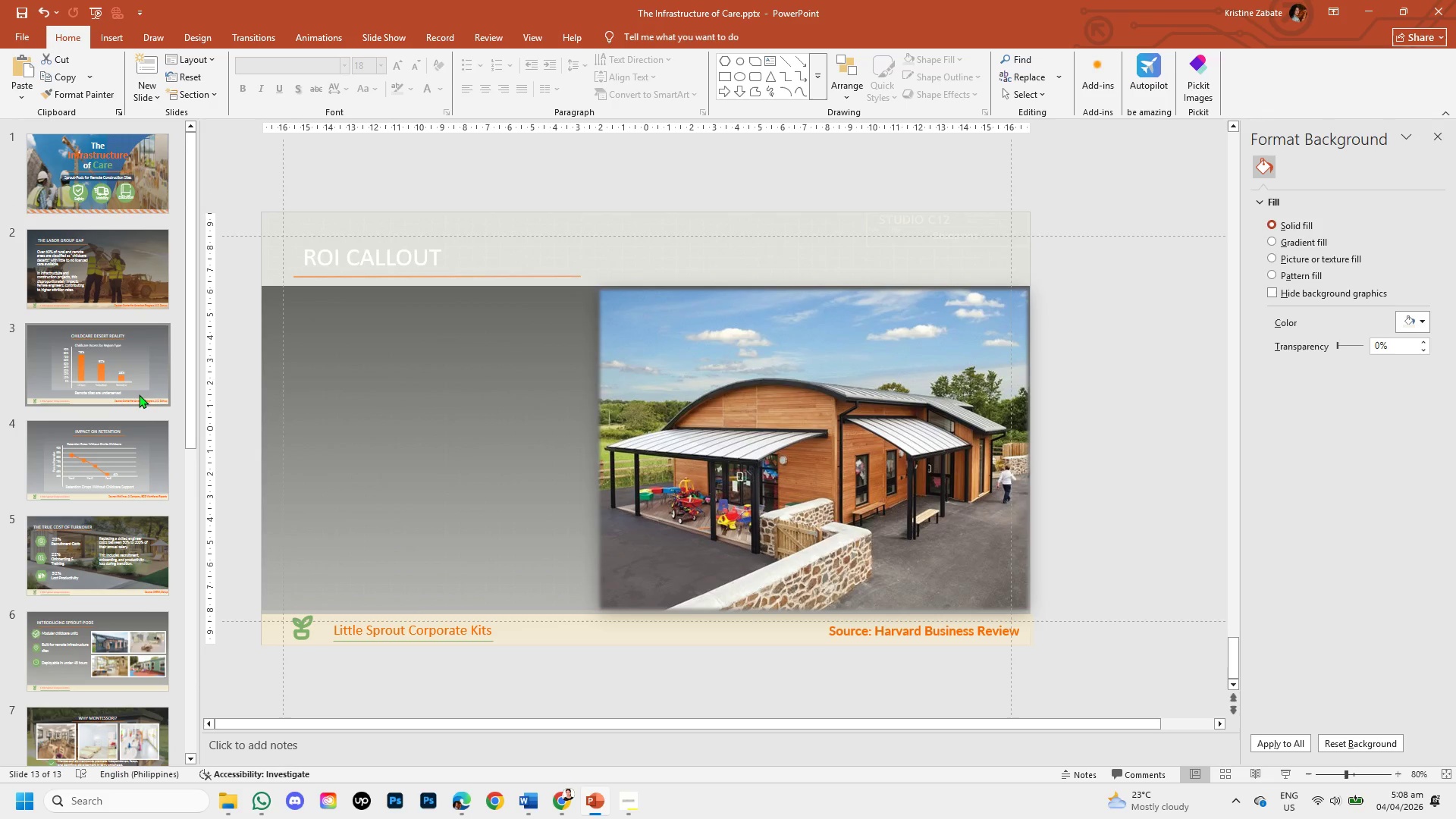 
scroll: coordinate [212, 421], scroll_direction: down, amount: 8.0
 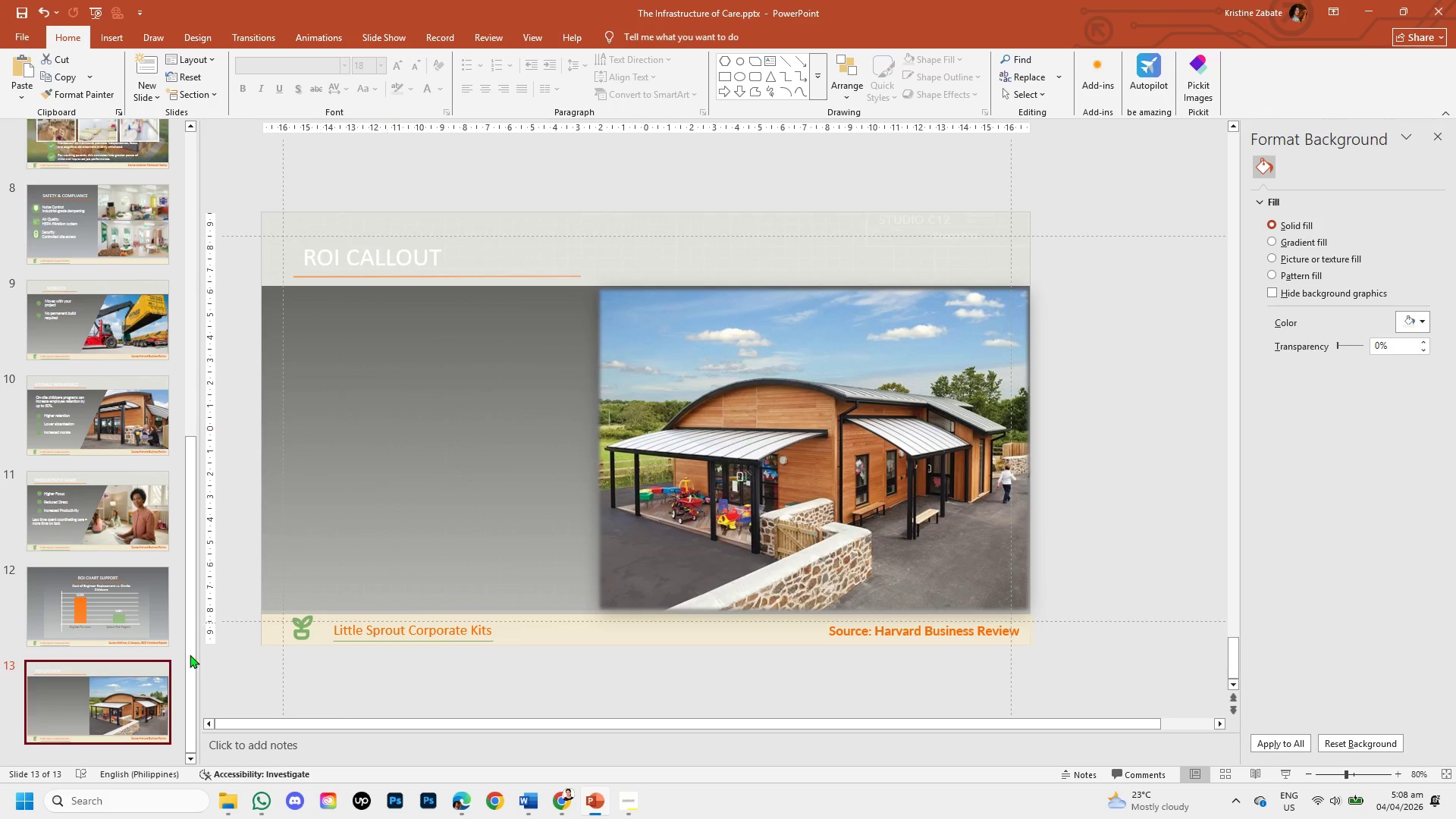 
left_click([57, 522])
 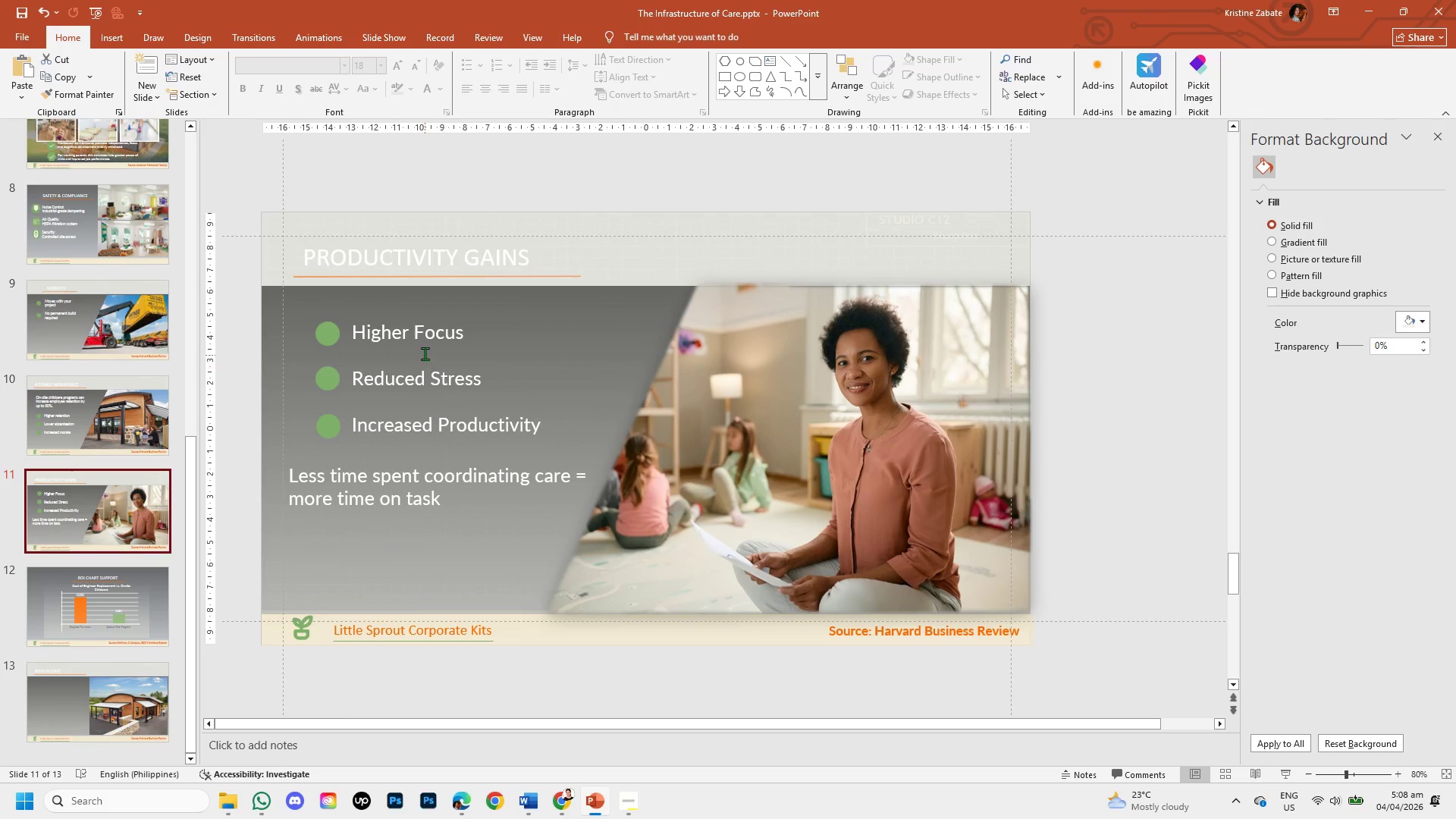 
left_click([422, 336])
 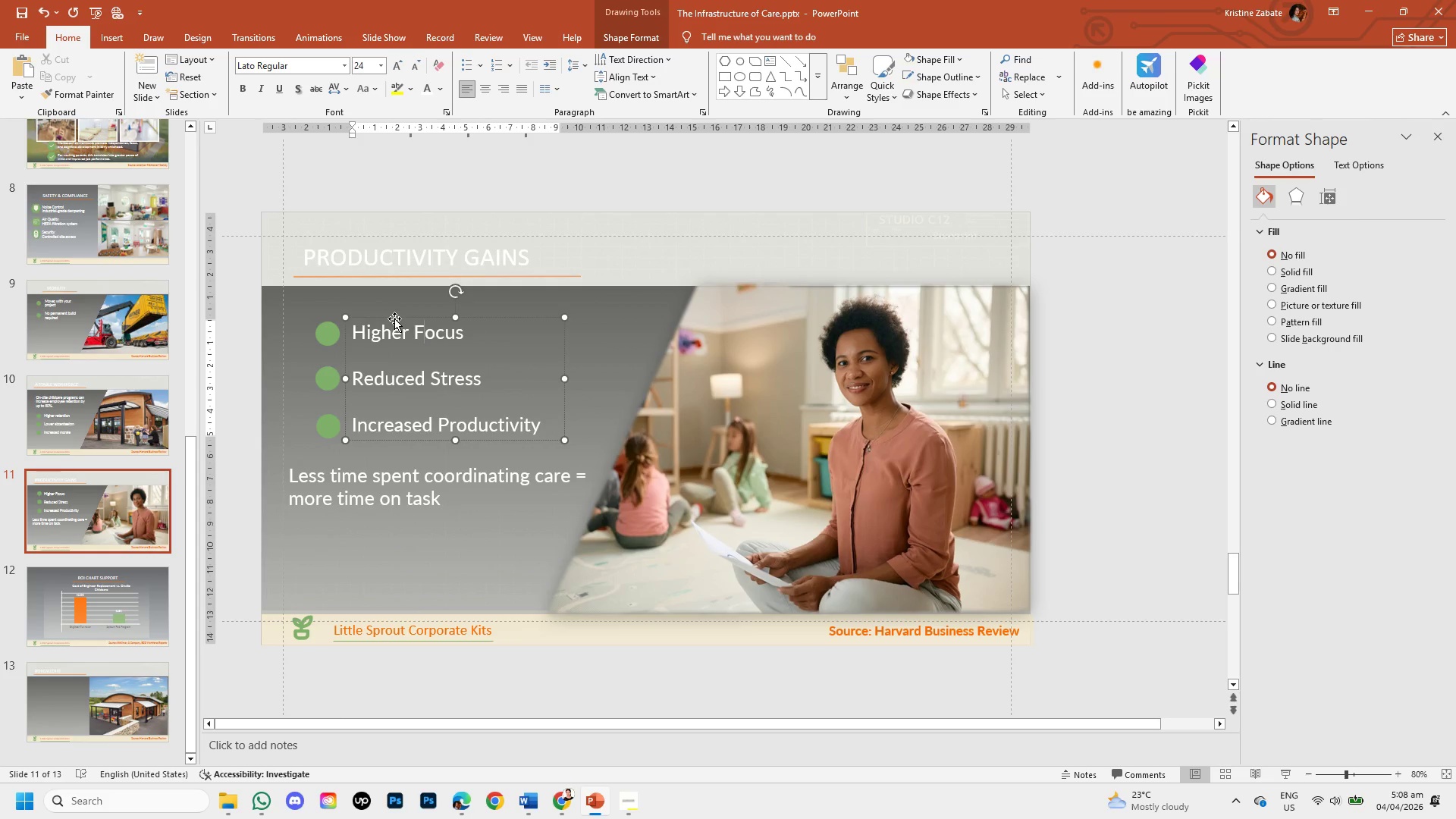 
left_click([394, 318])
 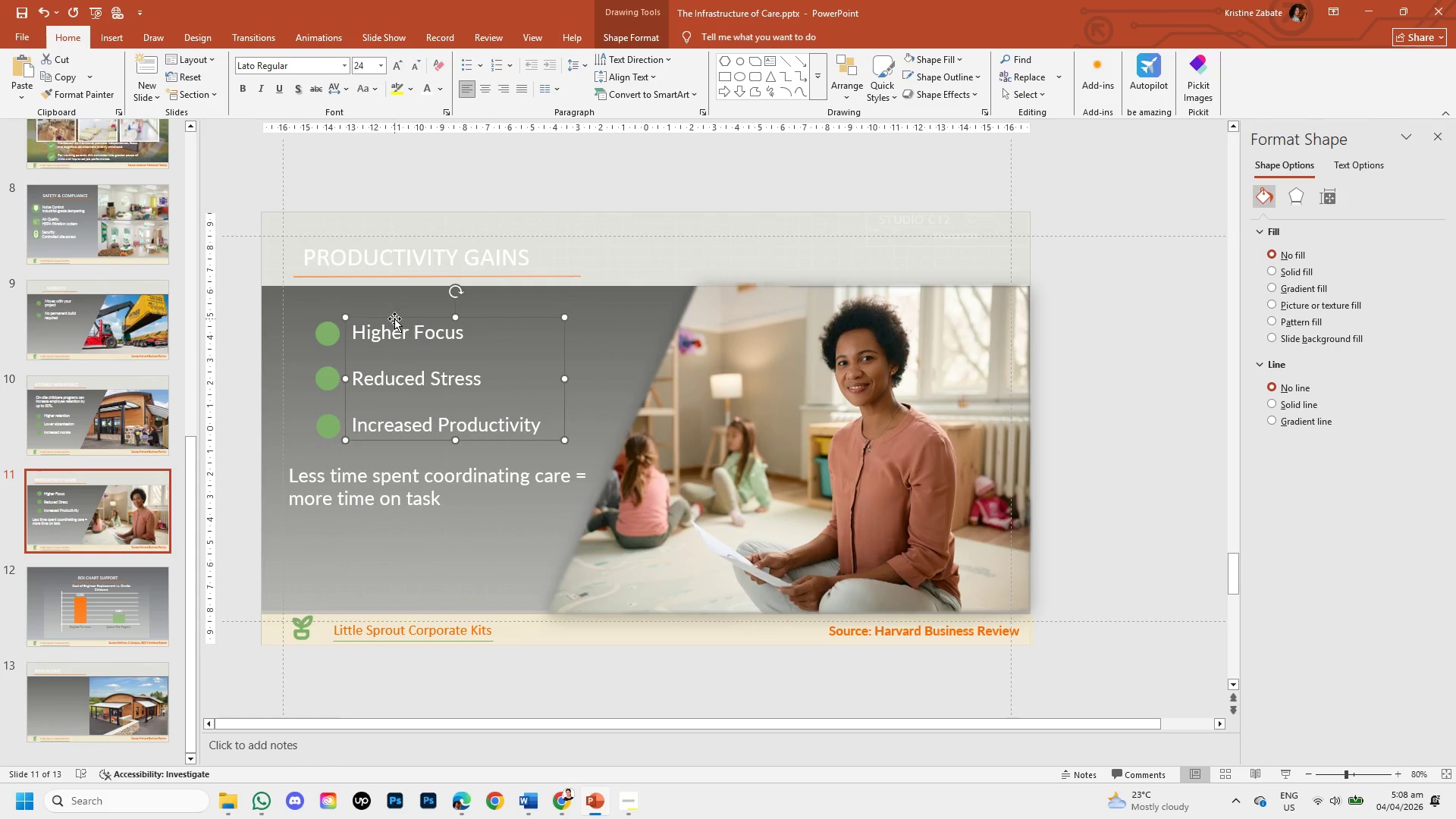 
wait(5.81)
 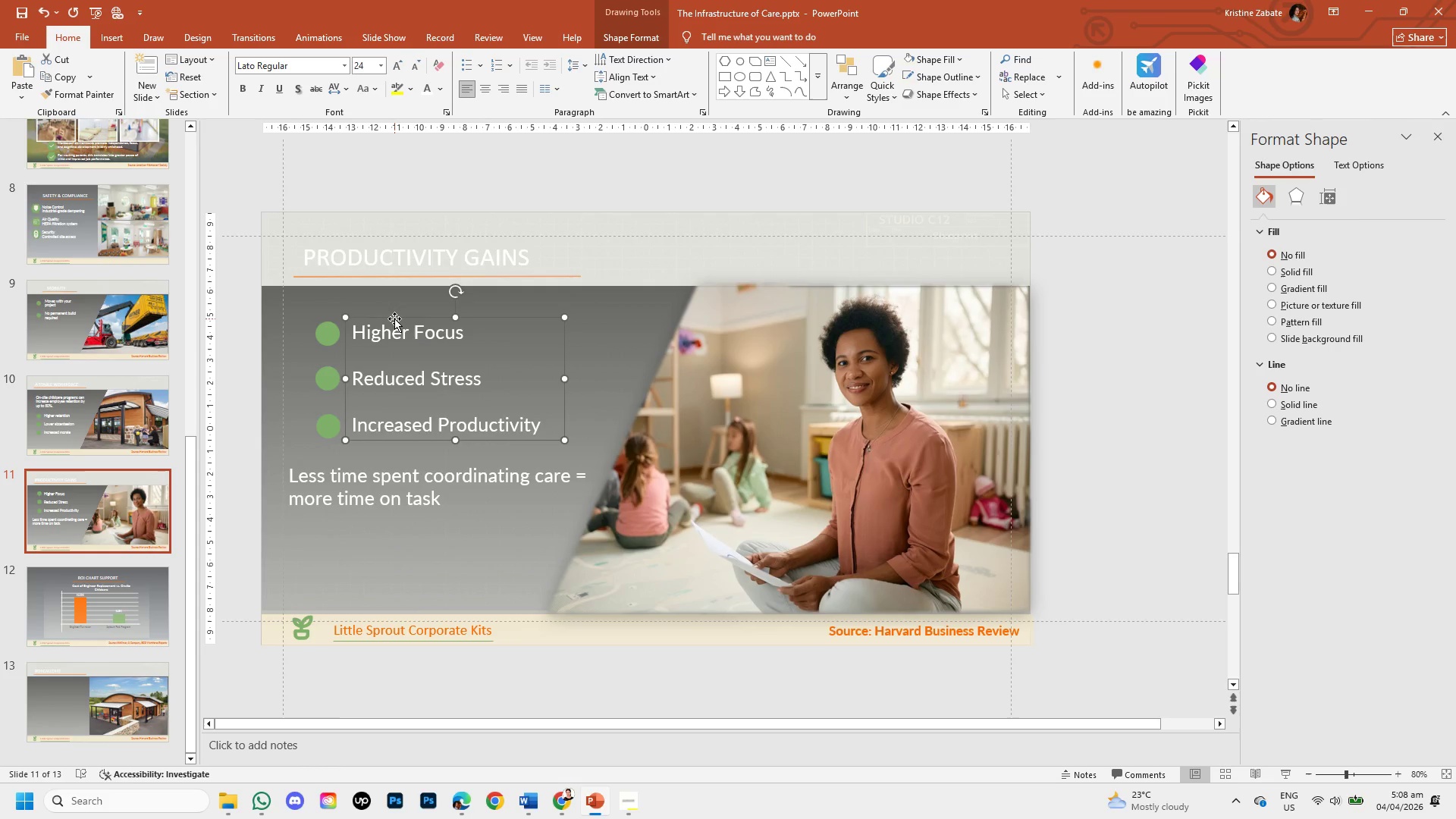 
key(Control+C)
 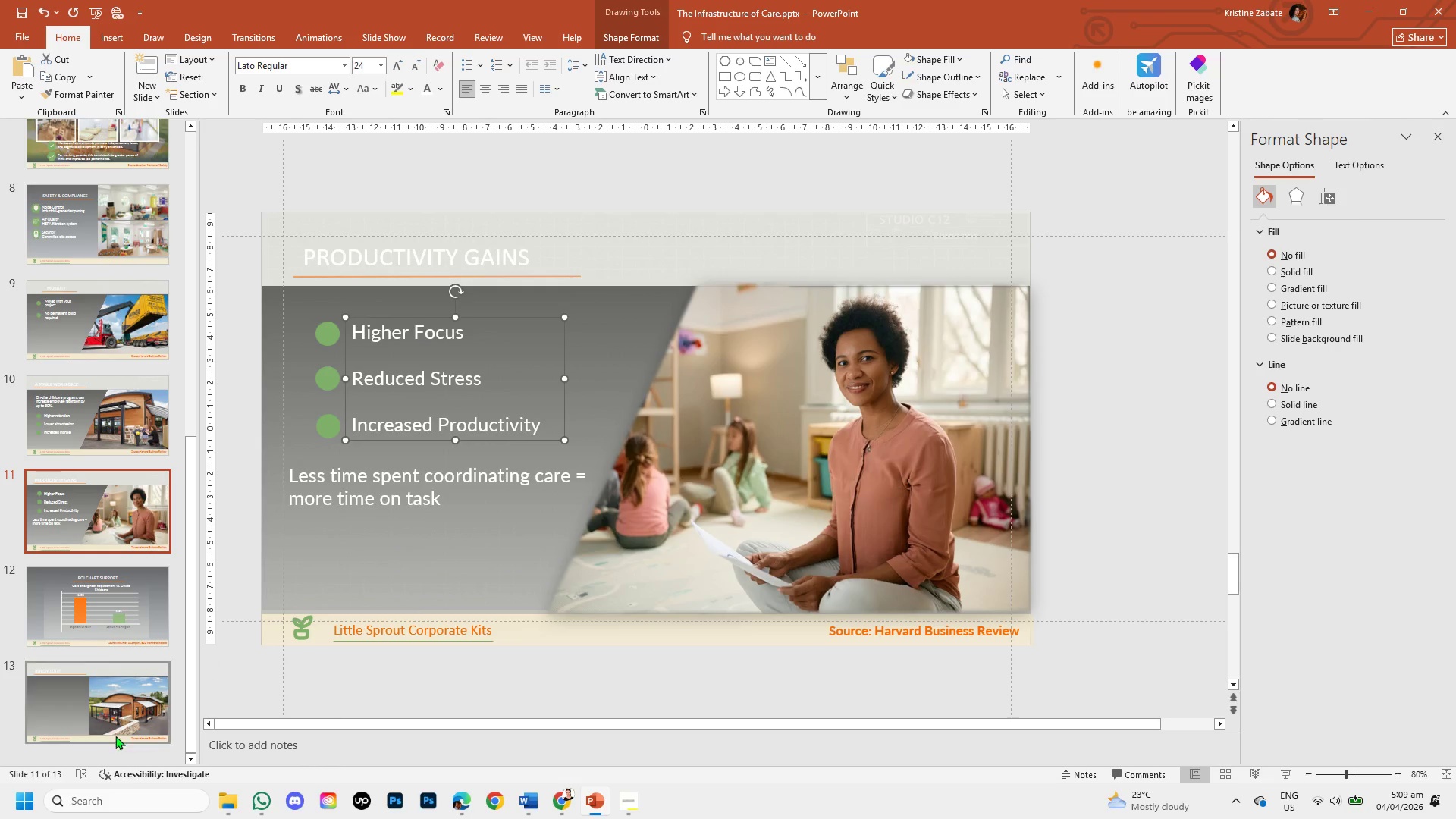 
left_click([96, 706])
 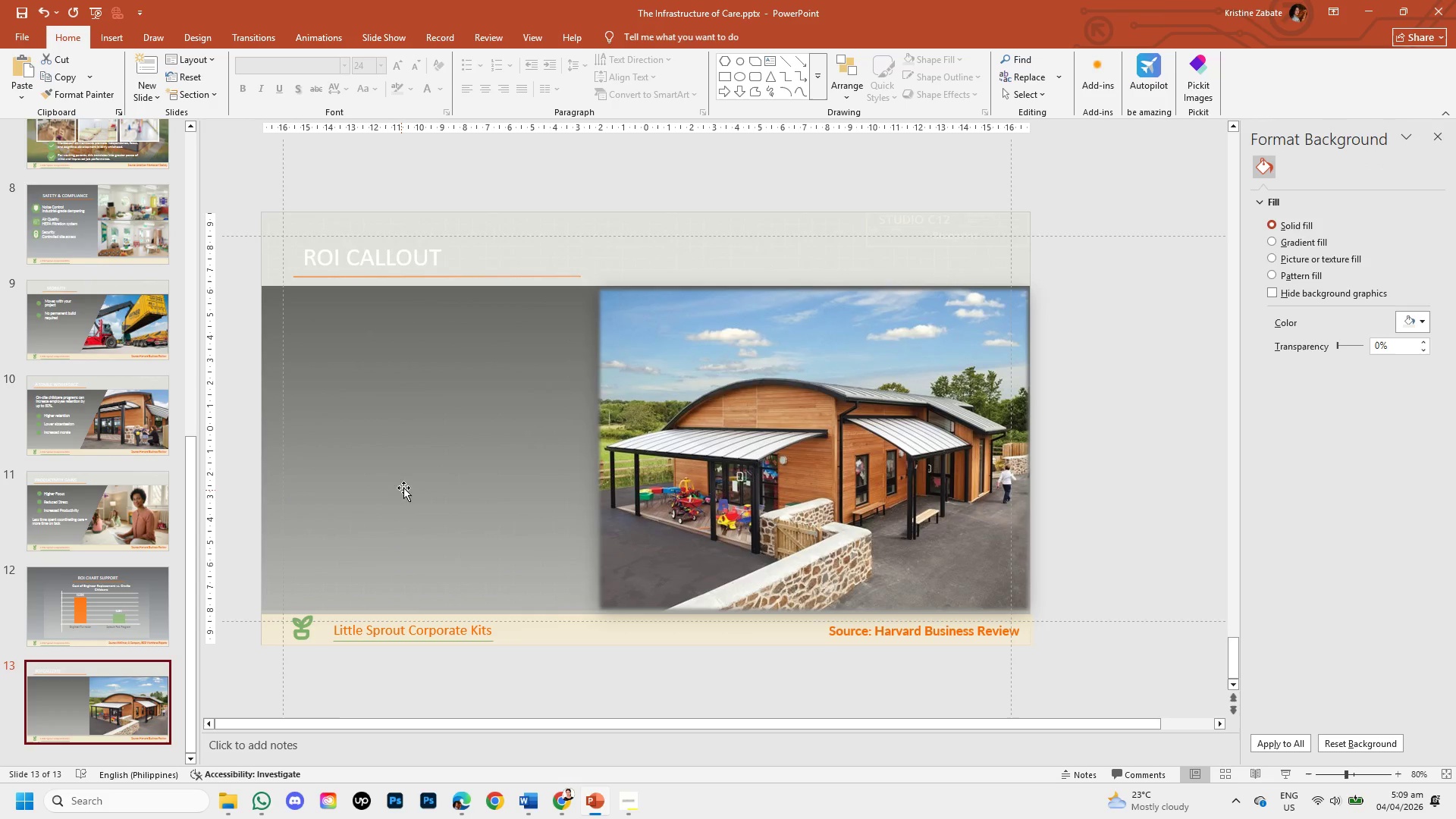 
key(Control+V)
 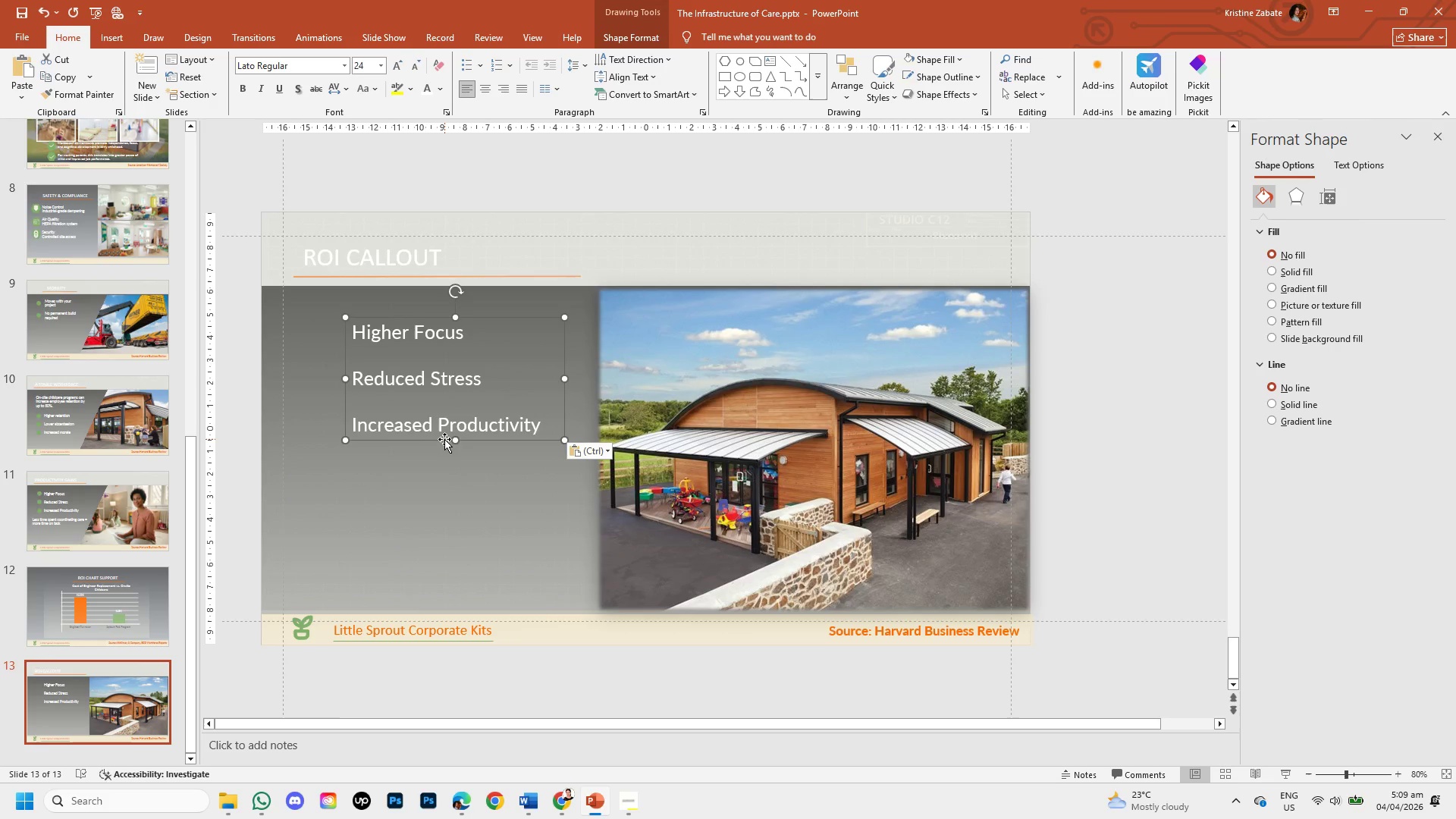 
wait(5.14)
 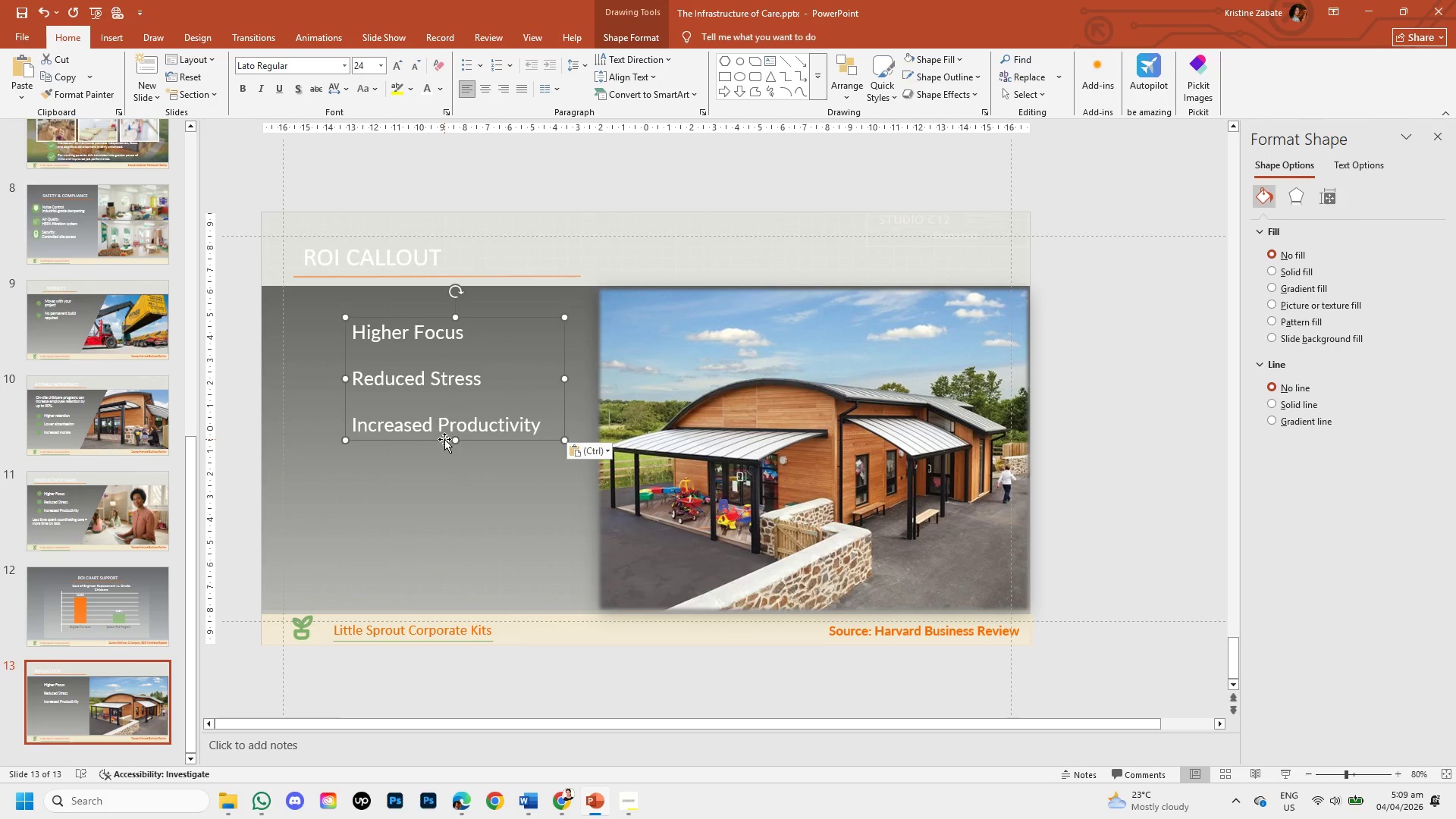 
left_click([134, 605])
 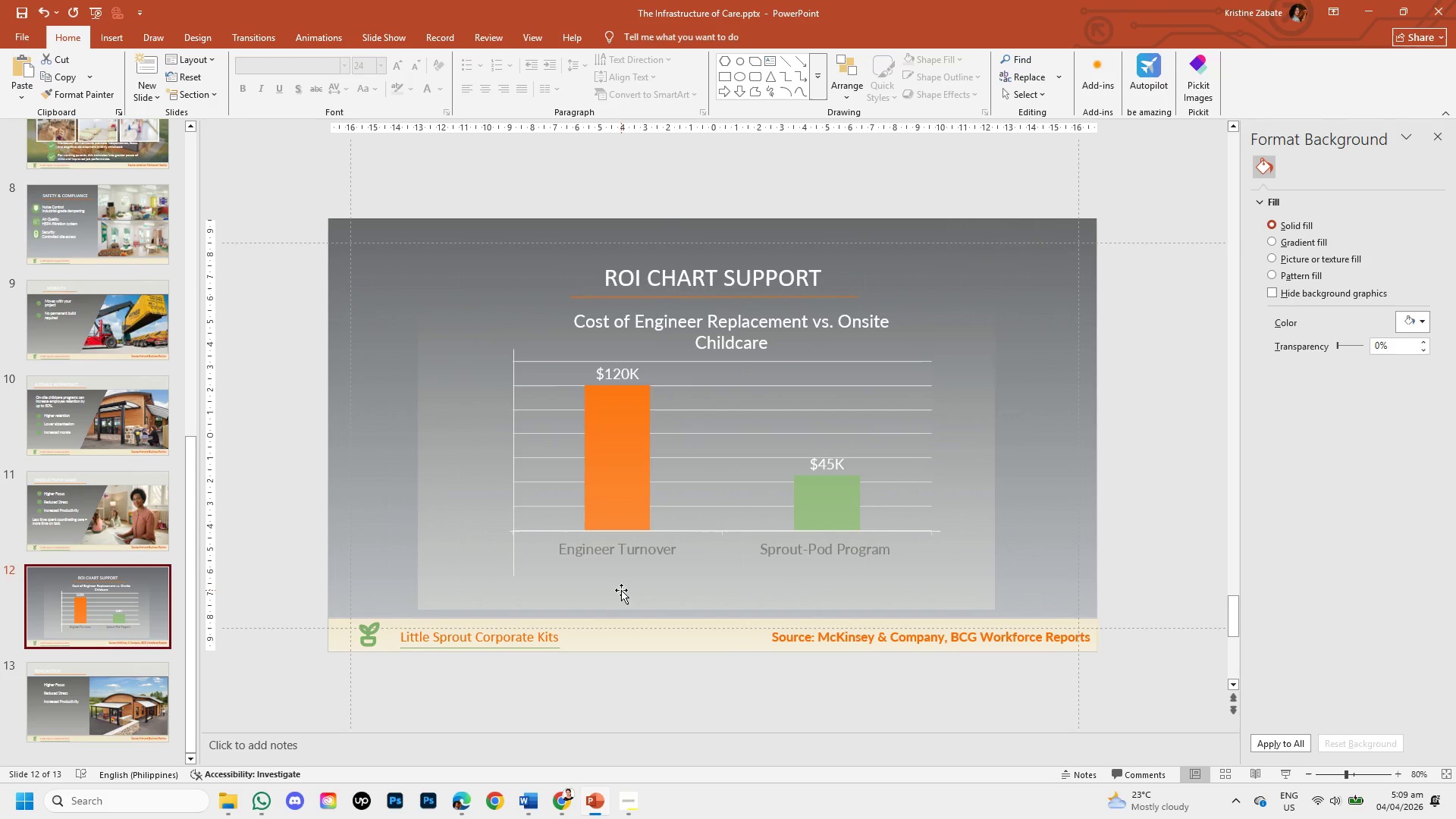 
key(Control+V)
 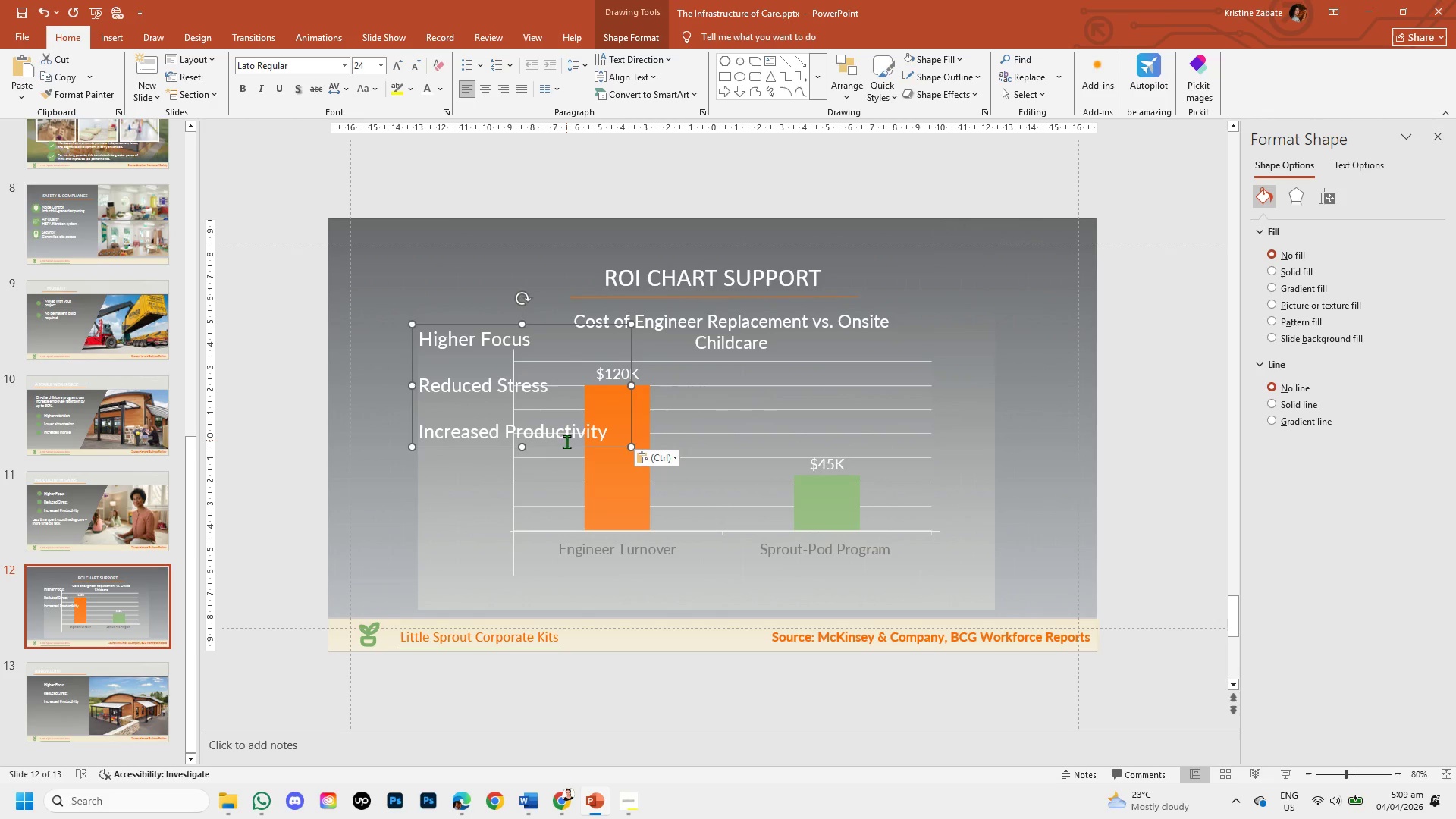 
left_click_drag(start_coordinate=[566, 445], to_coordinate=[775, 601])
 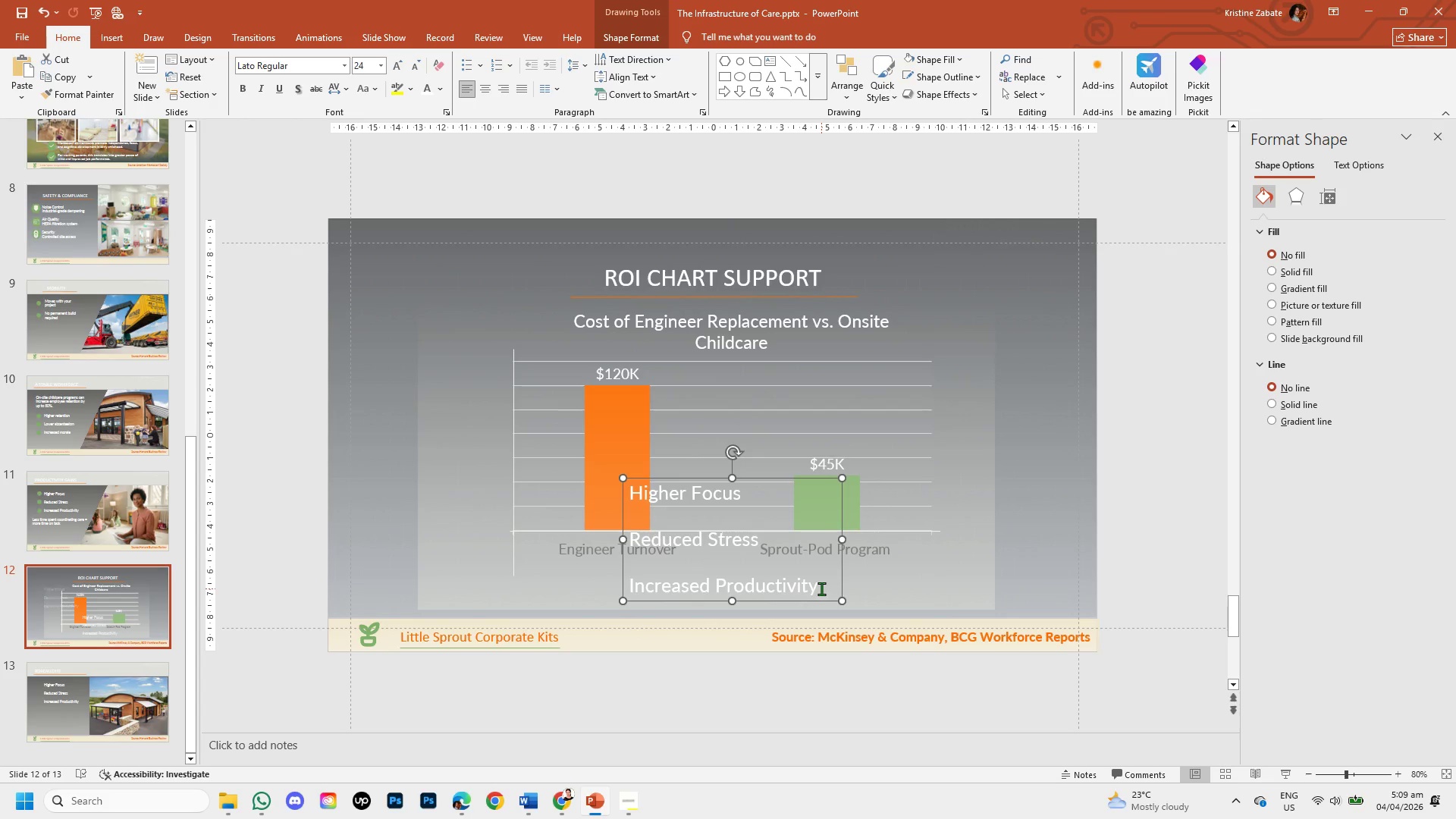 
left_click_drag(start_coordinate=[821, 588], to_coordinate=[645, 534])
 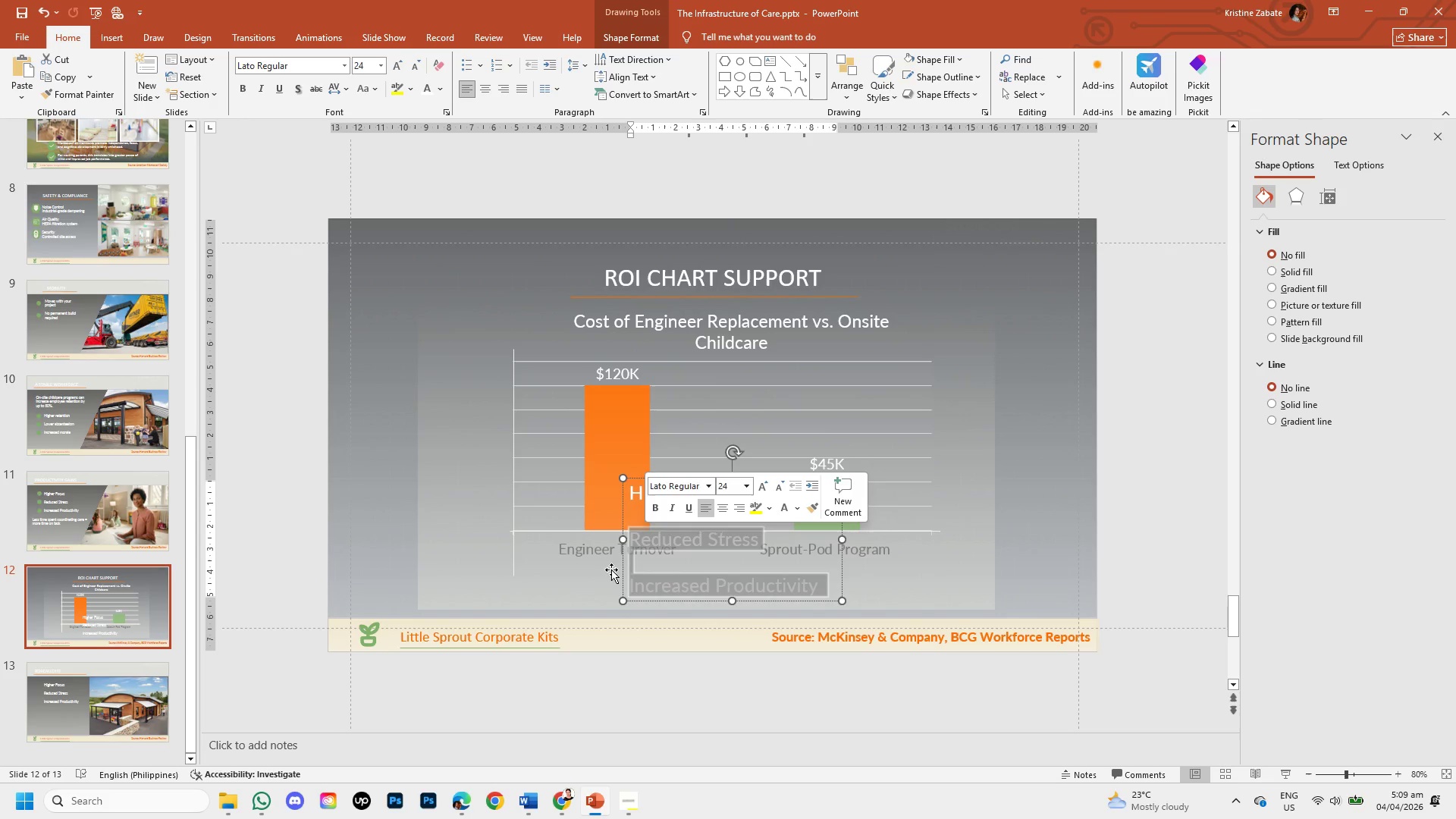 
key(Backspace)
 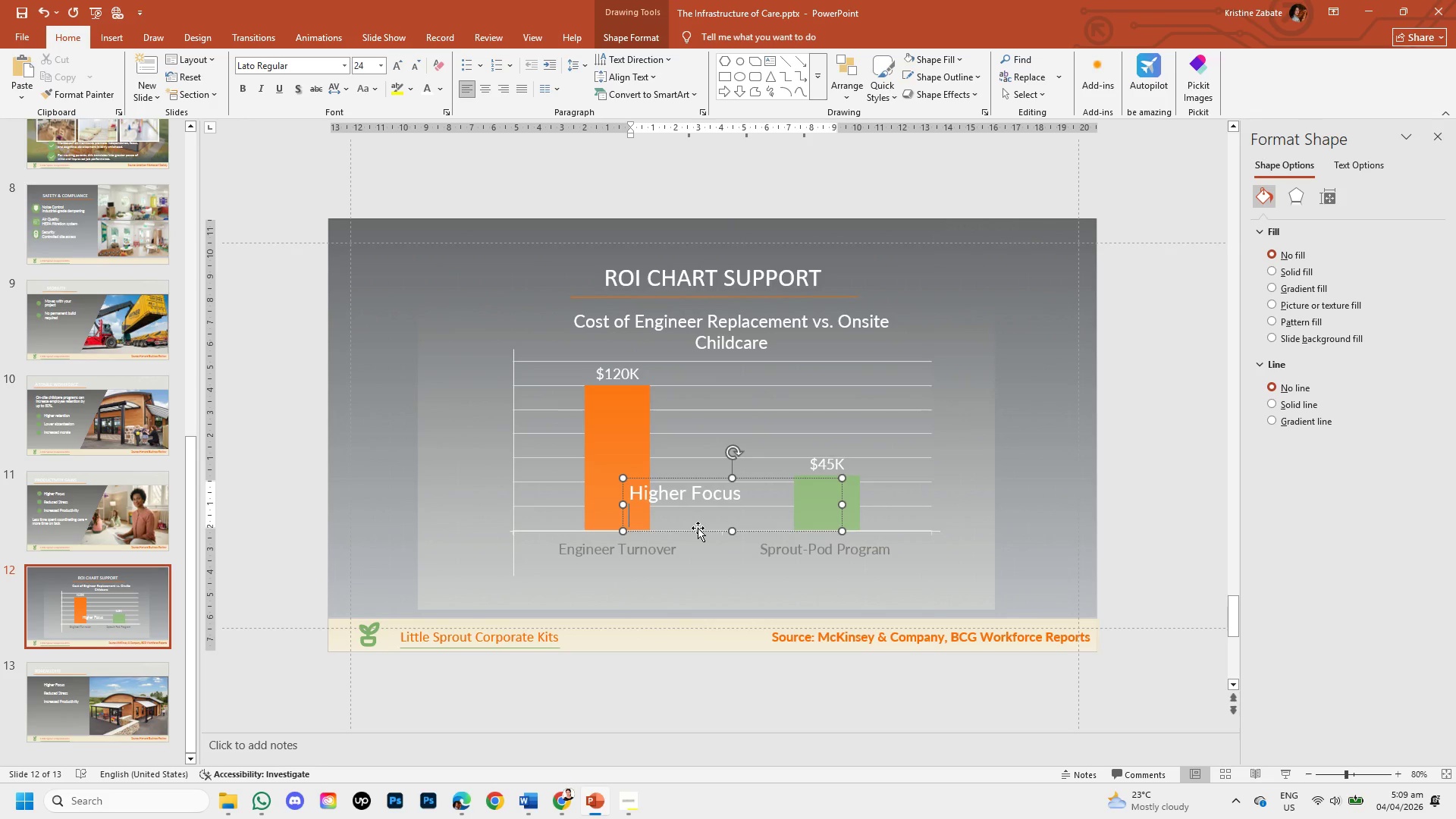 
left_click_drag(start_coordinate=[698, 528], to_coordinate=[728, 621])
 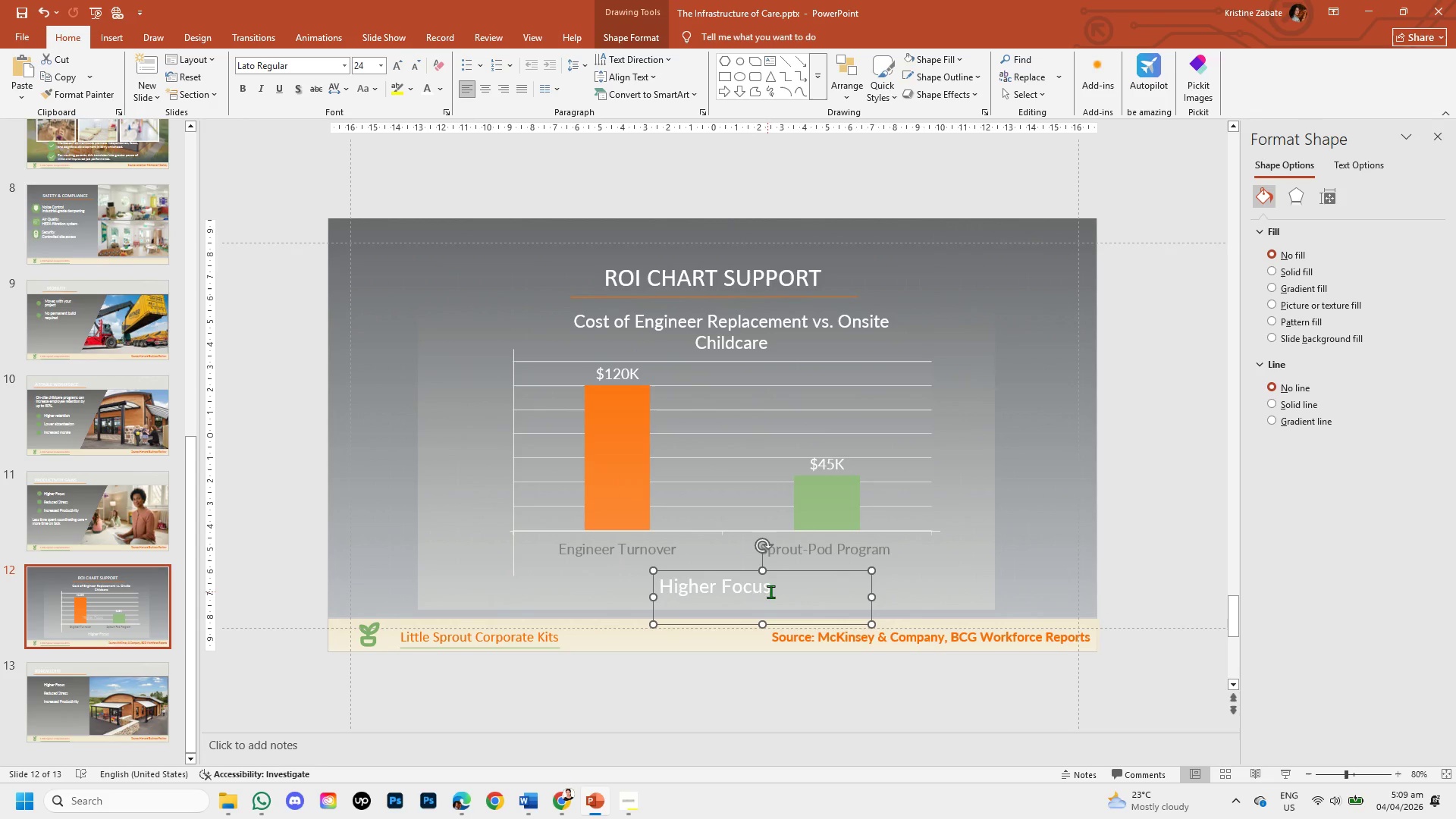 
left_click([774, 591])
 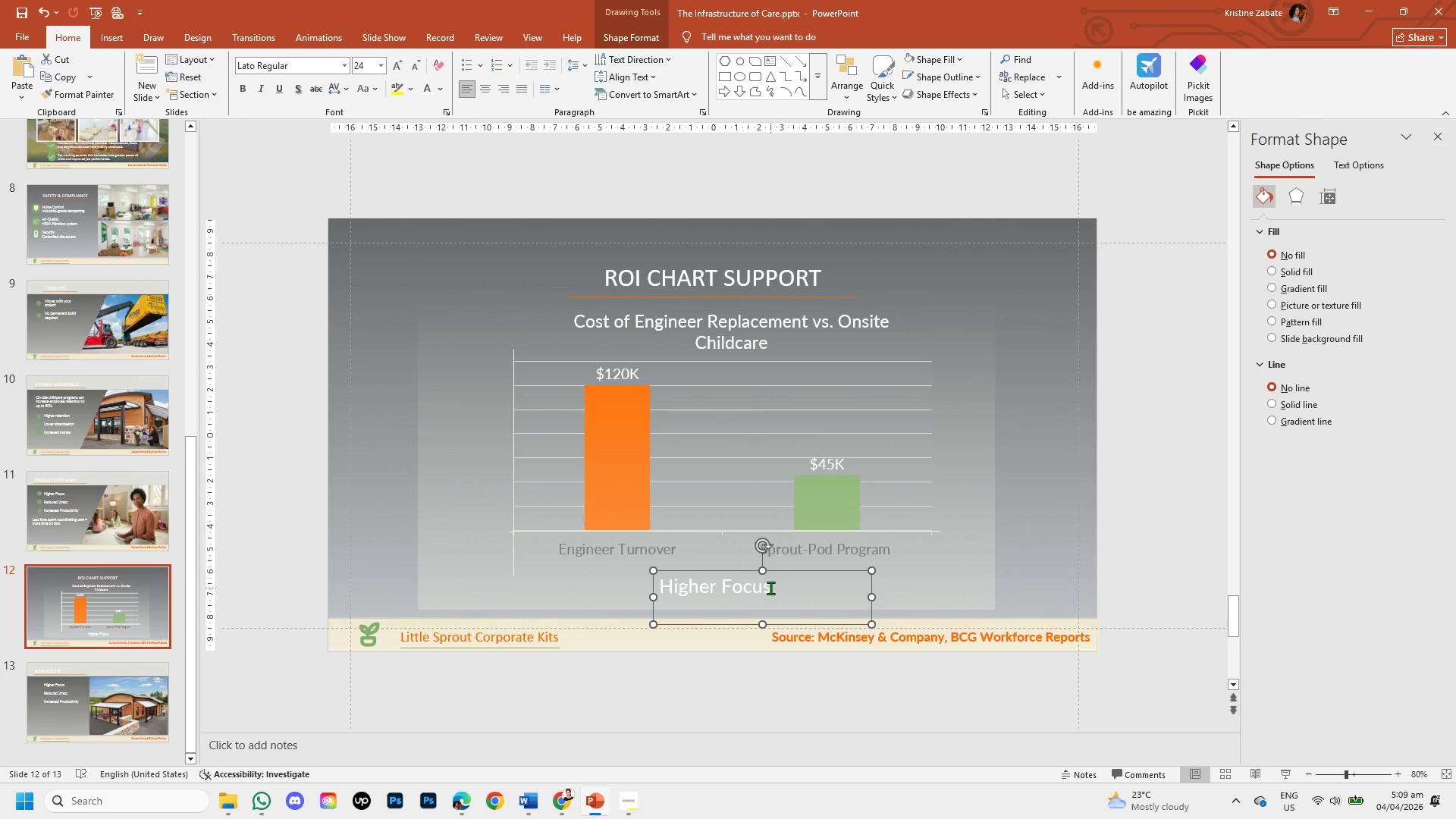 
left_click([770, 588])
 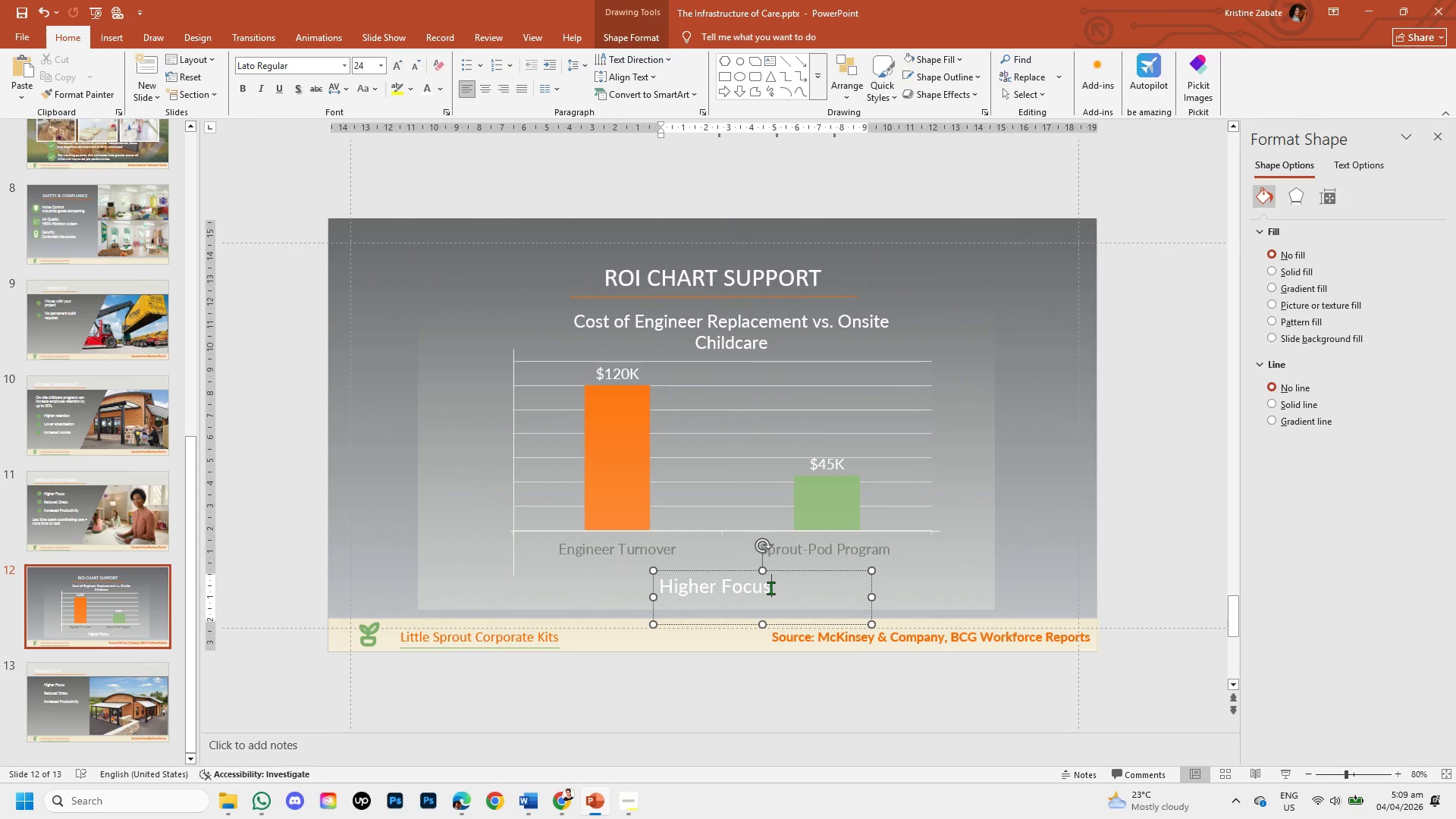 
key(Backspace)
 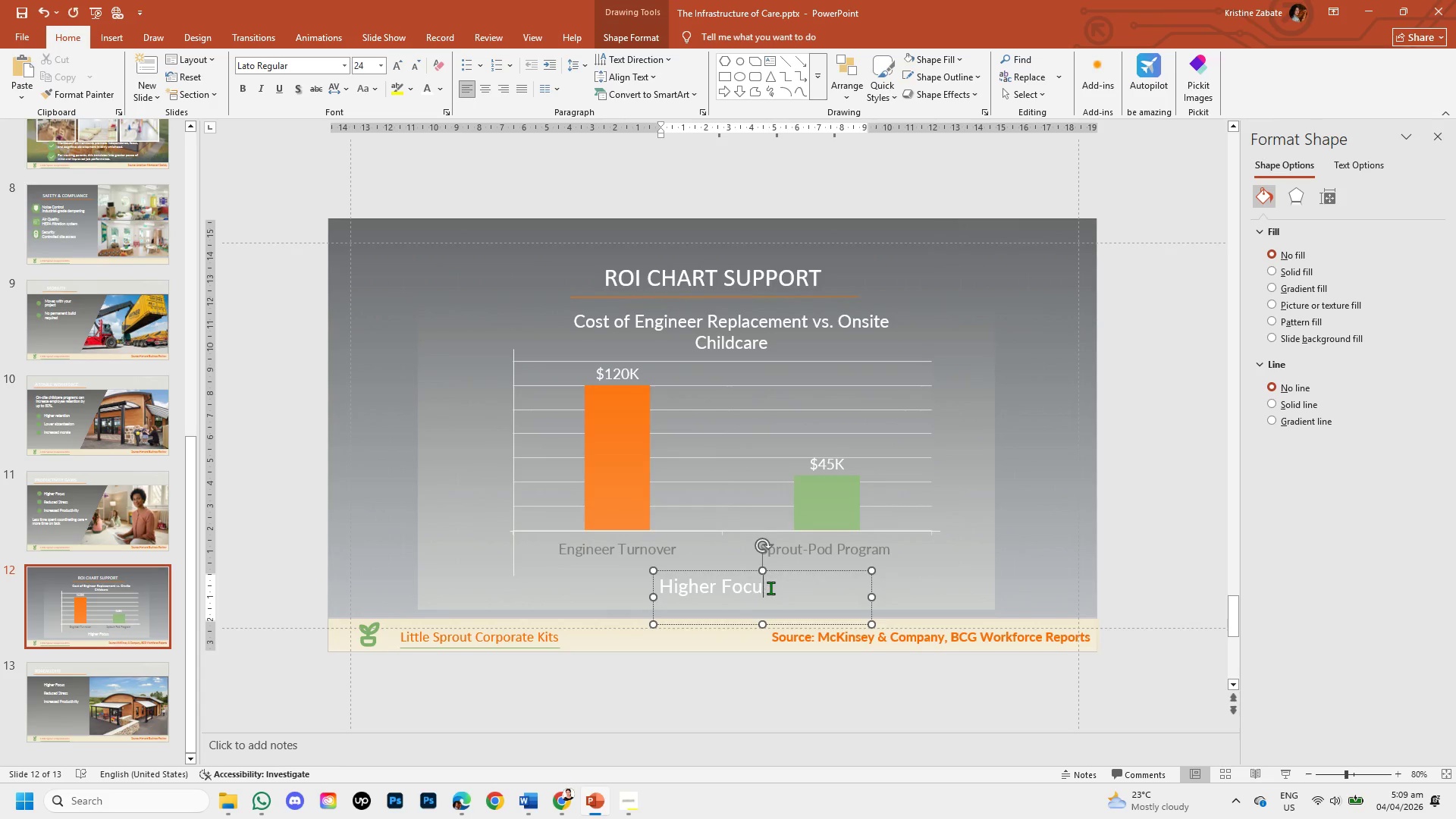 
key(Backspace)
 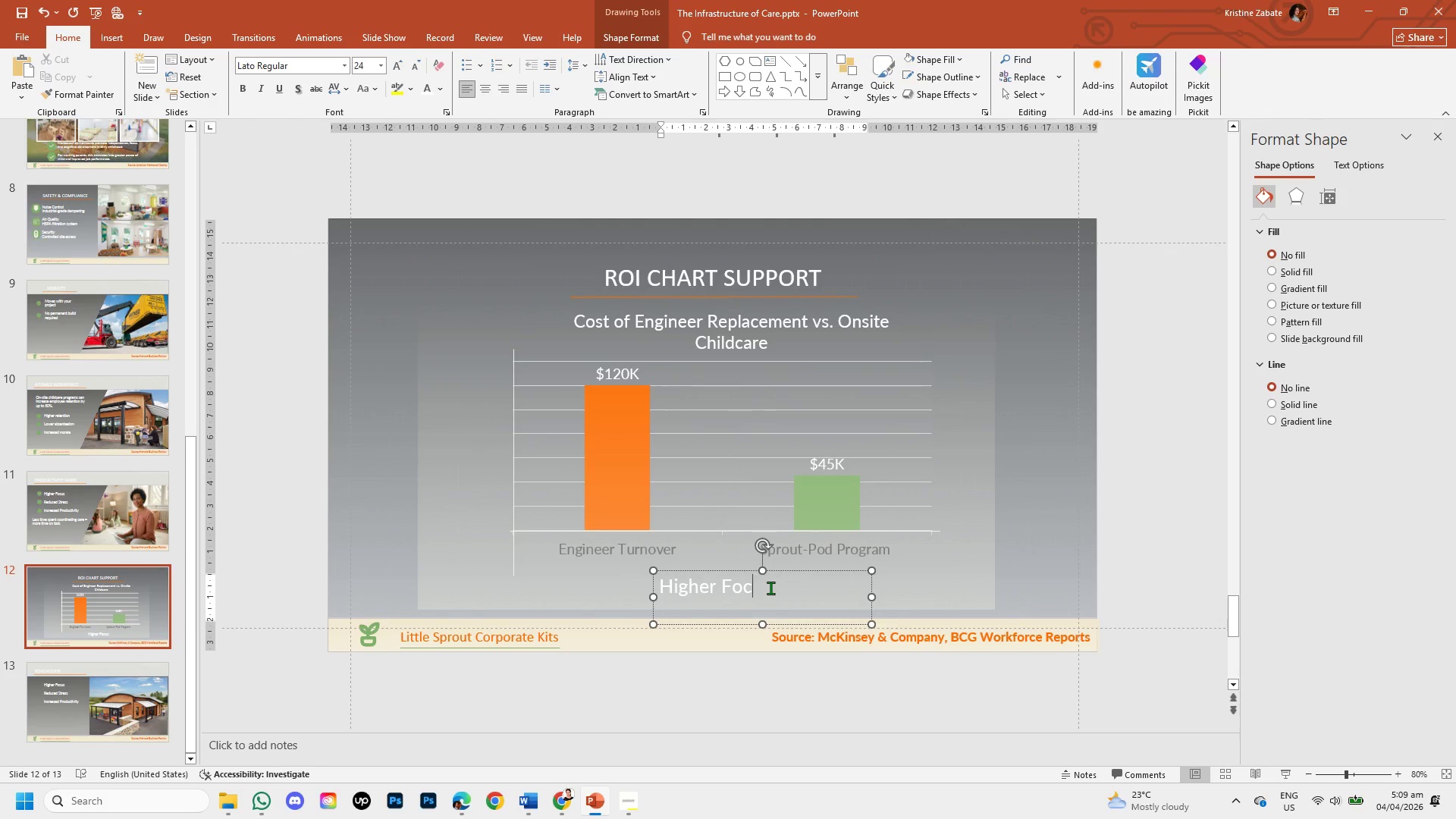 
key(Backspace)
 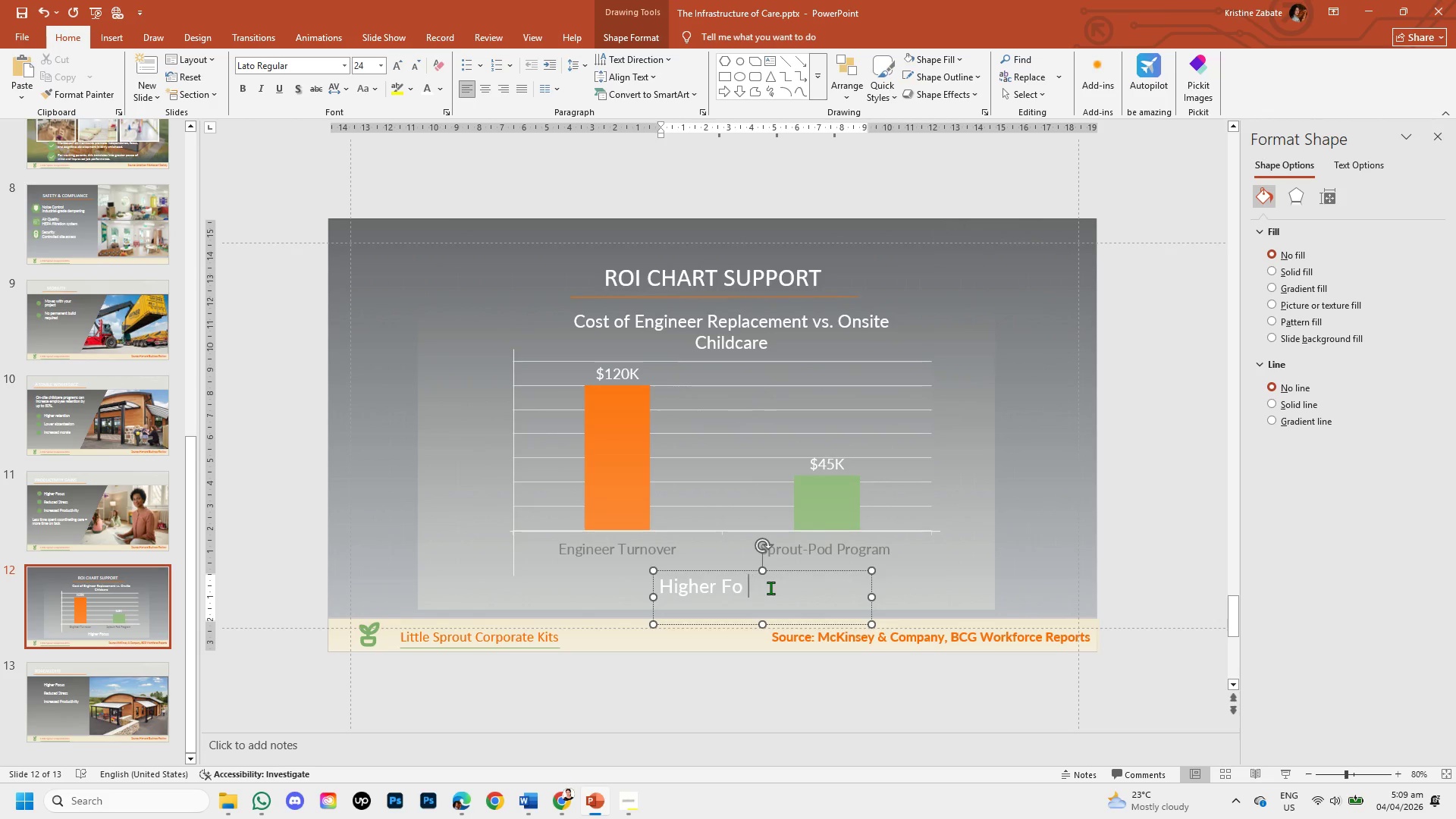 
key(Backspace)
 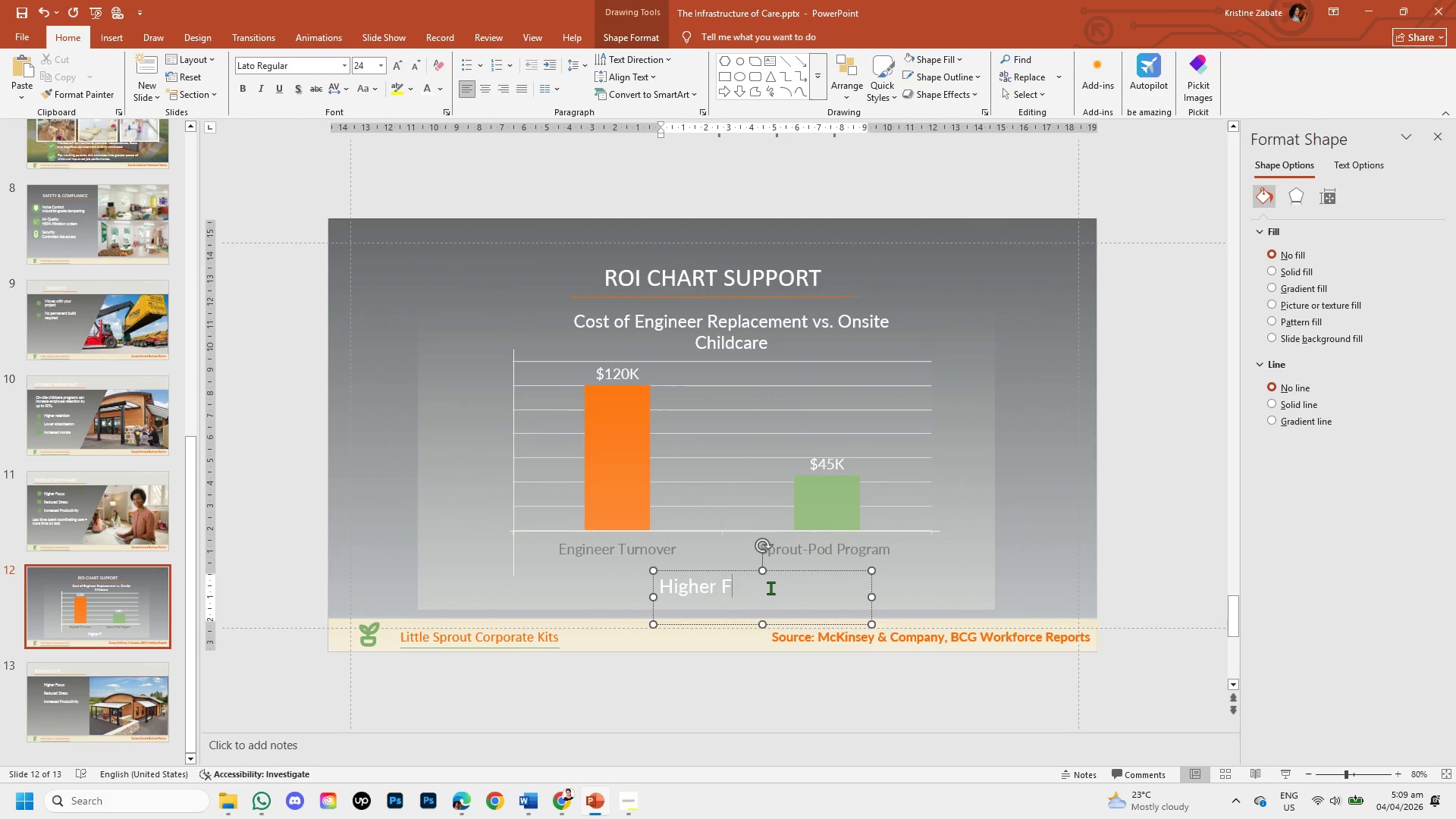 
key(Backspace)
 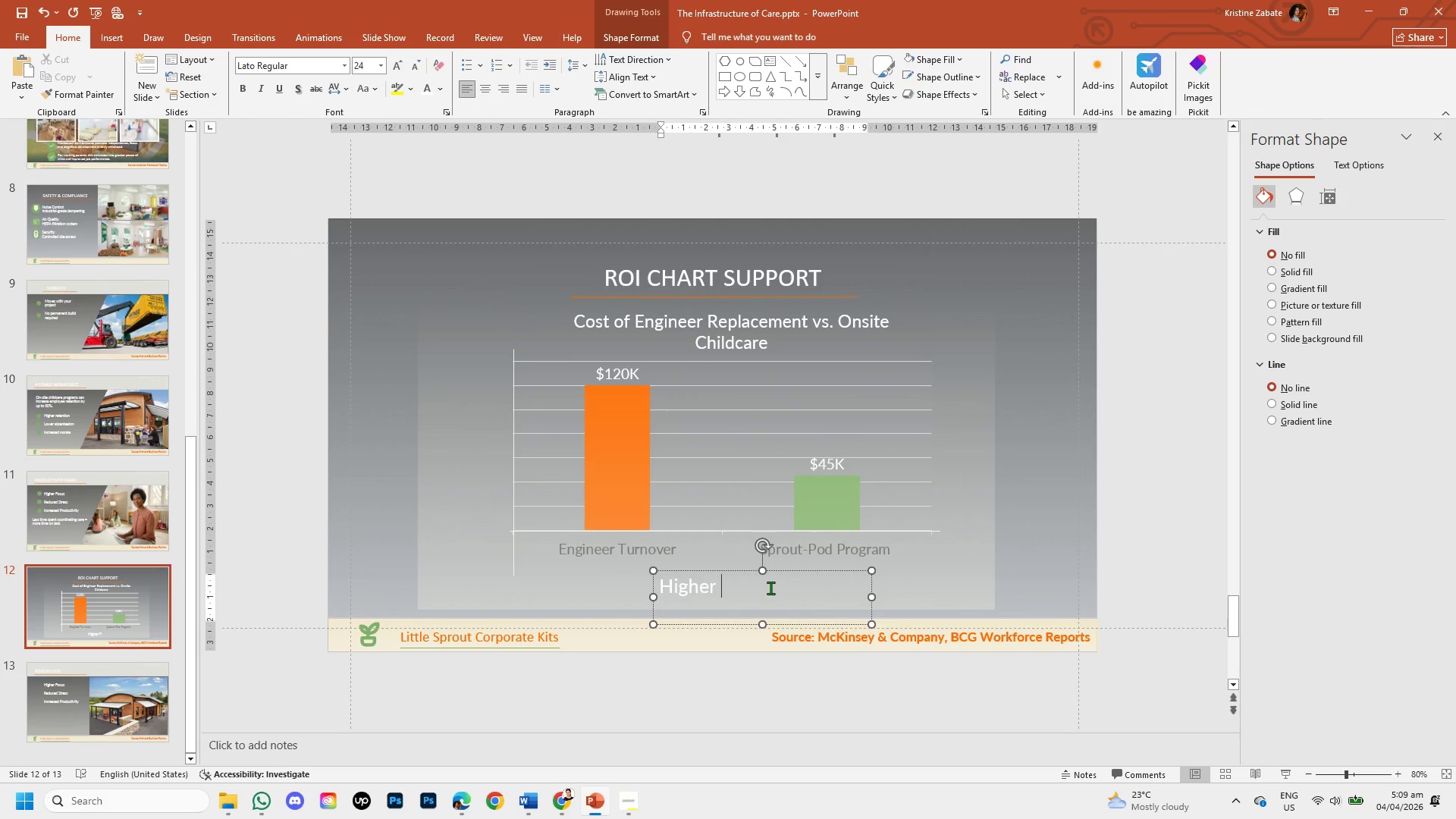 
key(Backspace)
 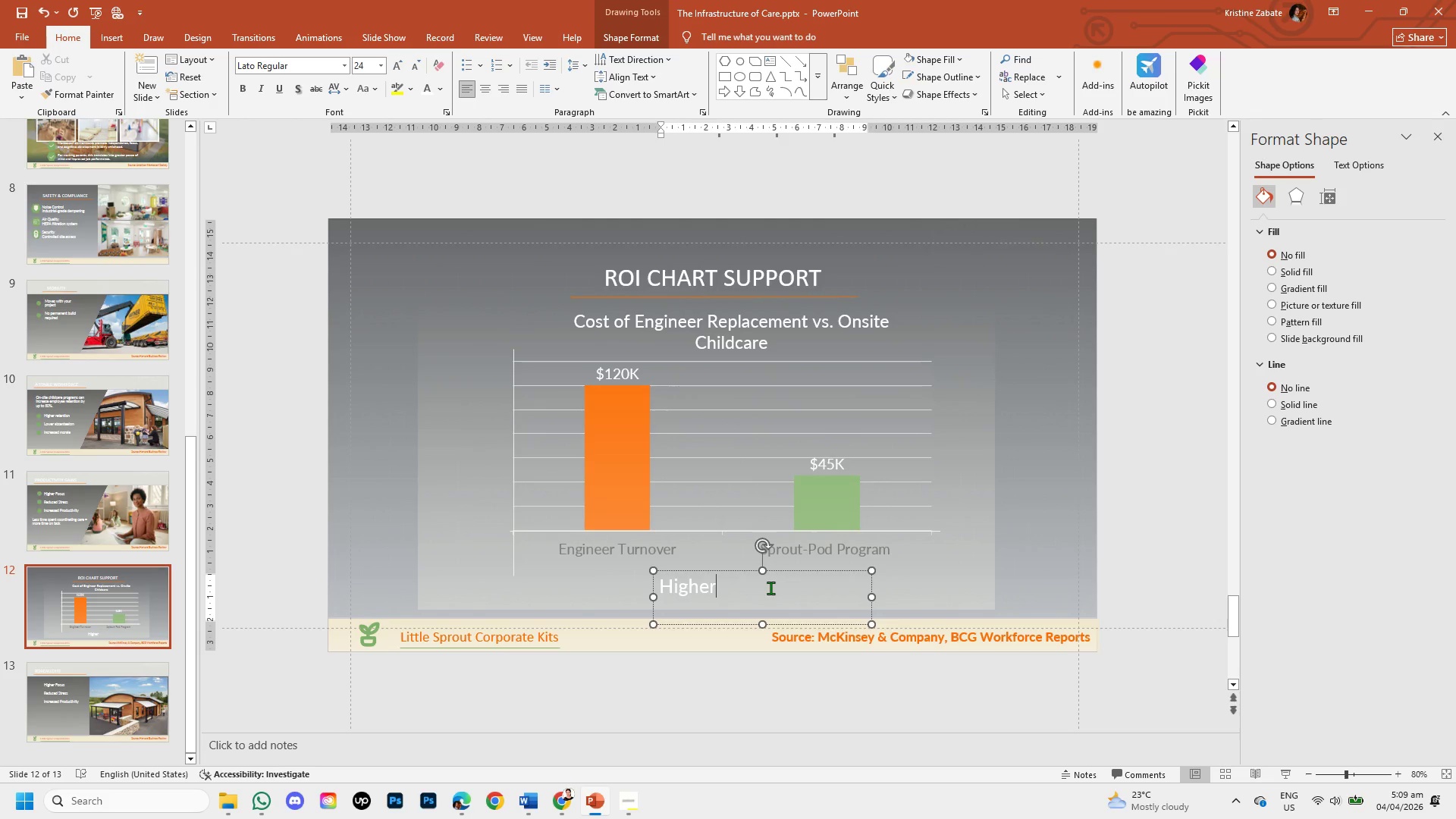 
key(Backspace)
 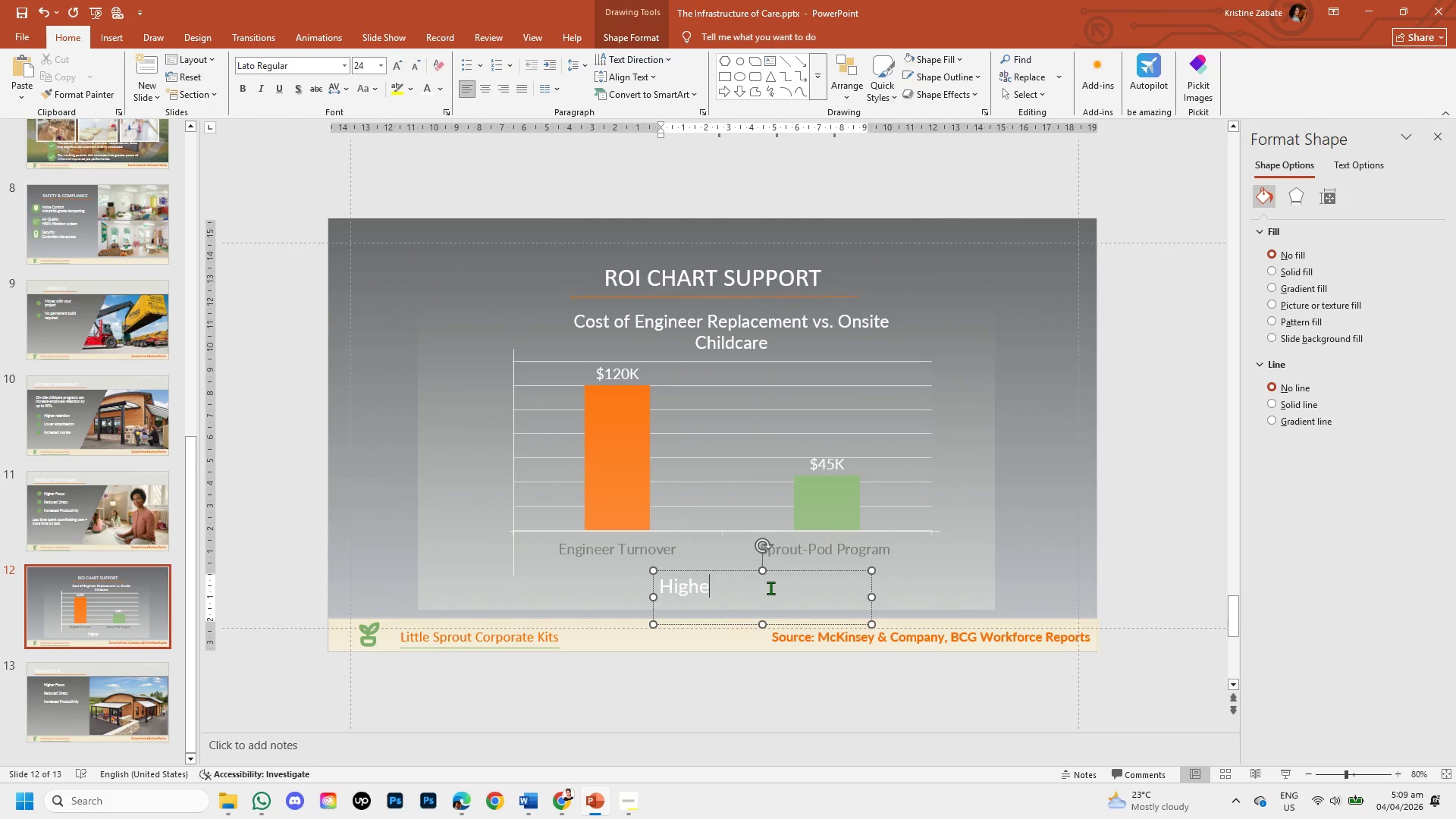 
key(Backspace)
 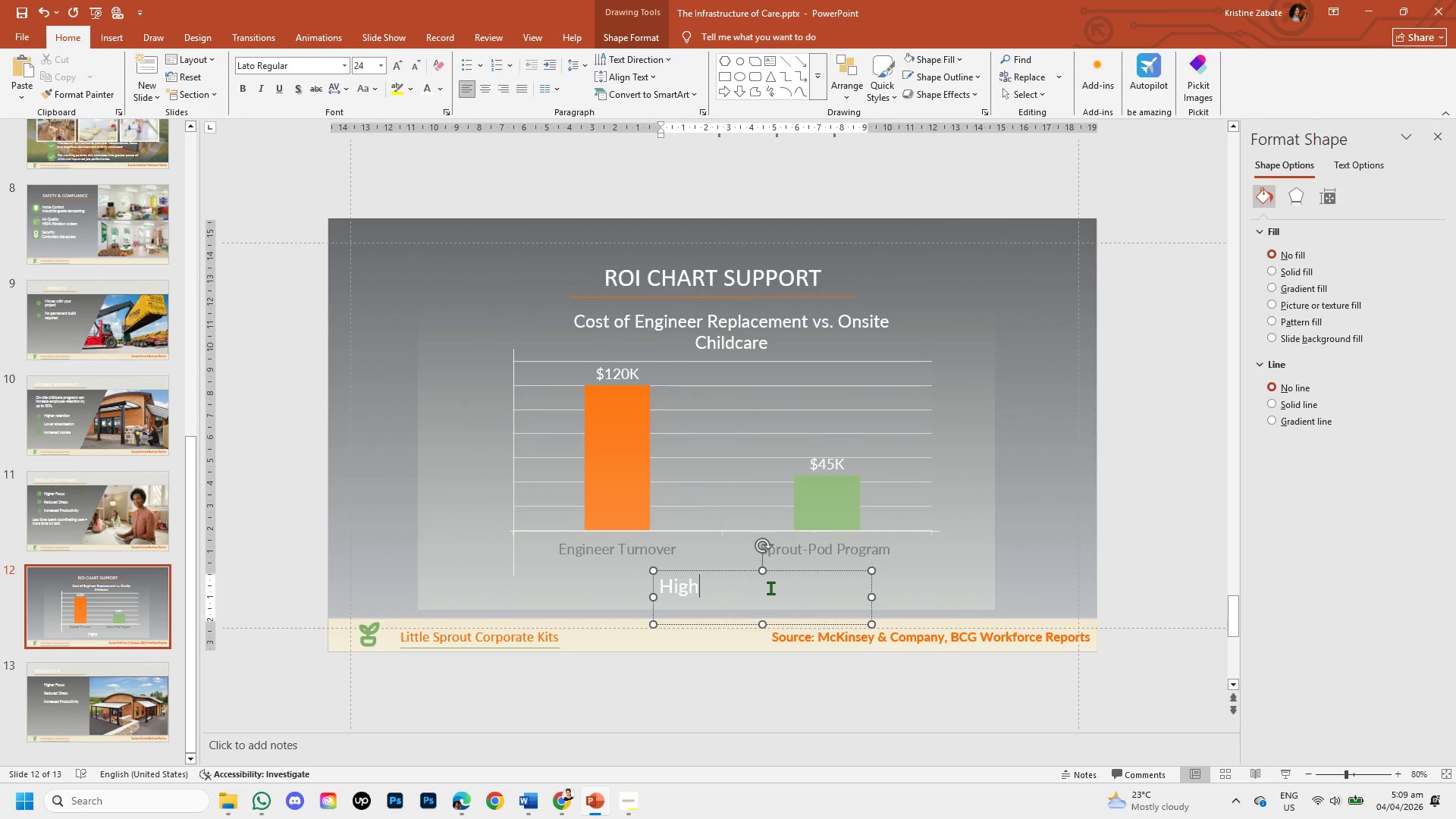 
key(Backspace)
 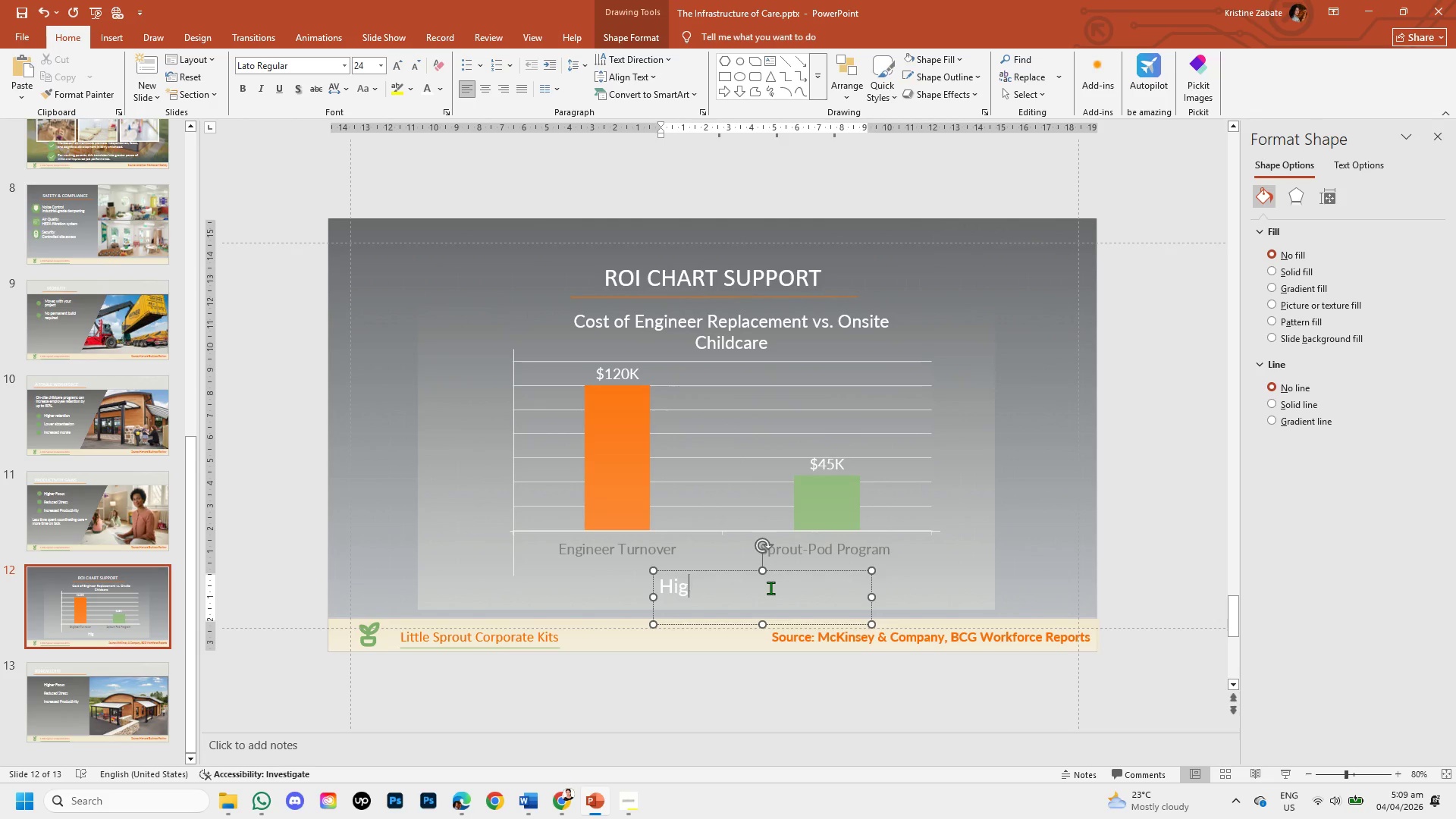 
key(Backspace)
key(Backspace)
key(Backspace)
key(Backspace)
type(cHILDCARE)
key(Backspace)
key(Backspace)
type(c)
key(Backspace)
type(Childcare is Cheaper Than Replacing Talent )
 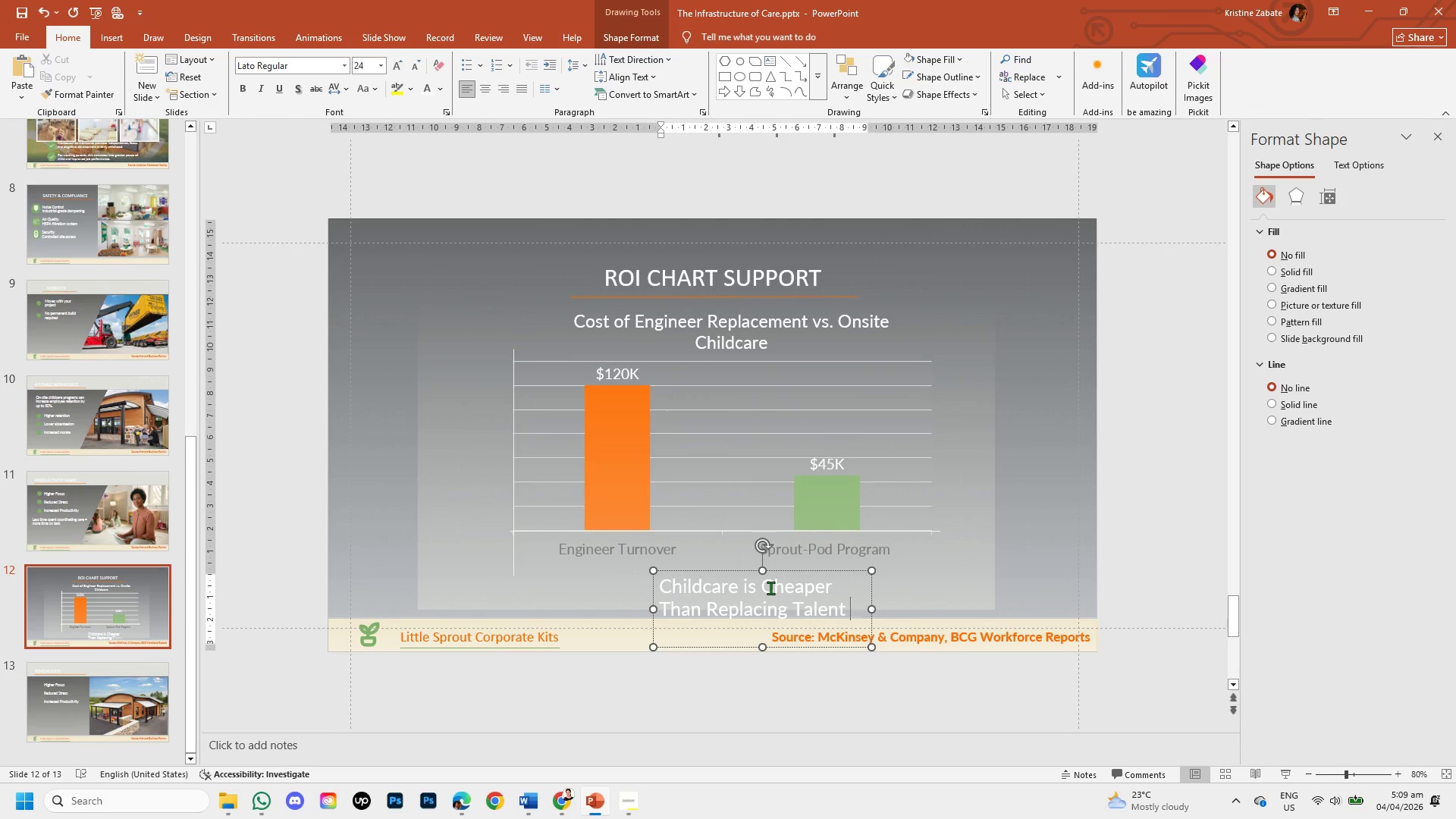 
left_click_drag(start_coordinate=[651, 610], to_coordinate=[526, 606])
 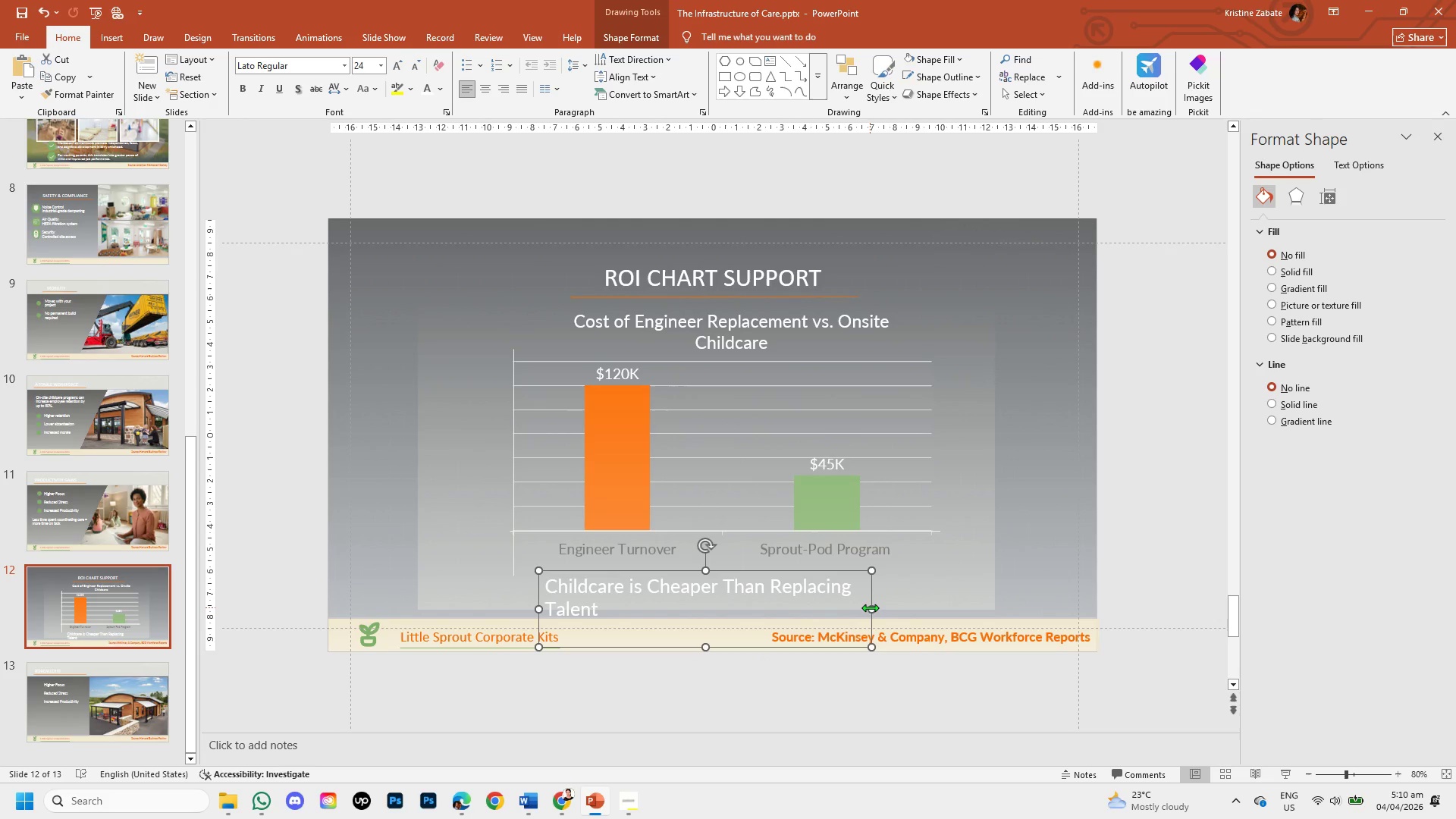 
left_click_drag(start_coordinate=[871, 607], to_coordinate=[952, 601])
 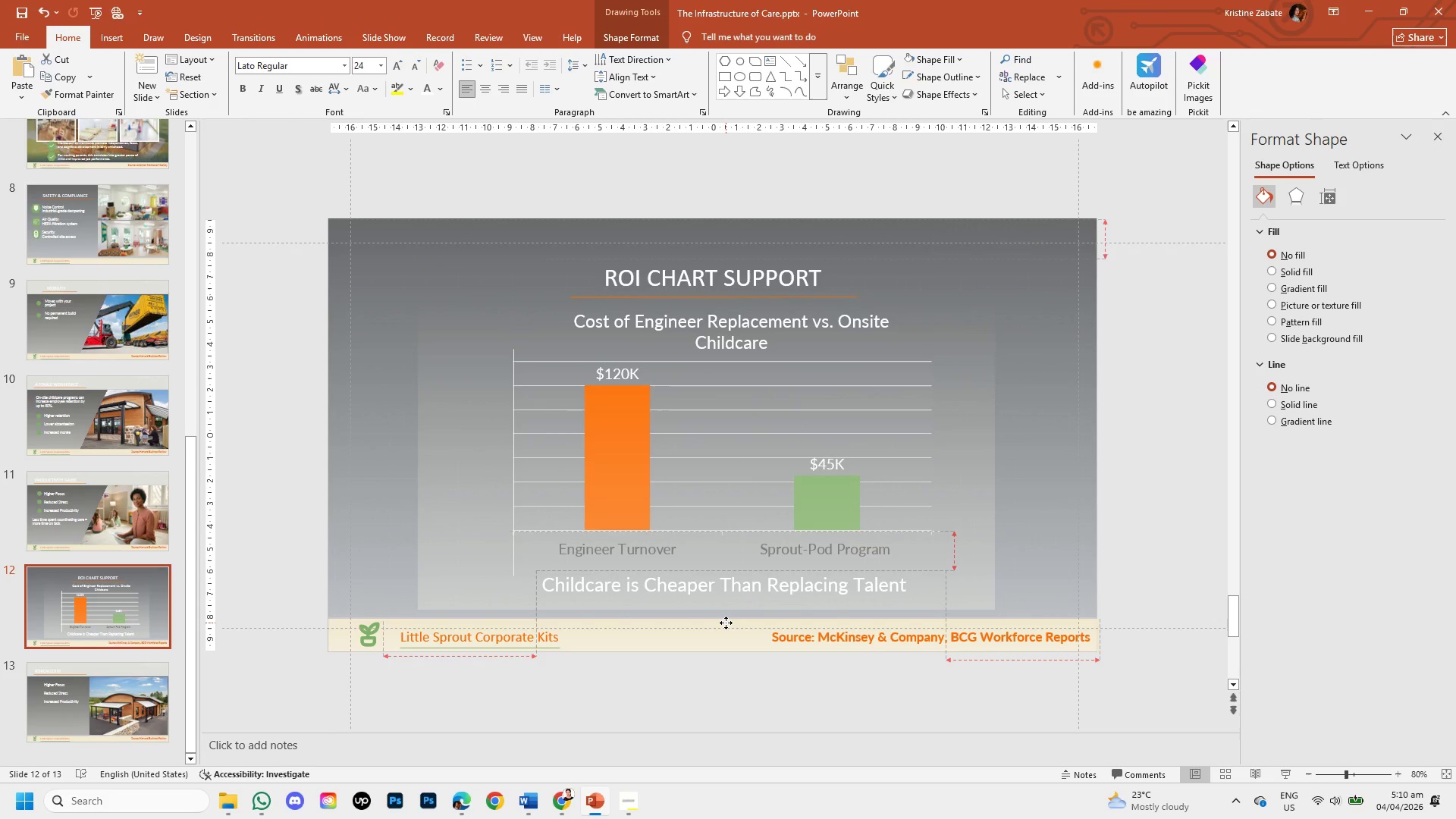 
wait(6.67)
 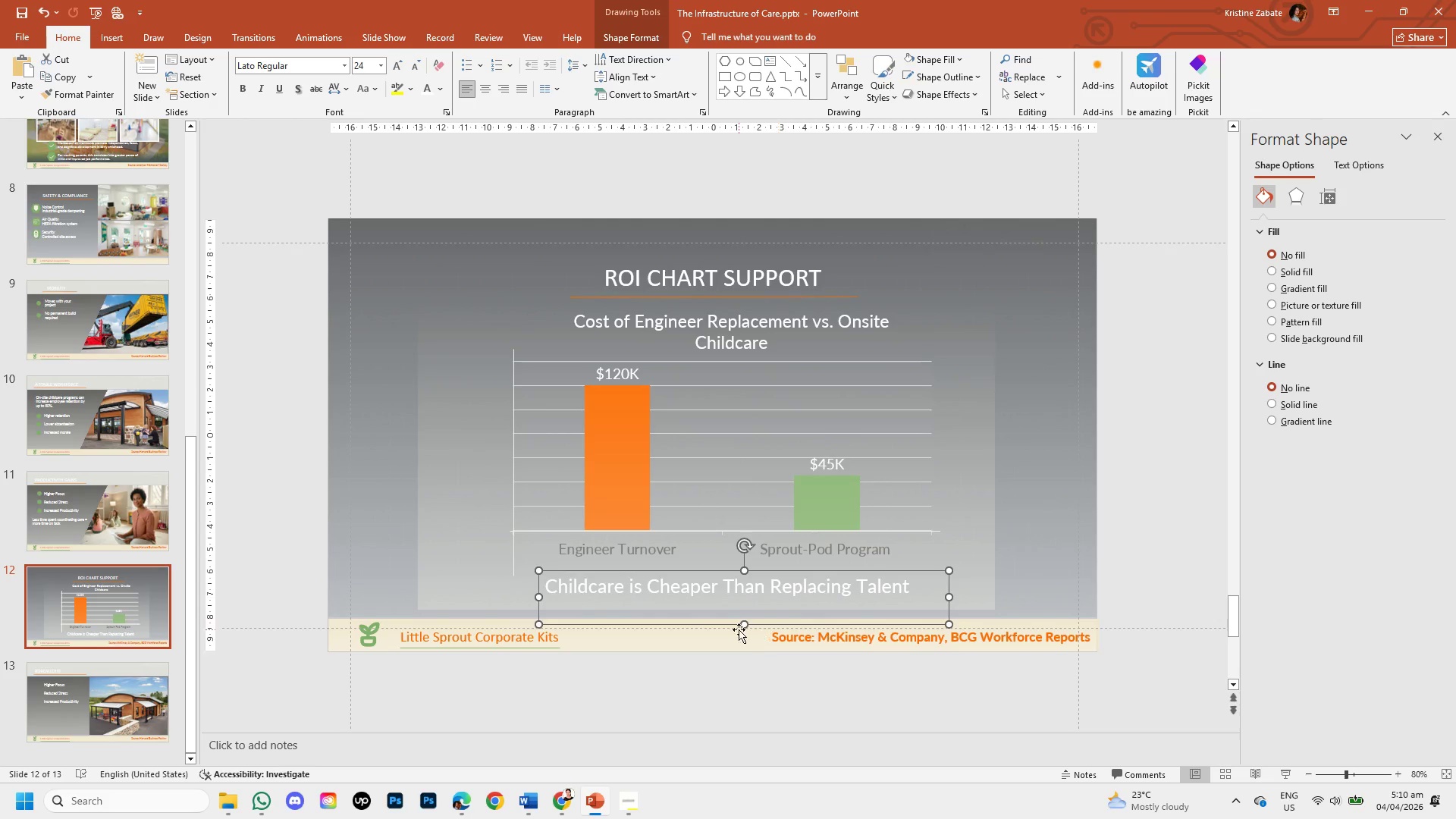 
left_click_drag(start_coordinate=[1039, 573], to_coordinate=[1043, 573])
 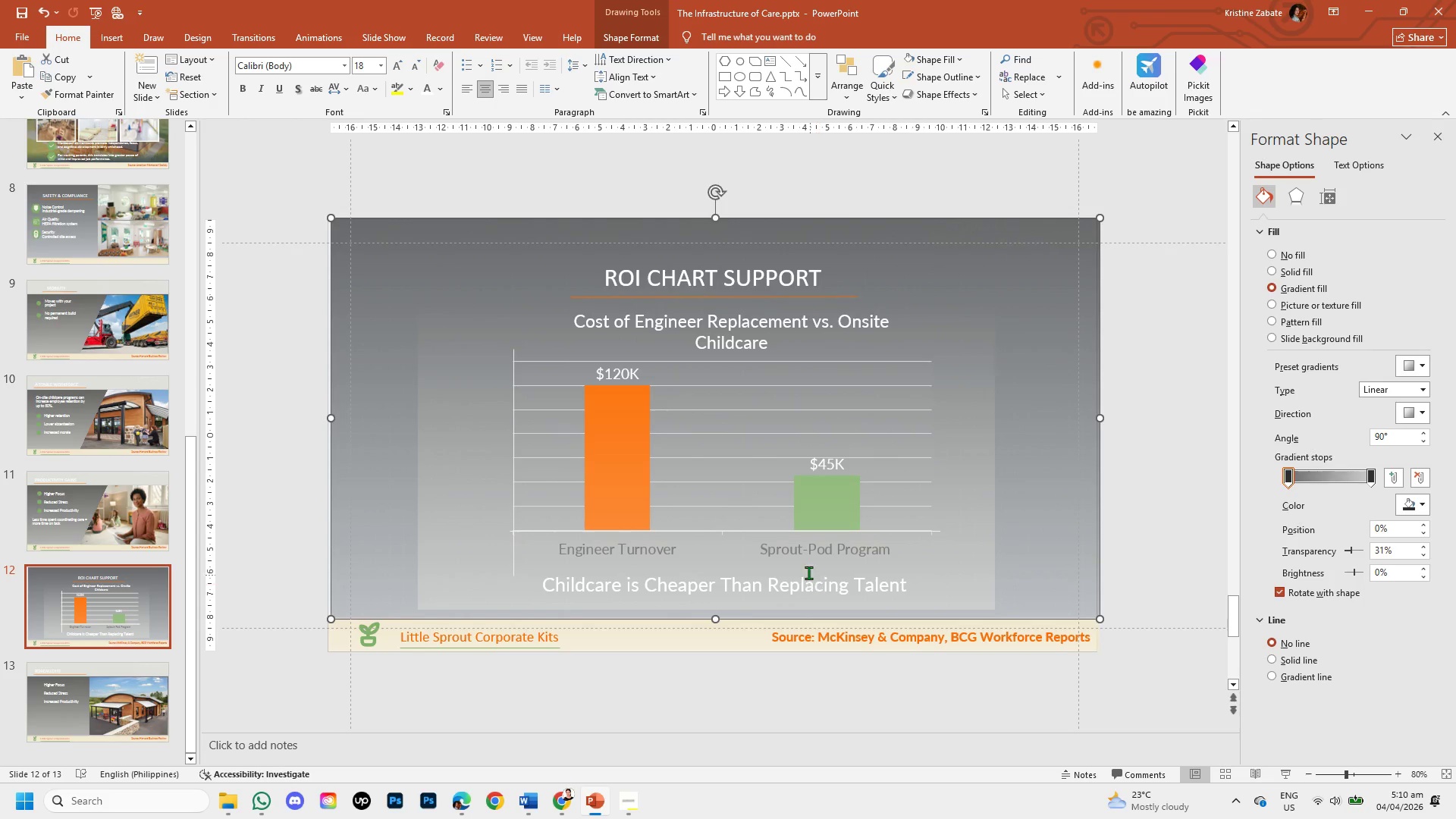 
left_click([795, 584])
 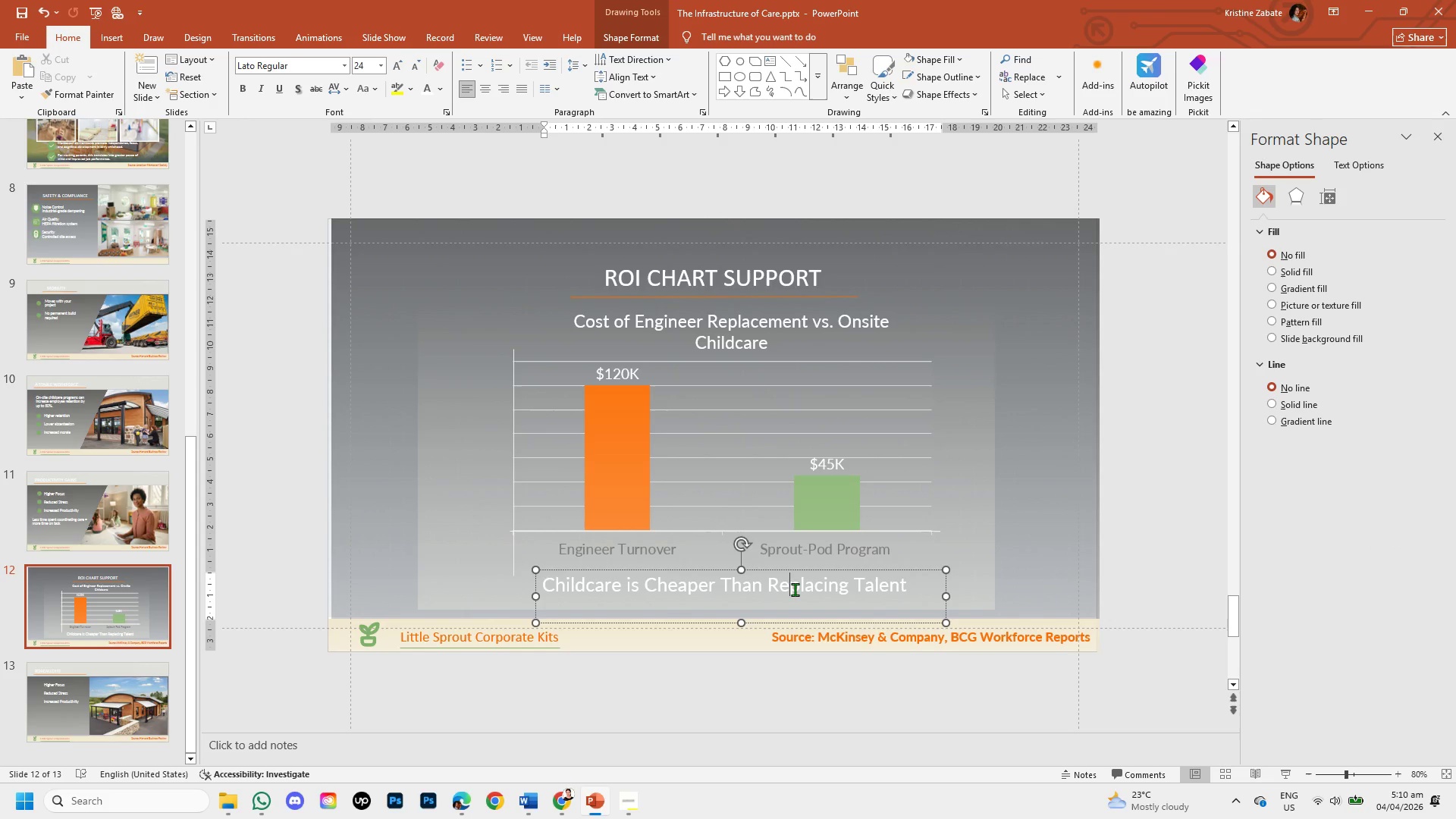 
key(ArrowDown)
 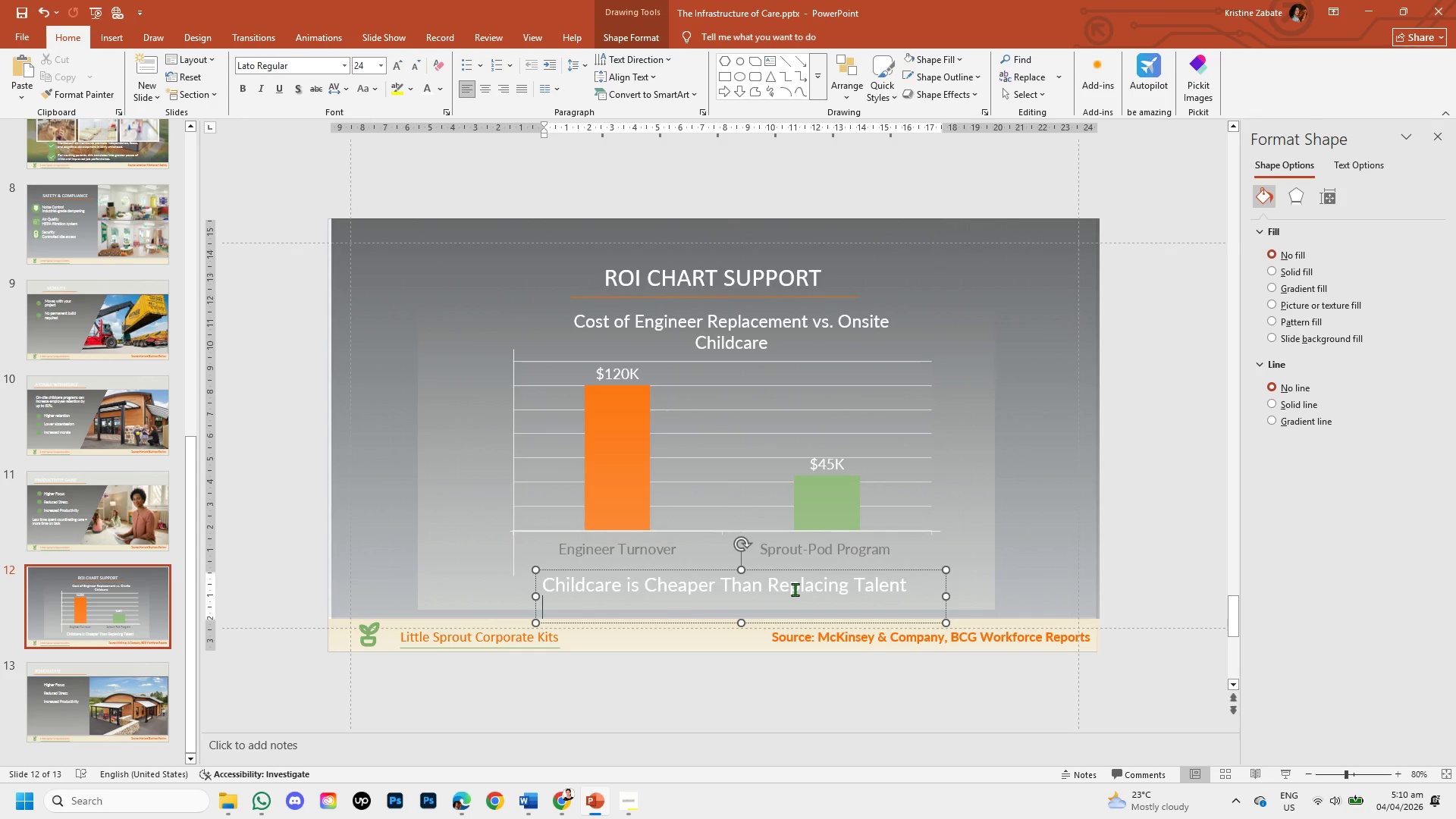 
key(ArrowDown)
 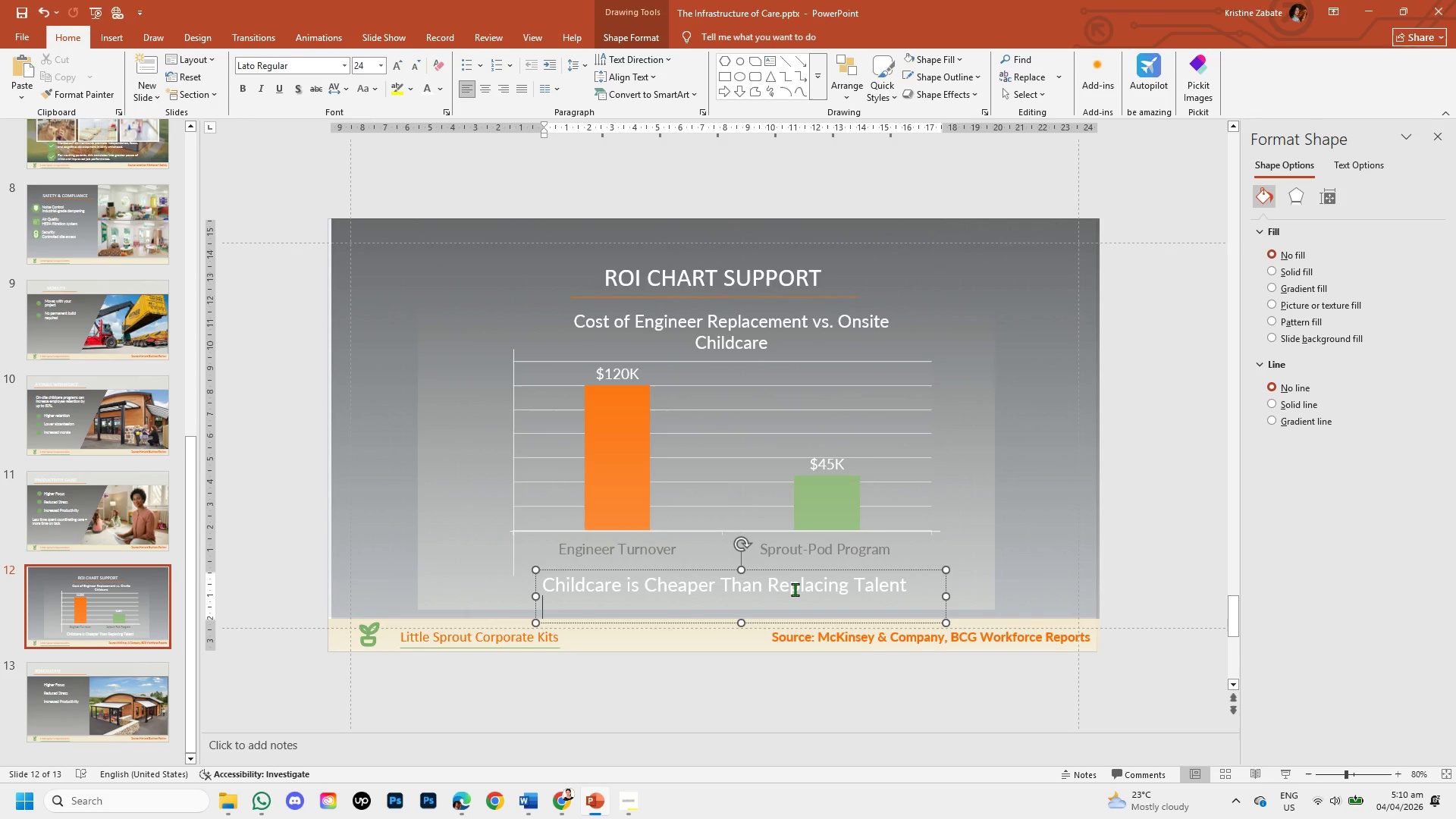 
key(ArrowDown)
 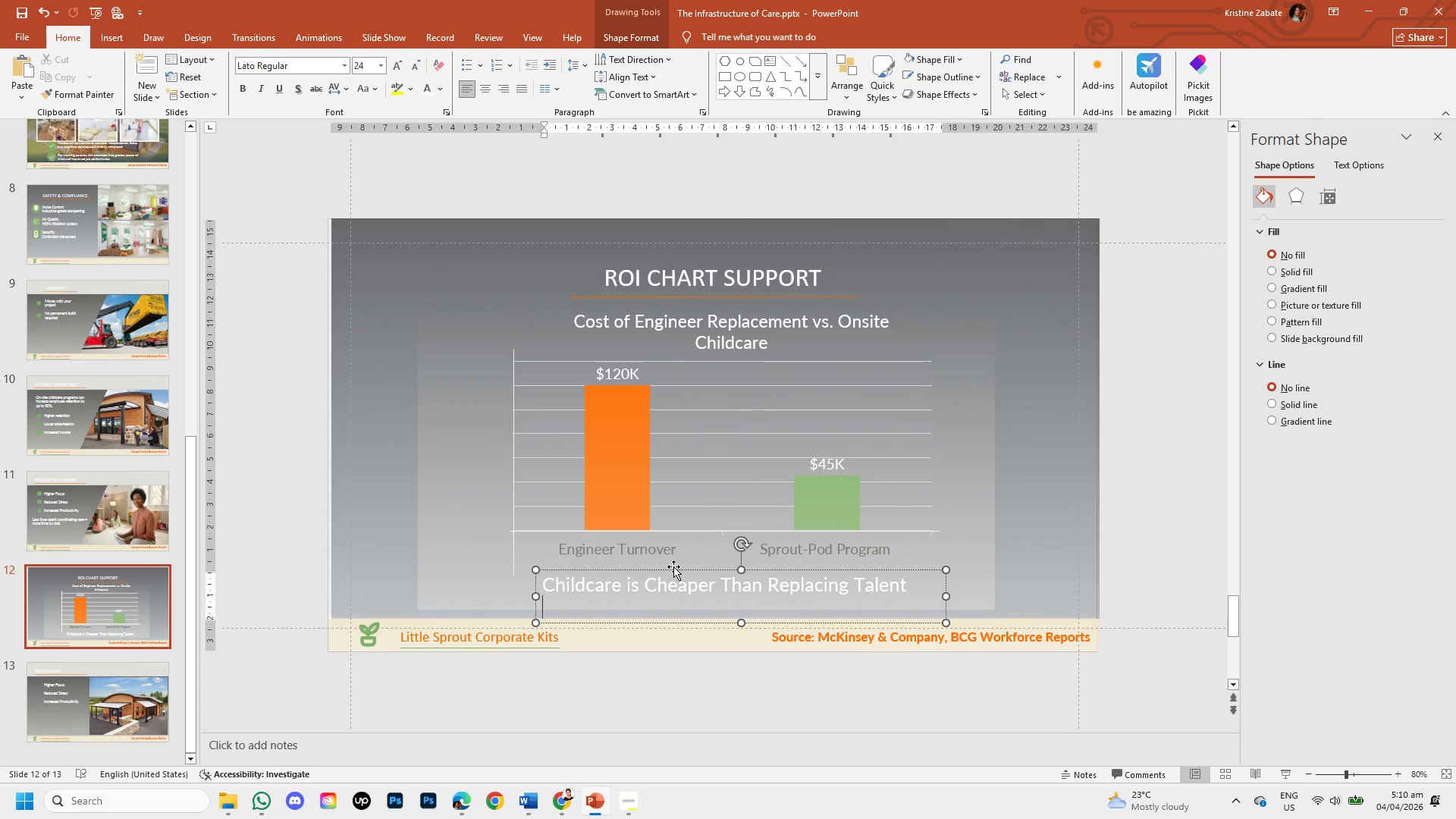 
left_click([674, 570])
 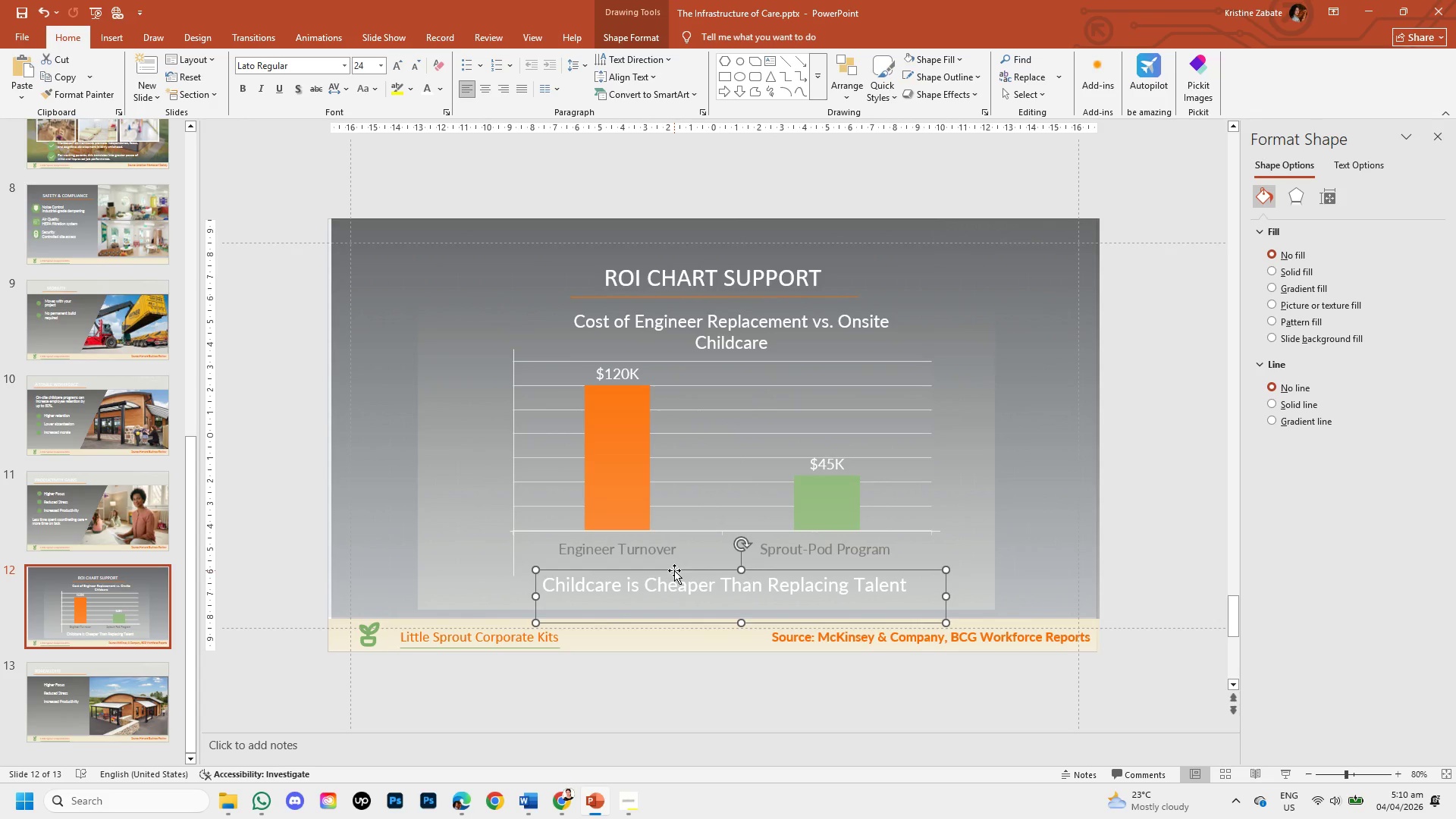 
key(ArrowDown)
 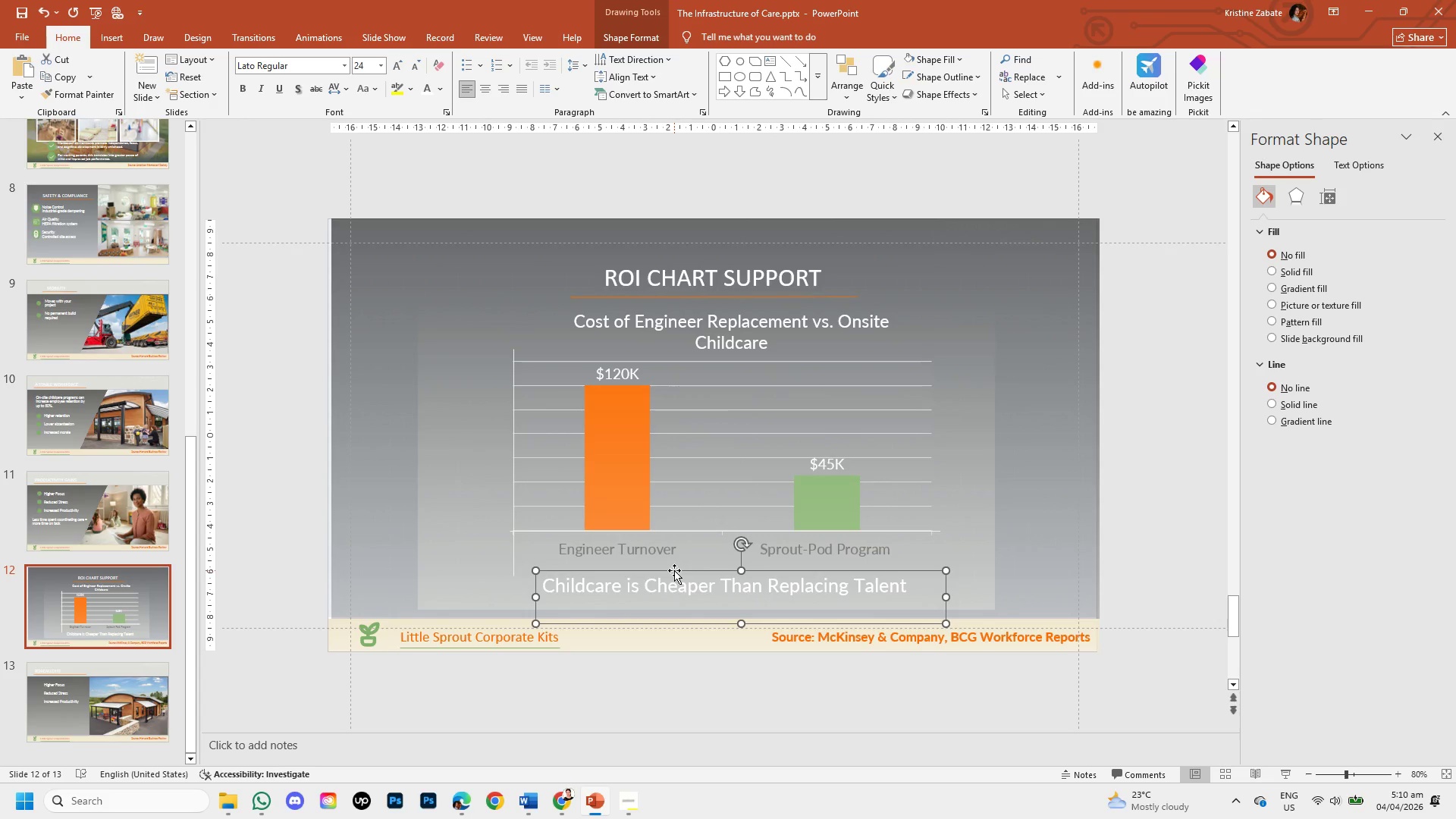 
key(ArrowDown)
 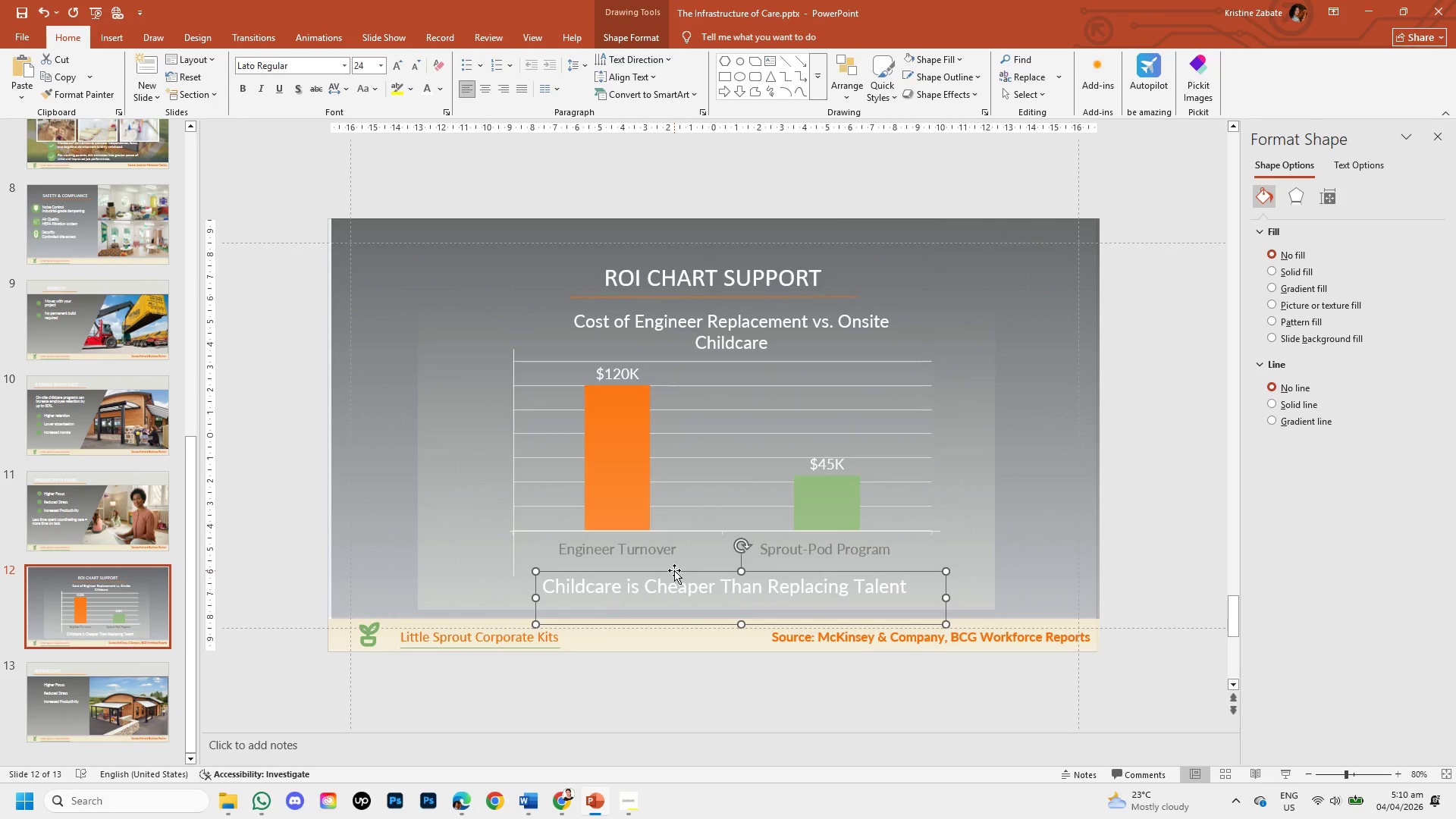 
key(ArrowDown)
 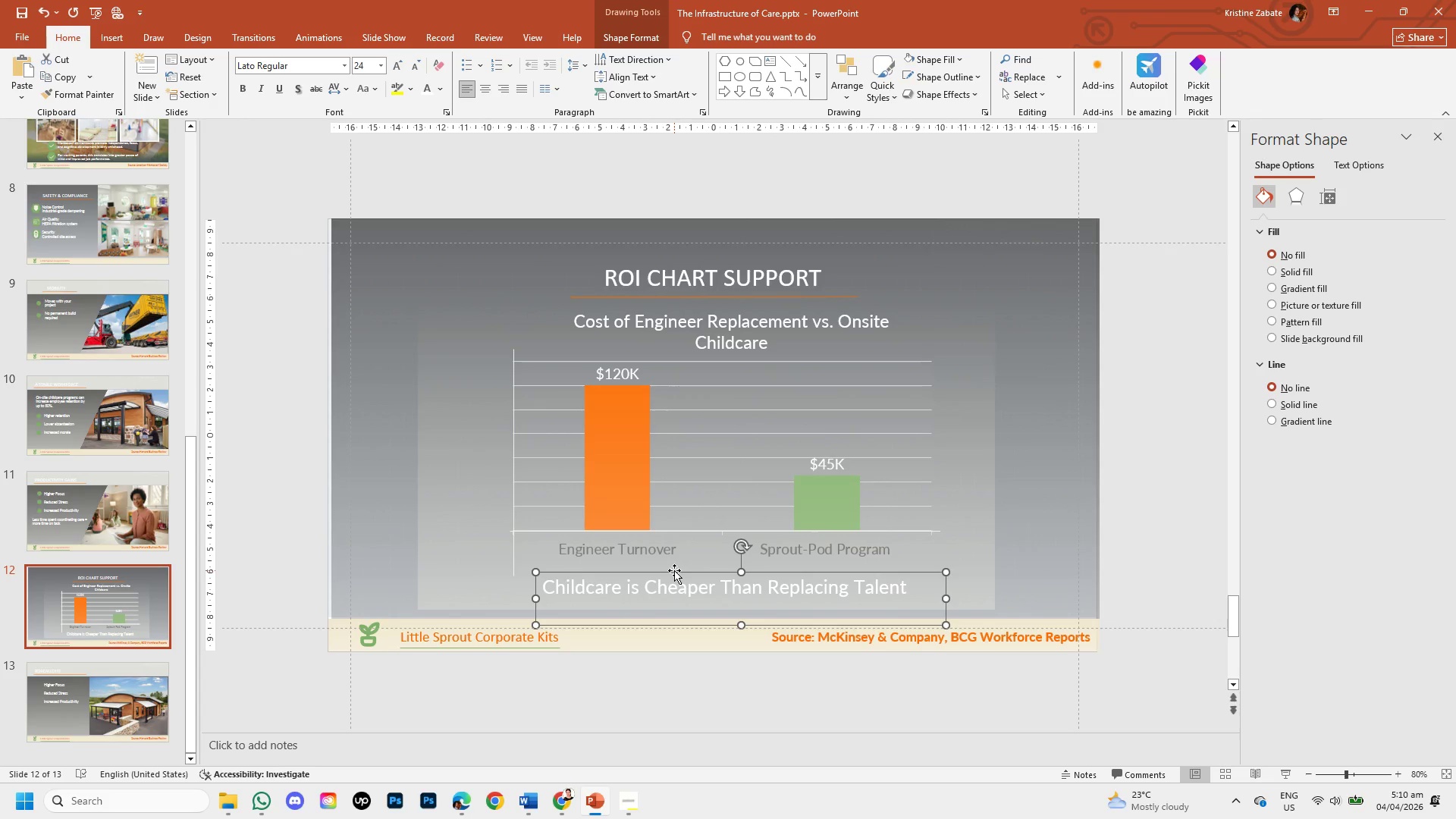 
key(ArrowDown)
 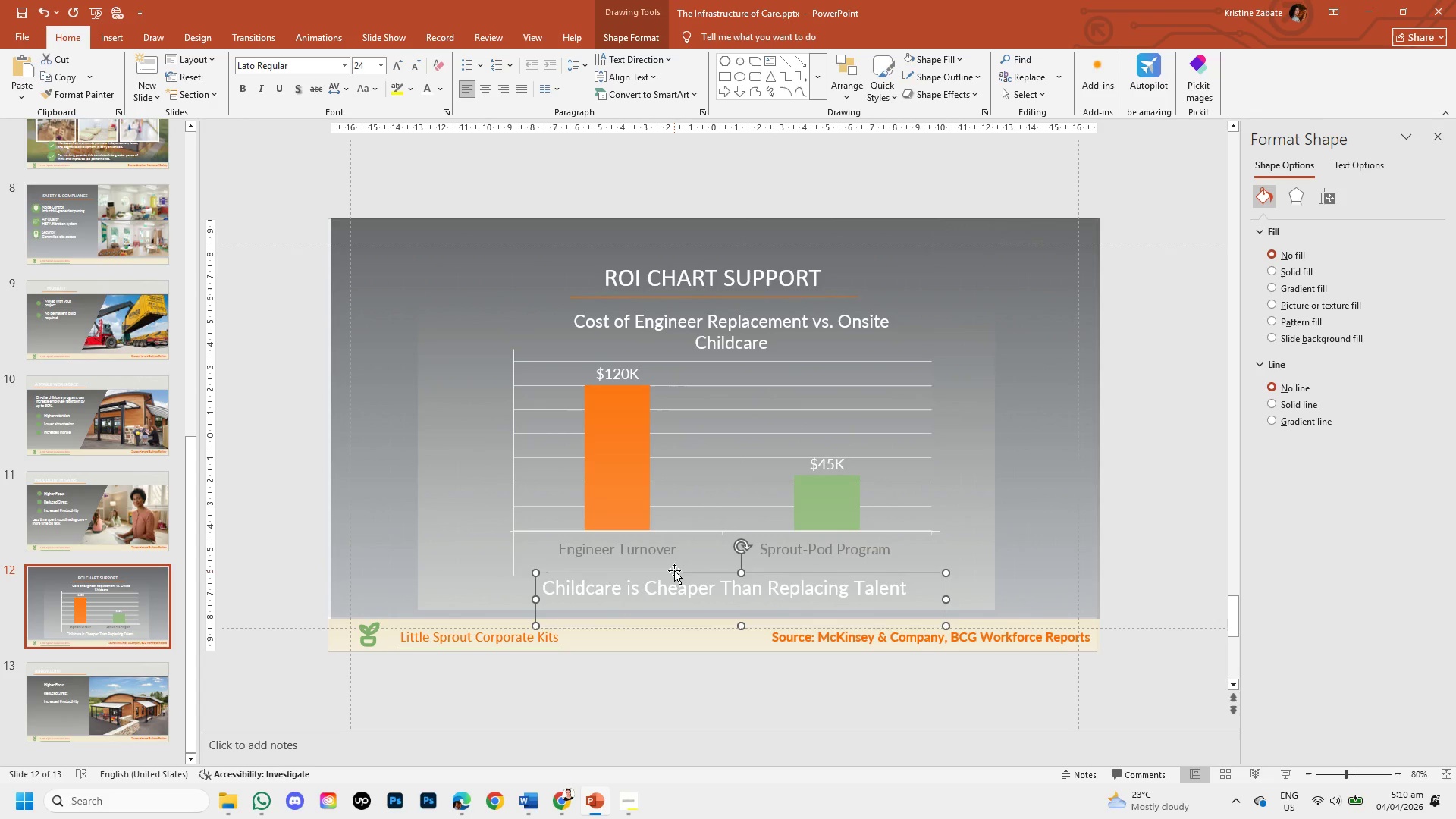 
key(ArrowDown)
 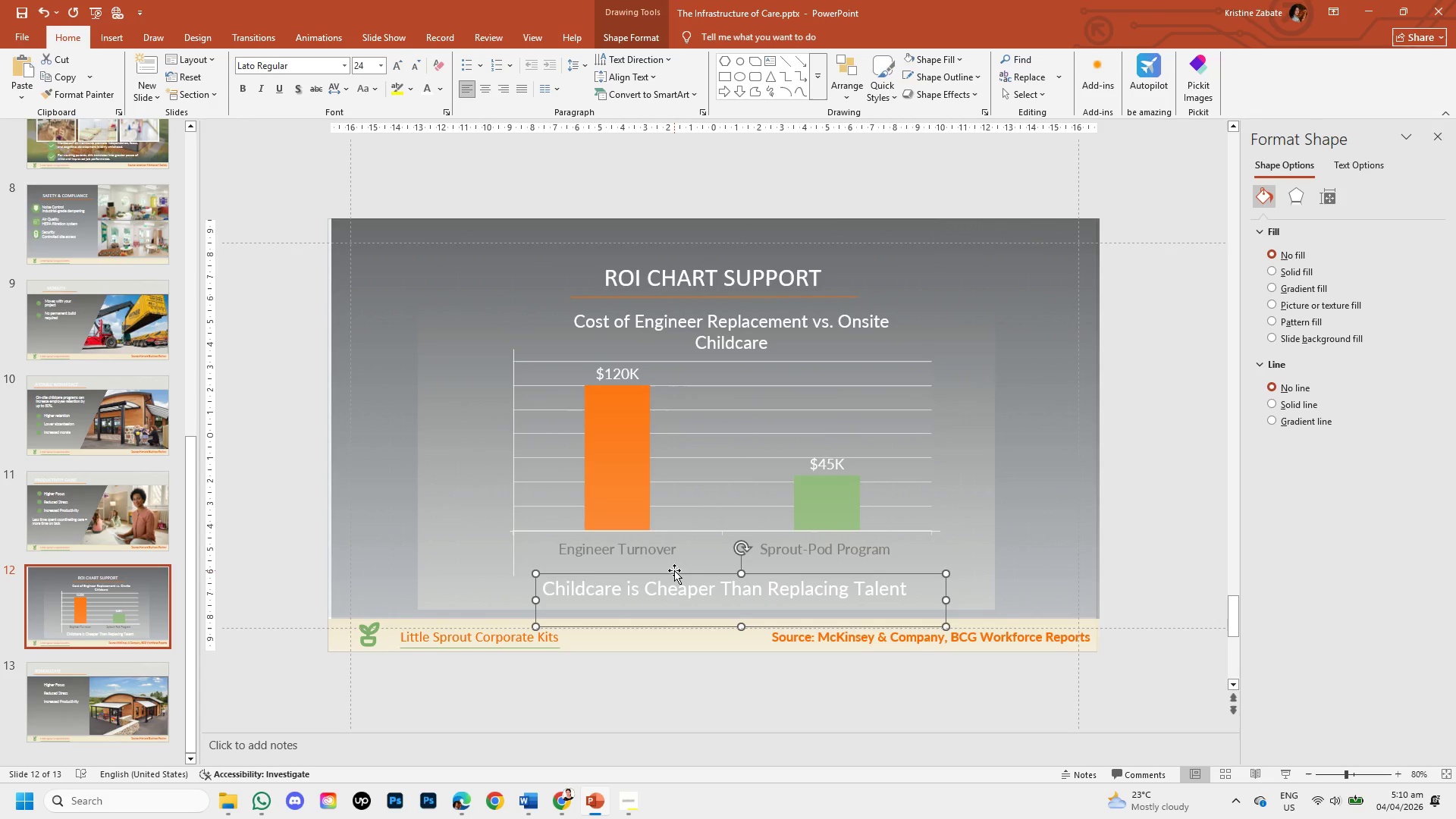 
key(ArrowDown)
 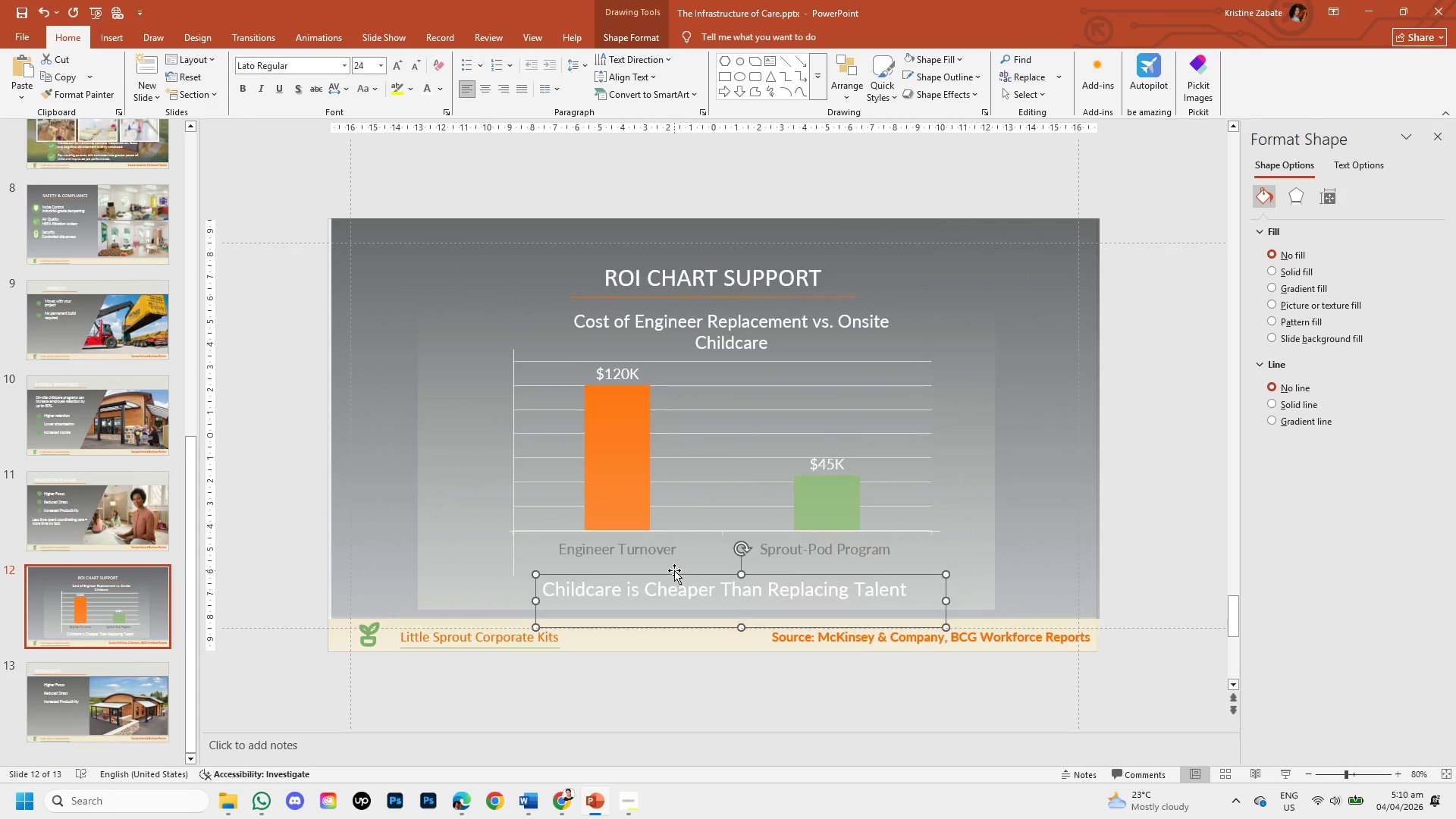 
key(ArrowDown)
 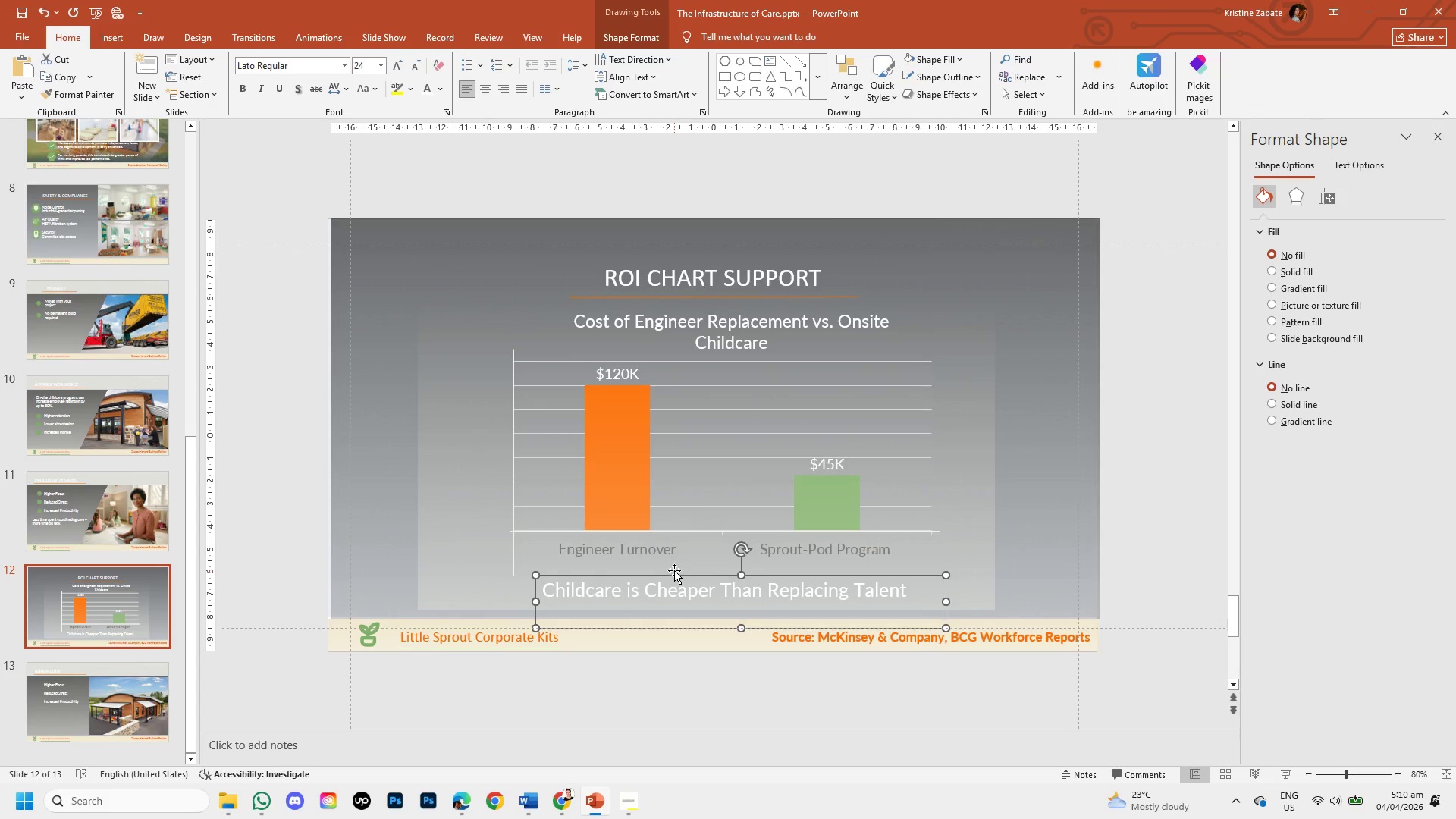 
key(ArrowDown)
 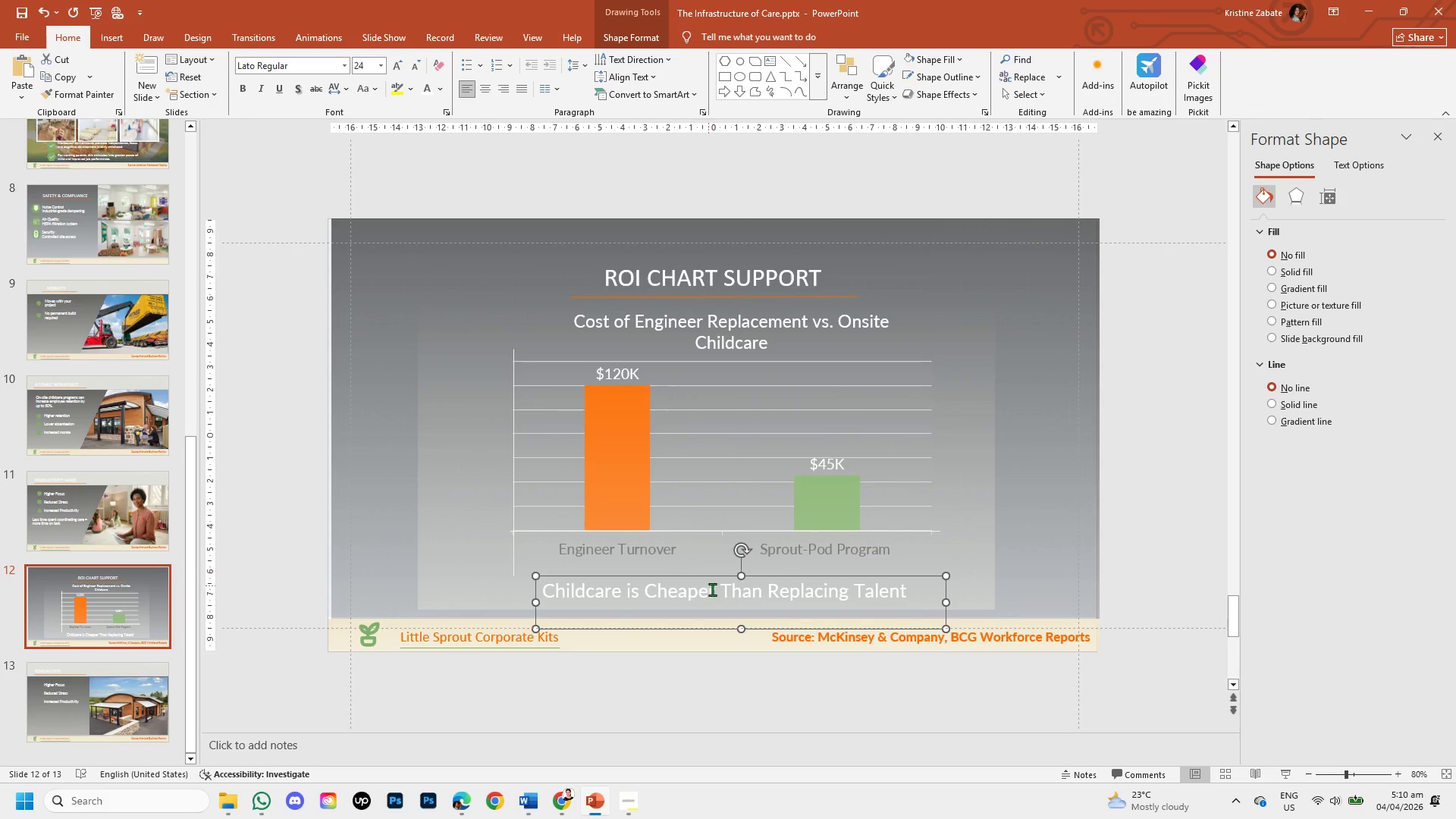 
left_click([720, 710])
 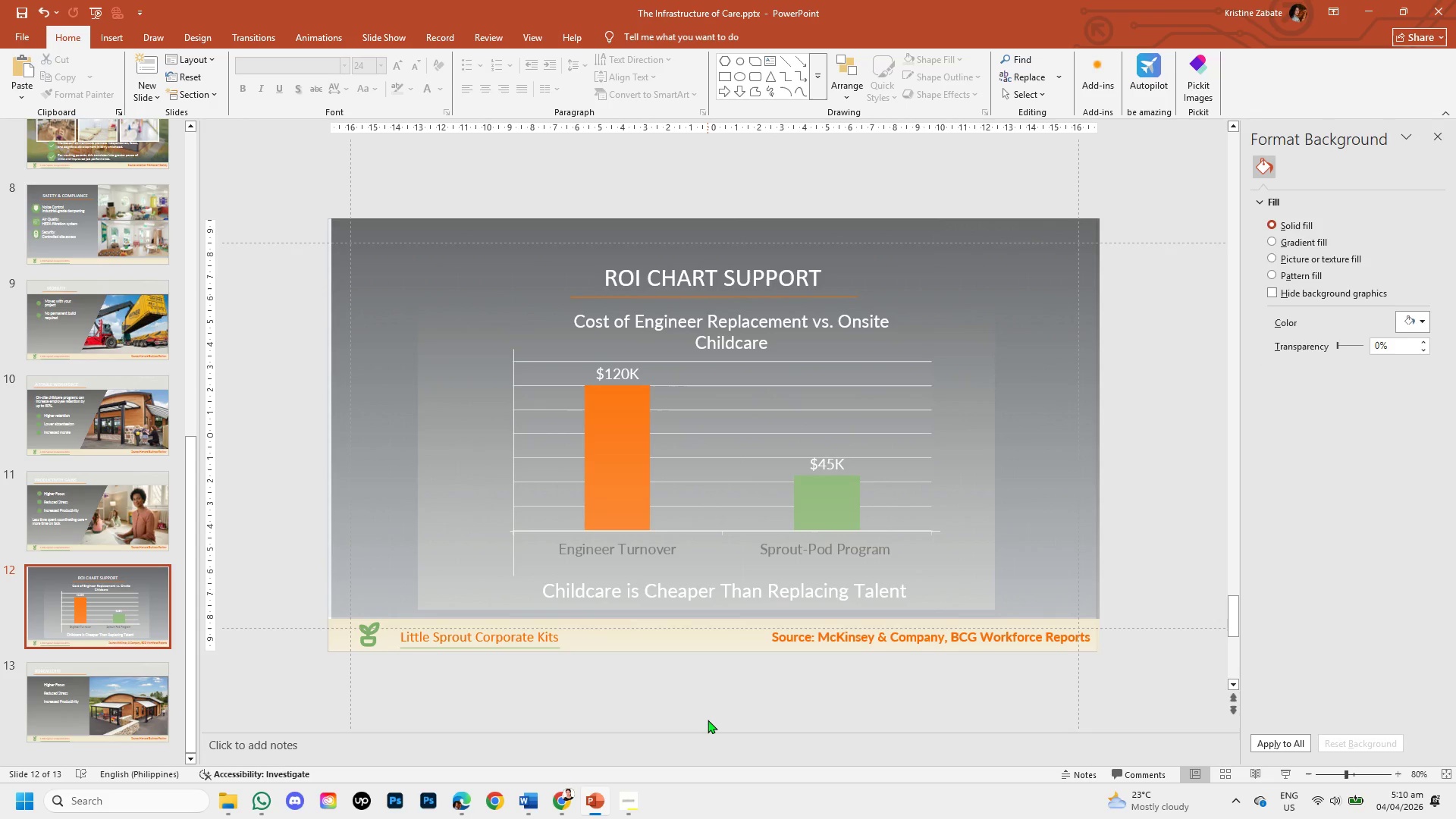 
left_click([585, 598])
 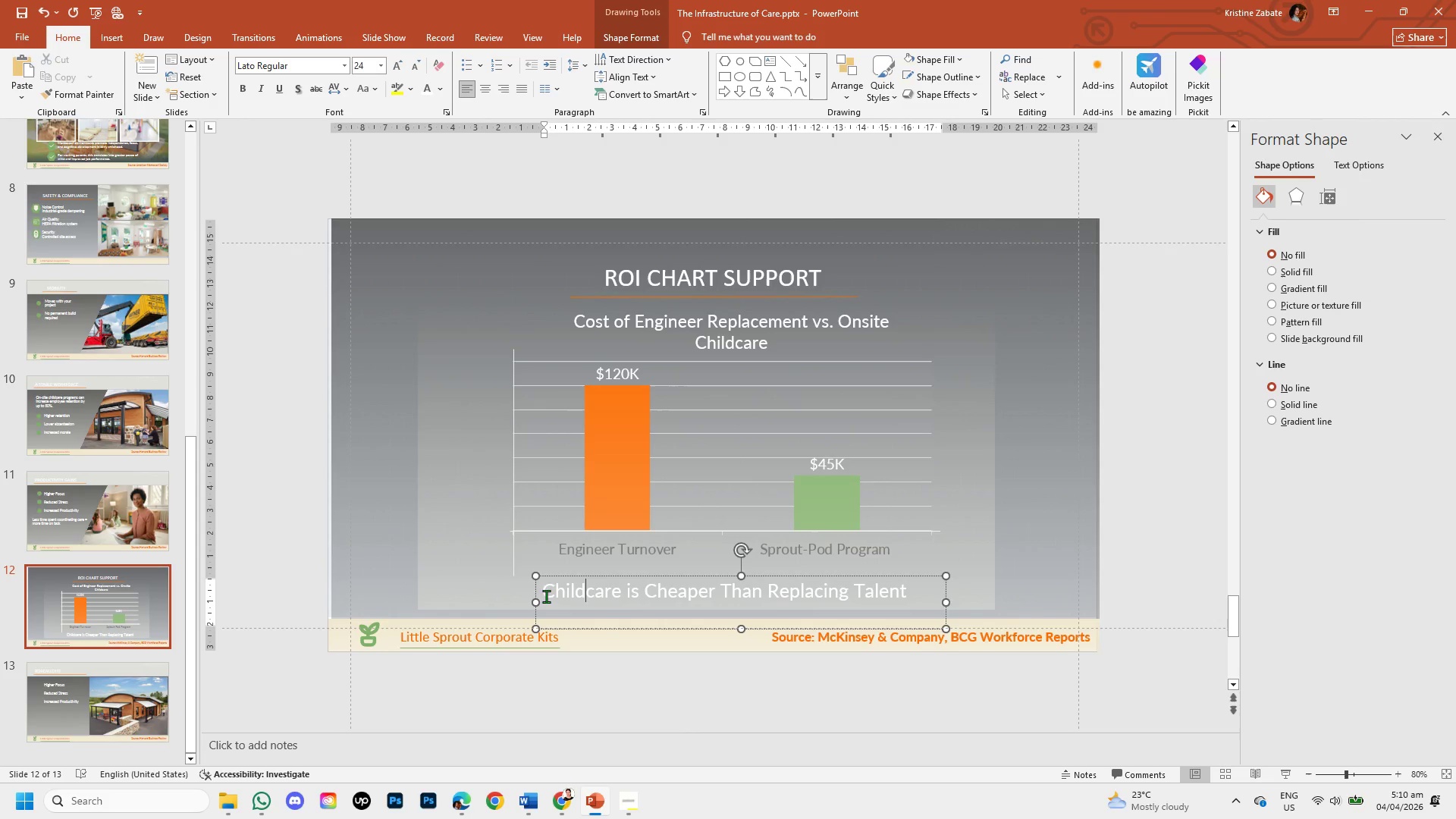 
left_click_drag(start_coordinate=[543, 595], to_coordinate=[902, 595])
 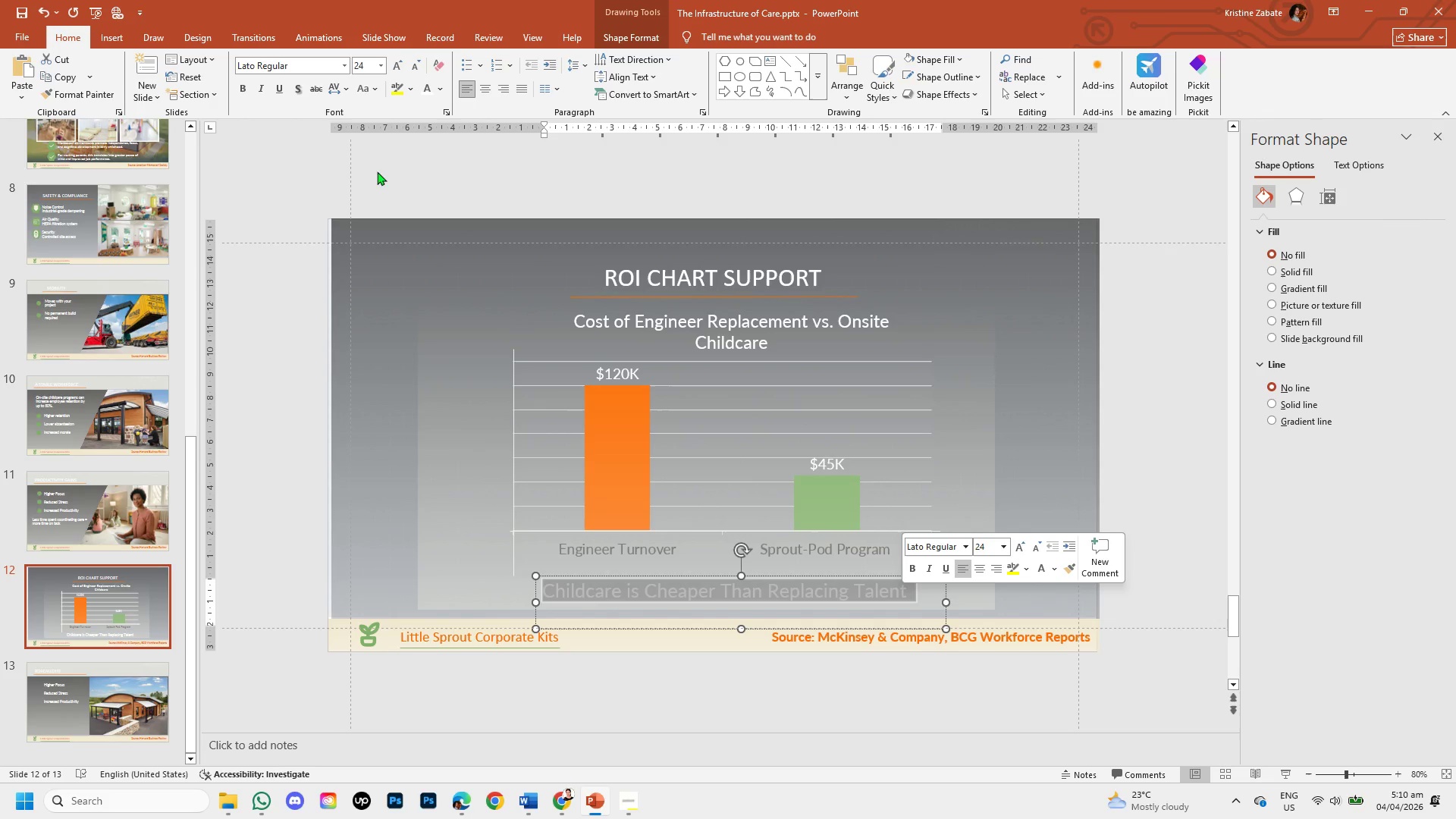 
left_click([439, 89])
 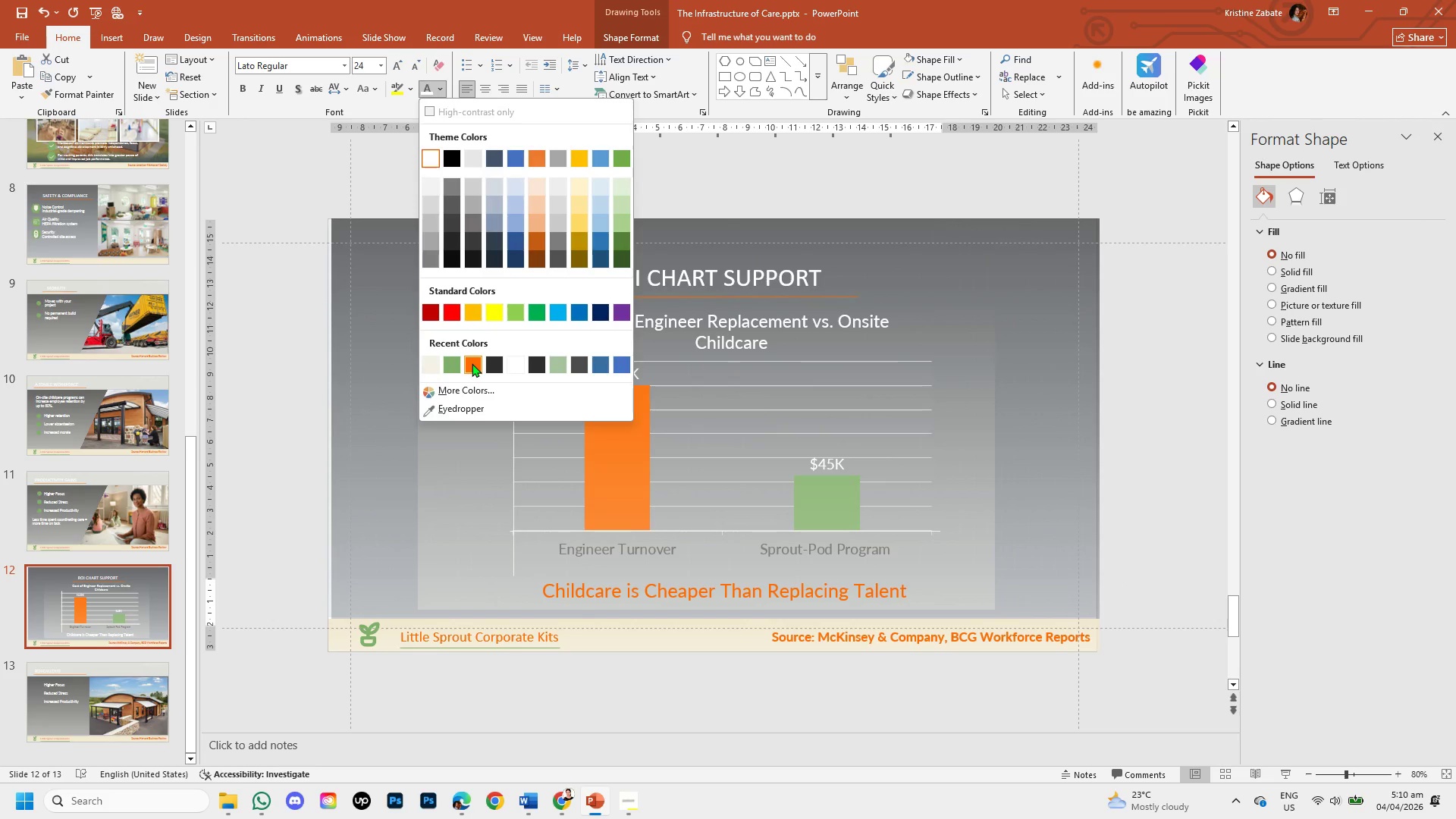 
left_click([472, 363])
 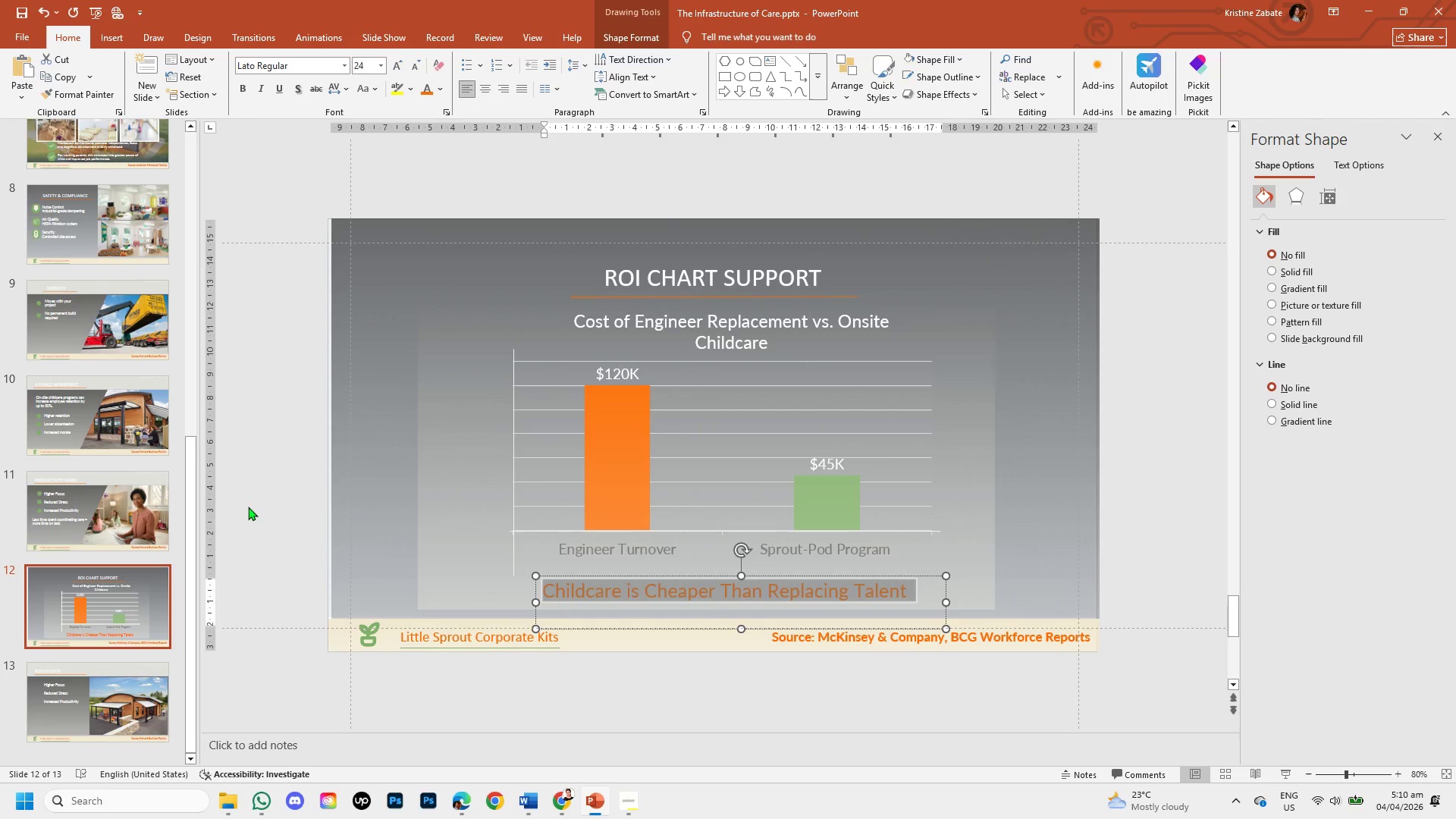 
left_click([267, 472])
 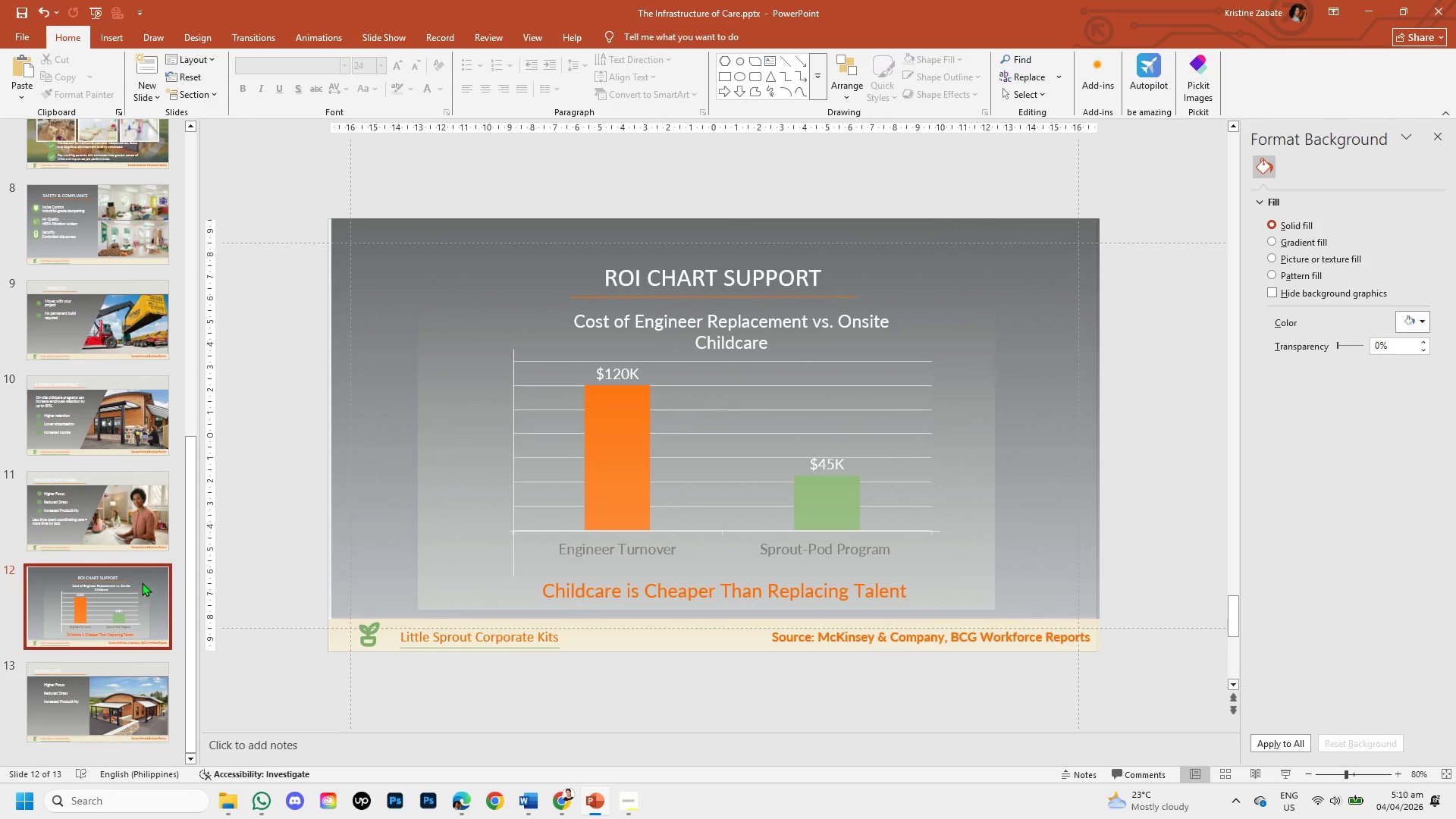 
scroll: coordinate [123, 416], scroll_direction: up, amount: 5.0
 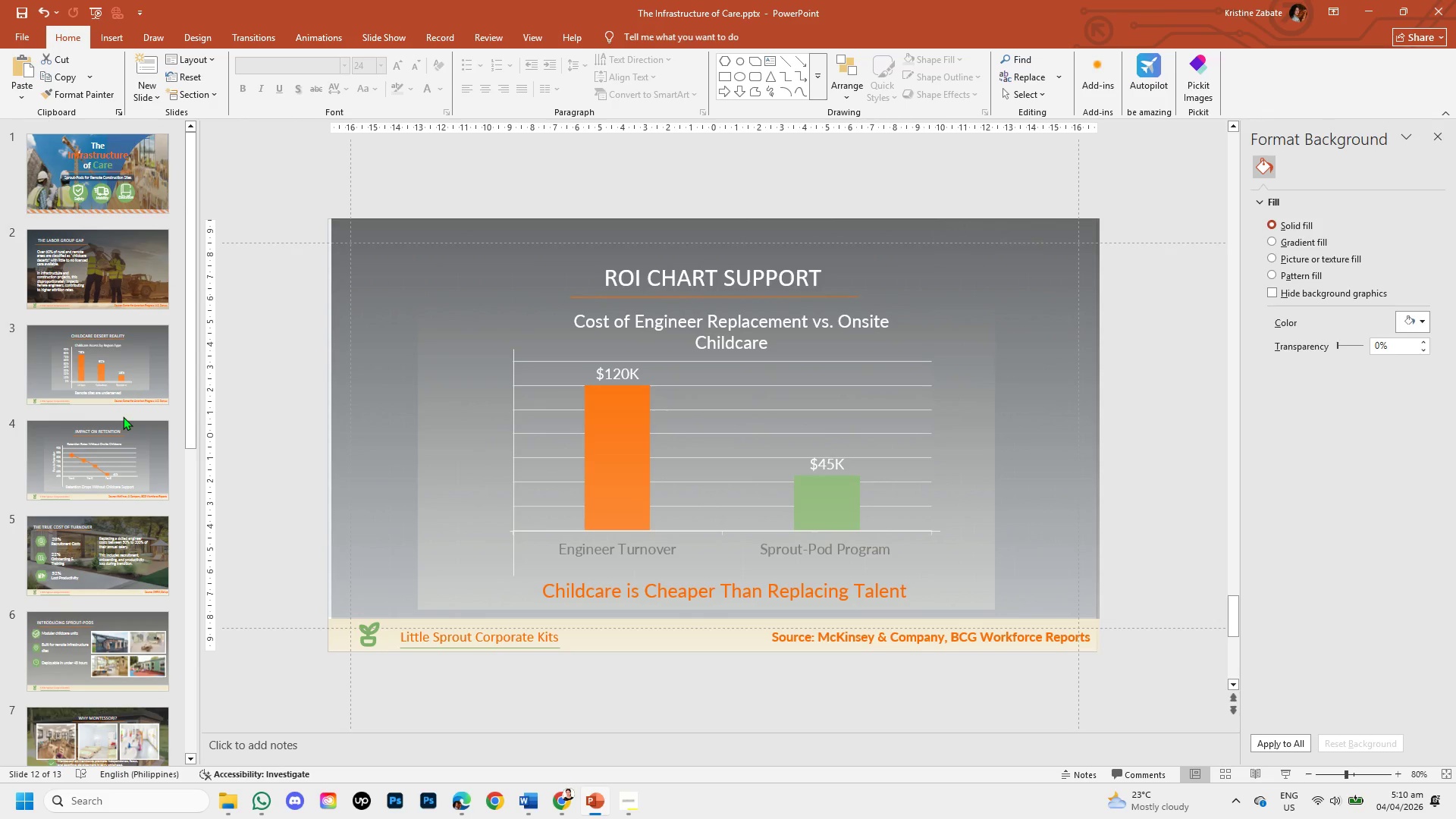 
left_click([123, 450])
 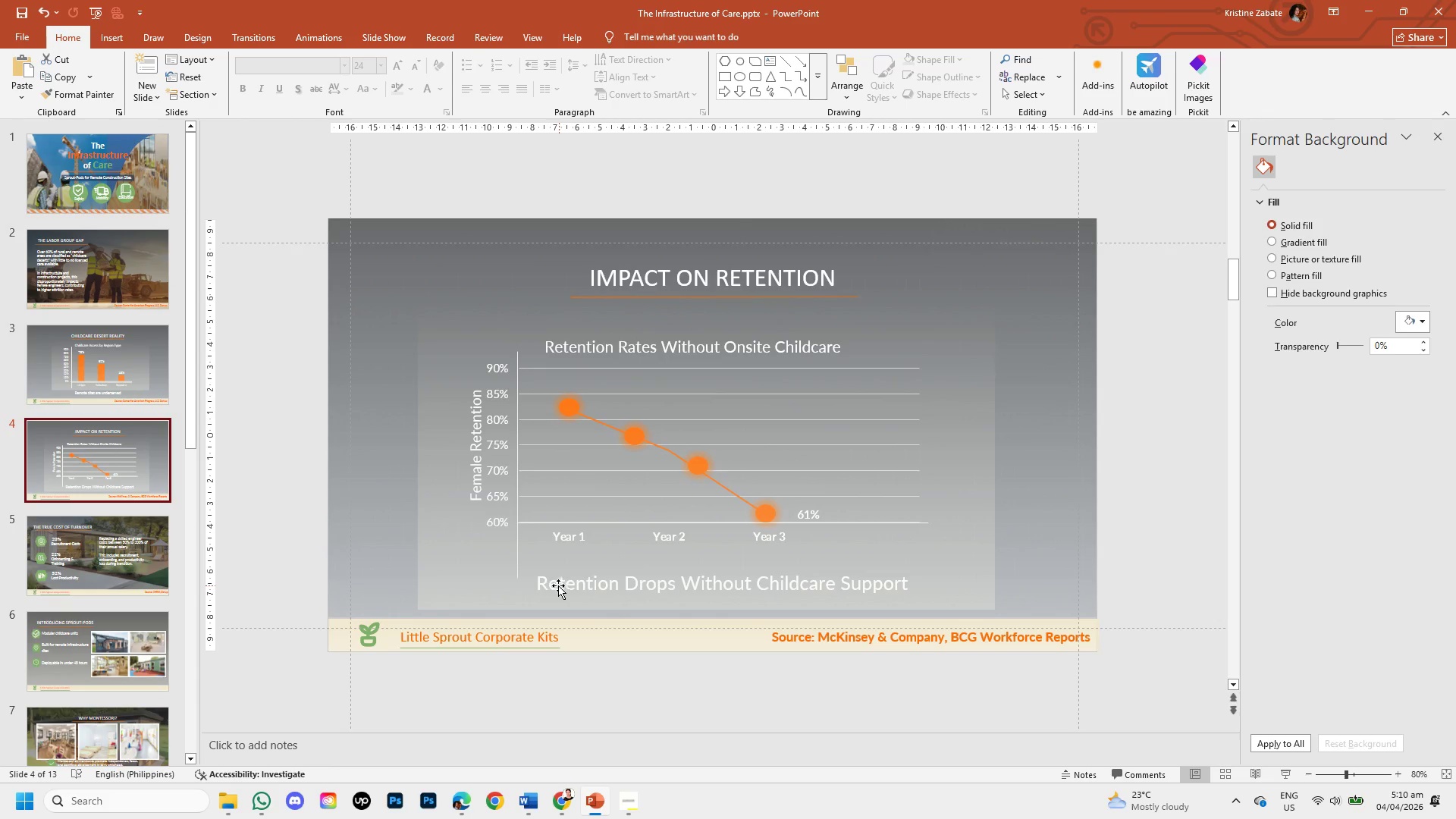 
left_click([544, 582])
 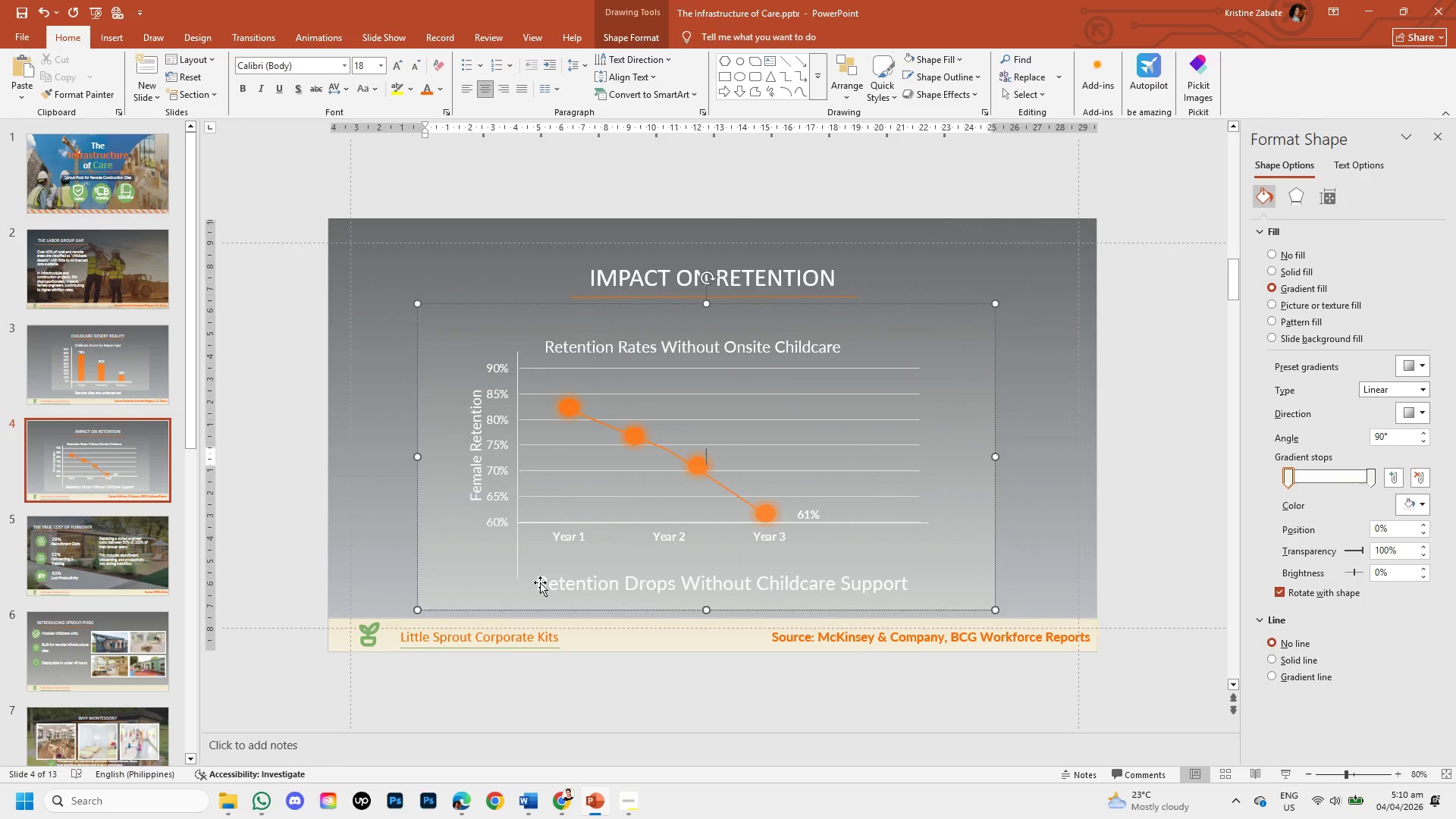 
left_click([544, 582])
 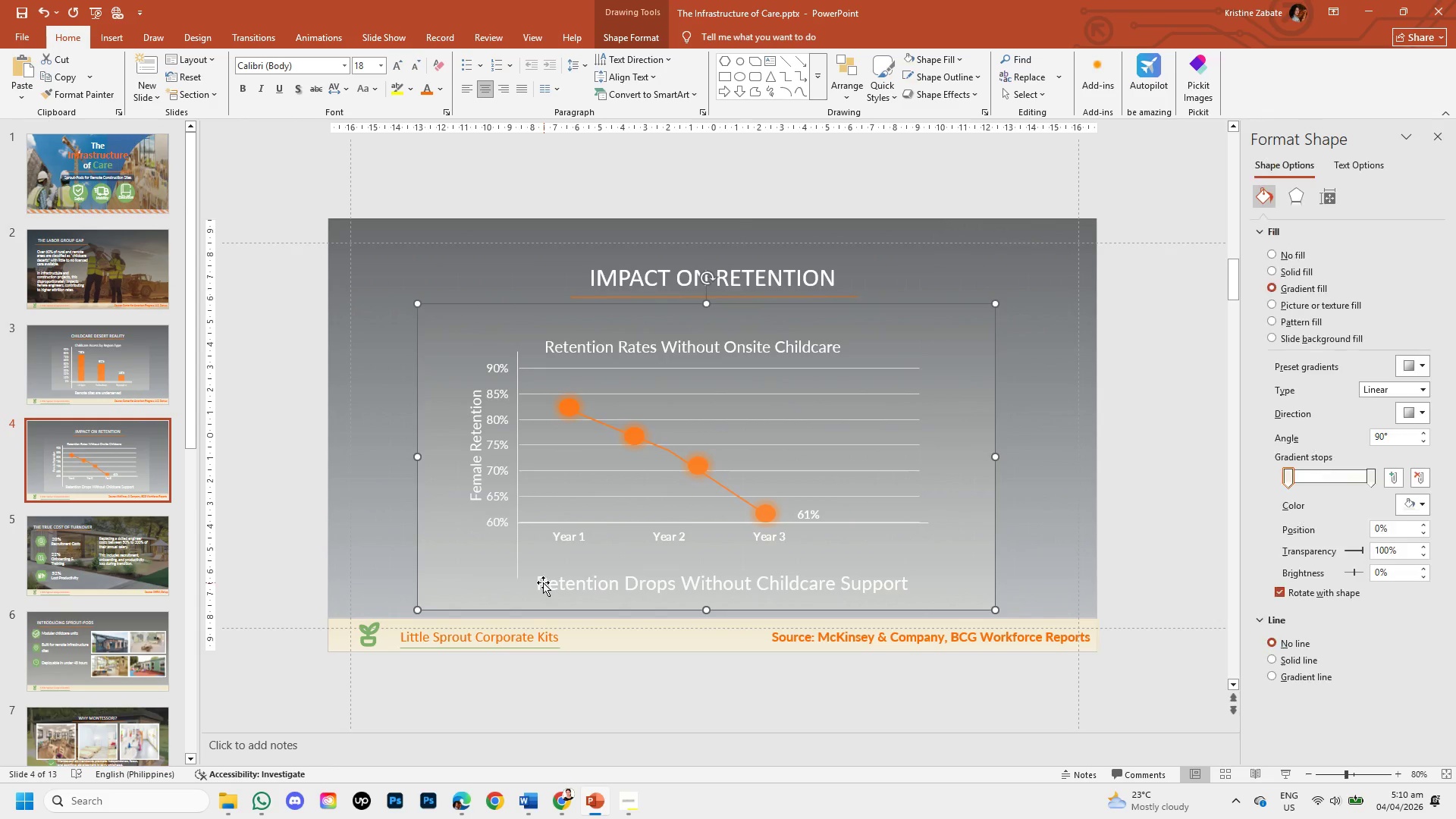 
double_click([540, 582])
 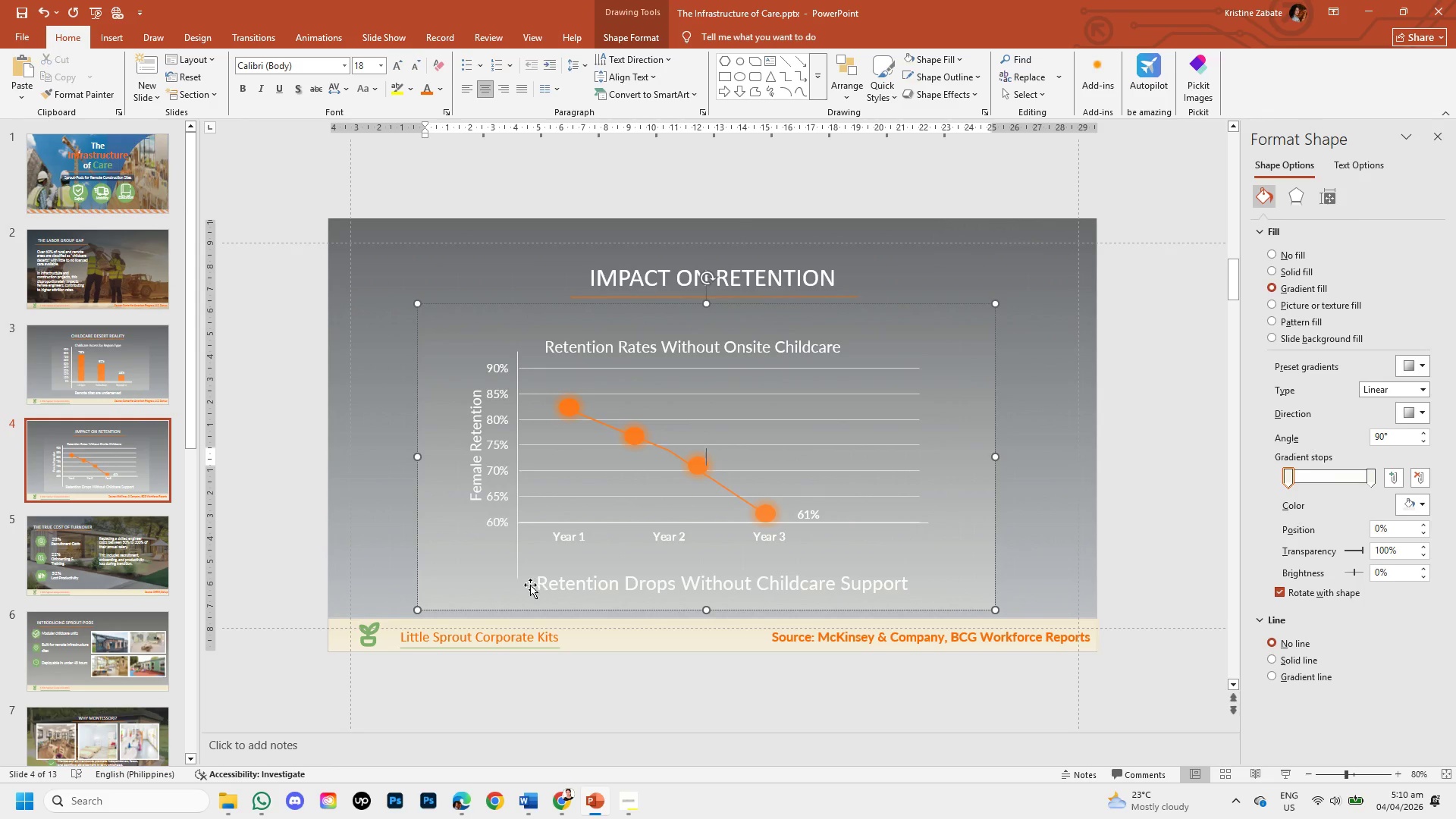 
left_click_drag(start_coordinate=[529, 585], to_coordinate=[548, 529])
 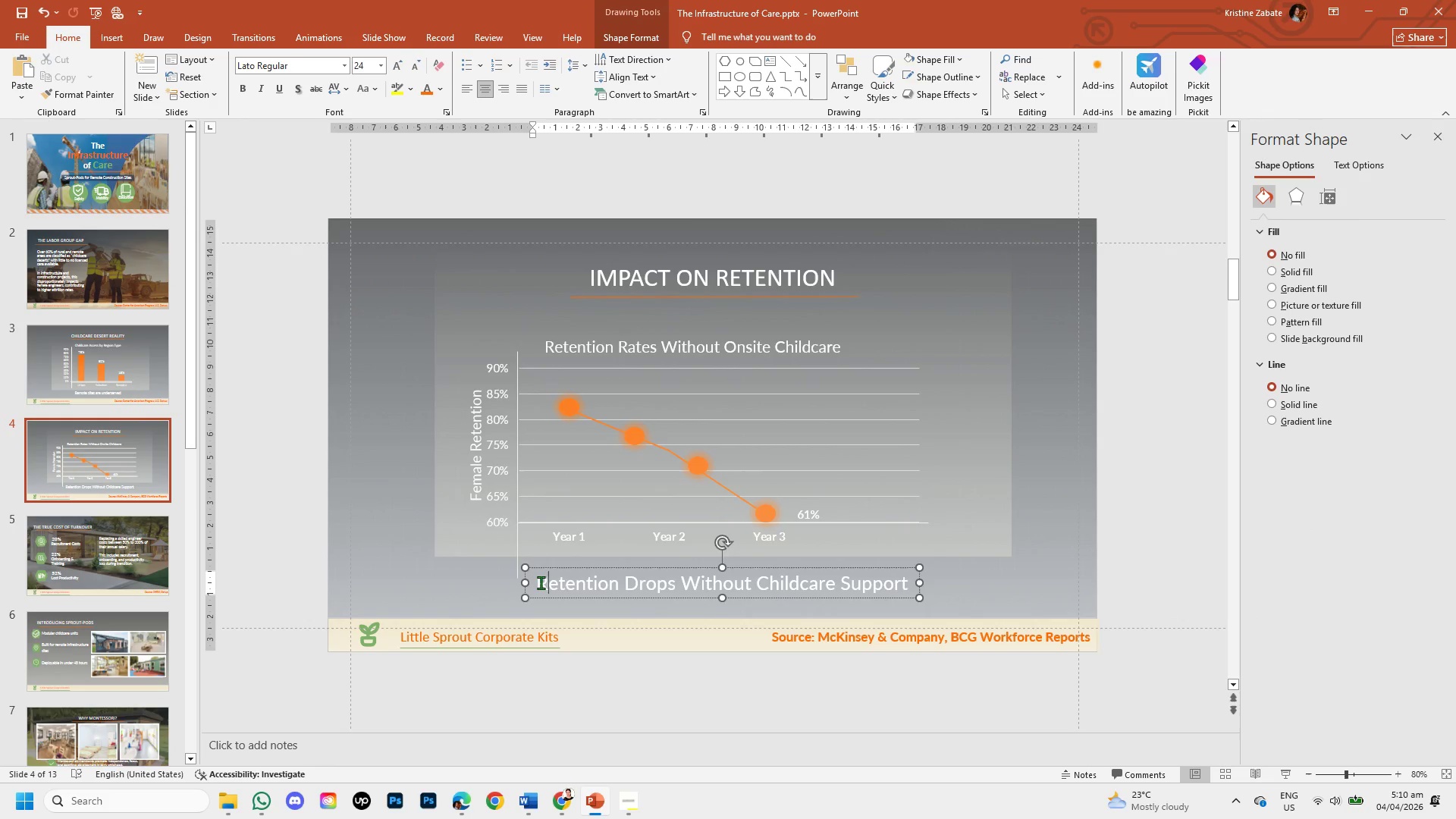 
left_click_drag(start_coordinate=[538, 582], to_coordinate=[902, 581])
 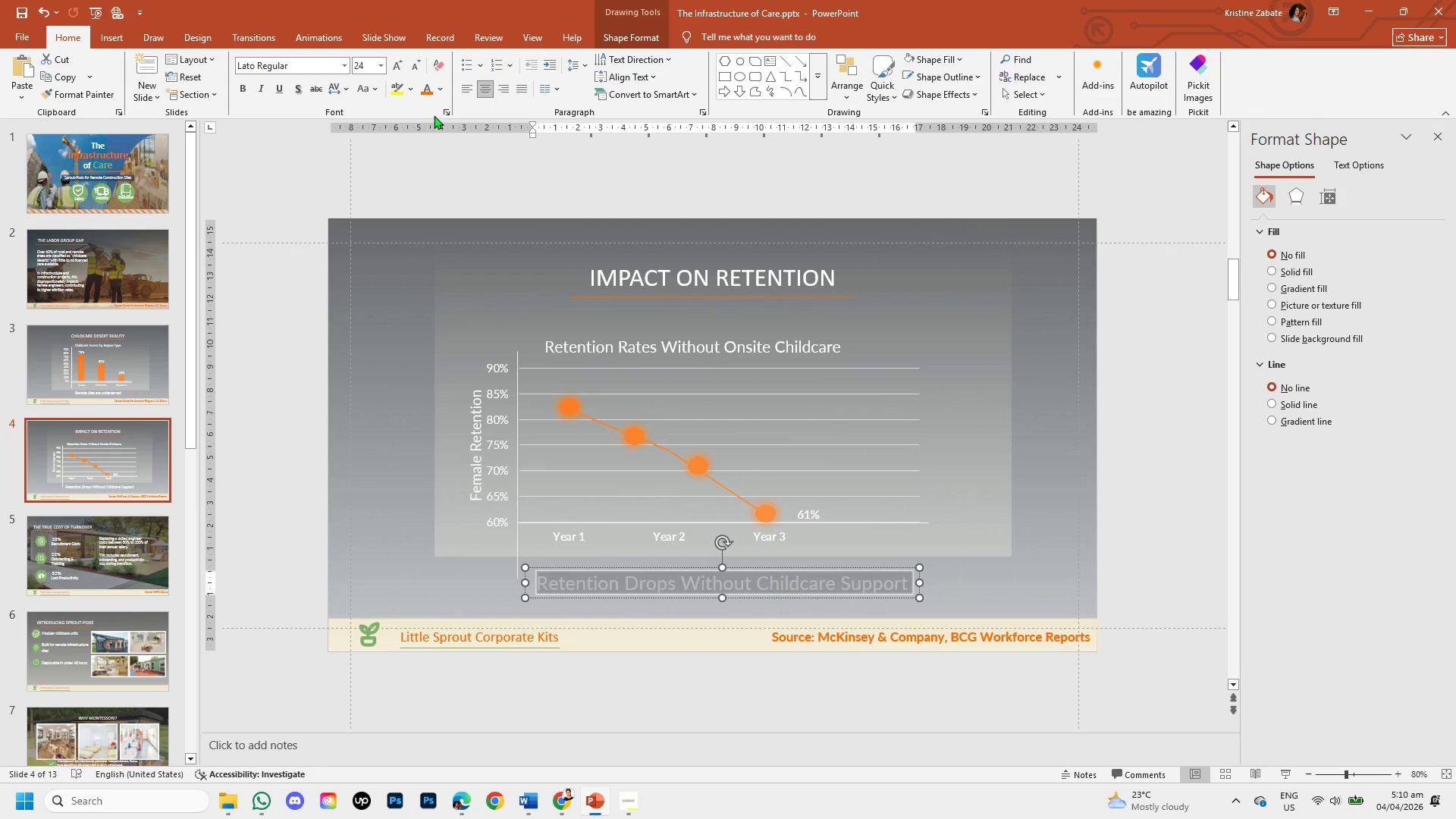 
left_click([428, 90])
 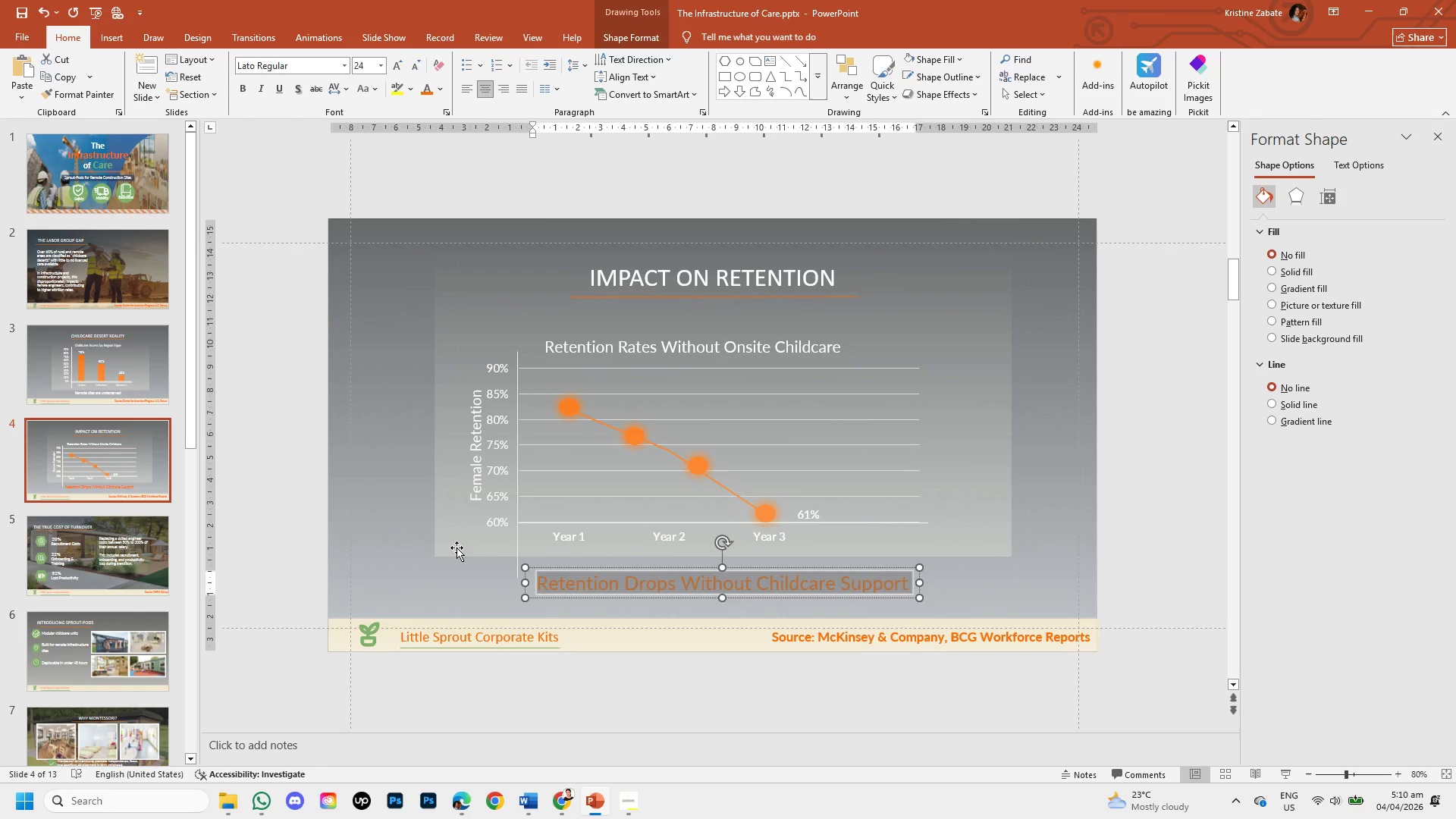 
left_click([446, 548])
 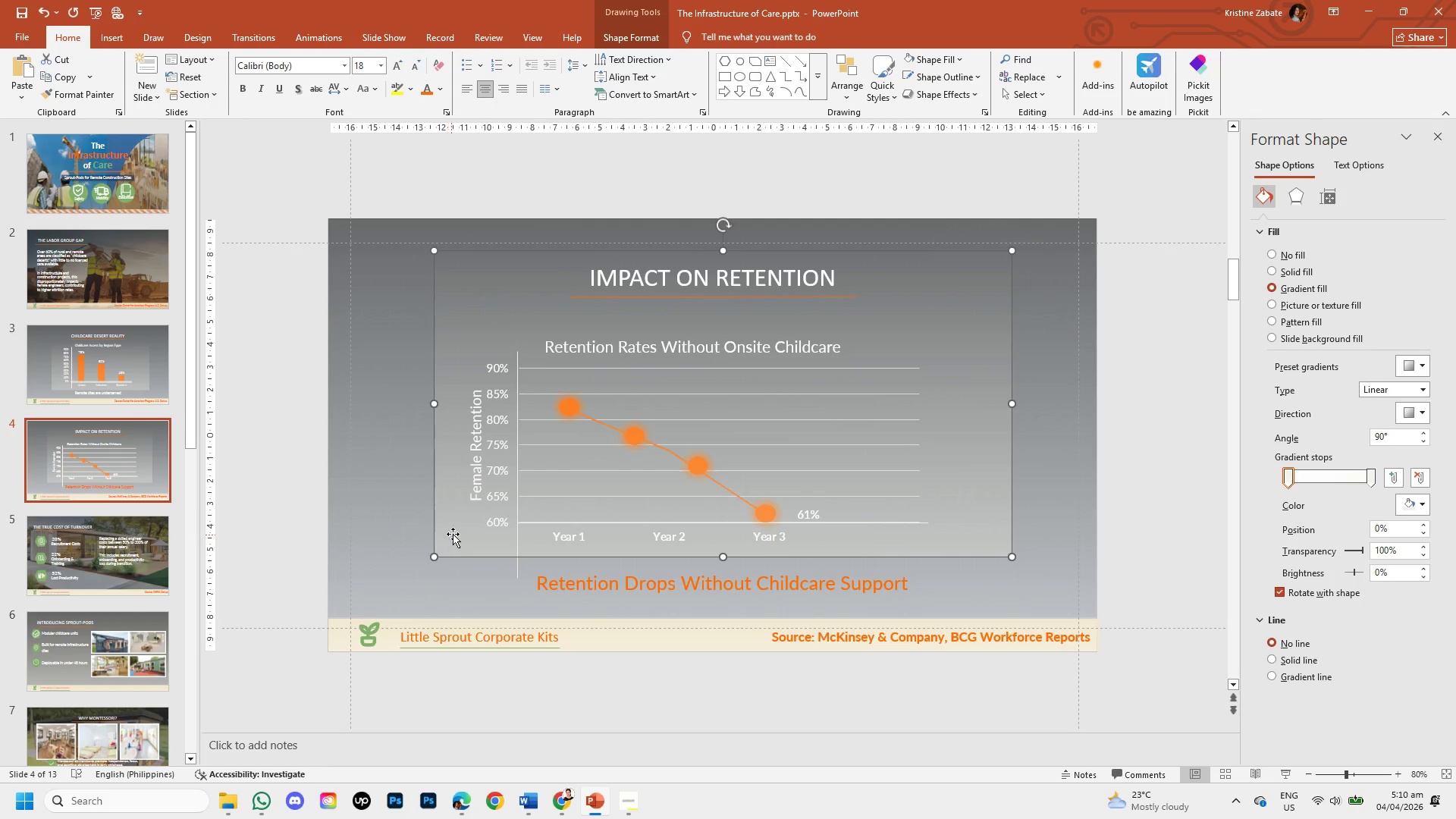 
left_click_drag(start_coordinate=[453, 534], to_coordinate=[449, 597])
 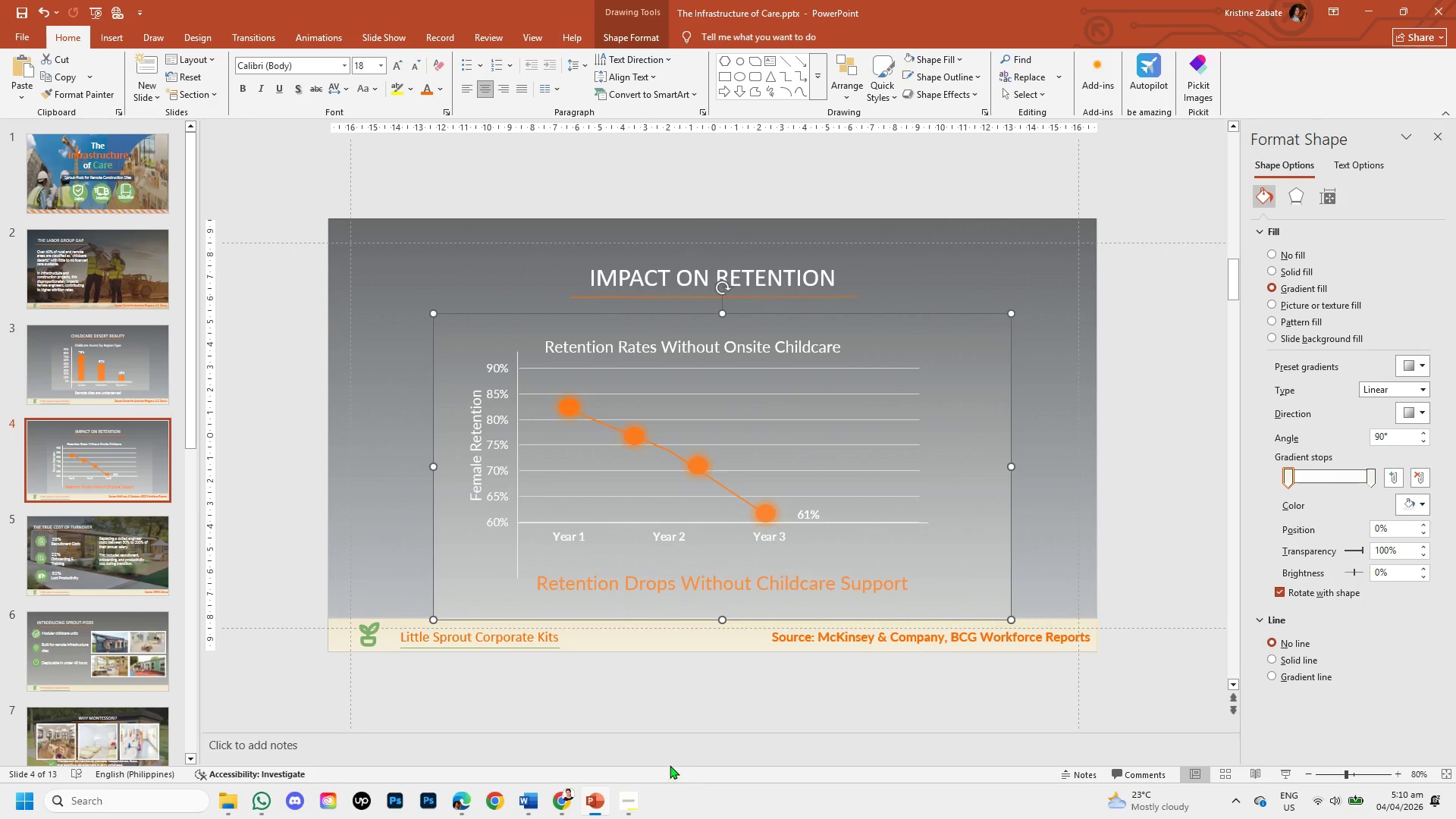 
left_click([629, 698])
 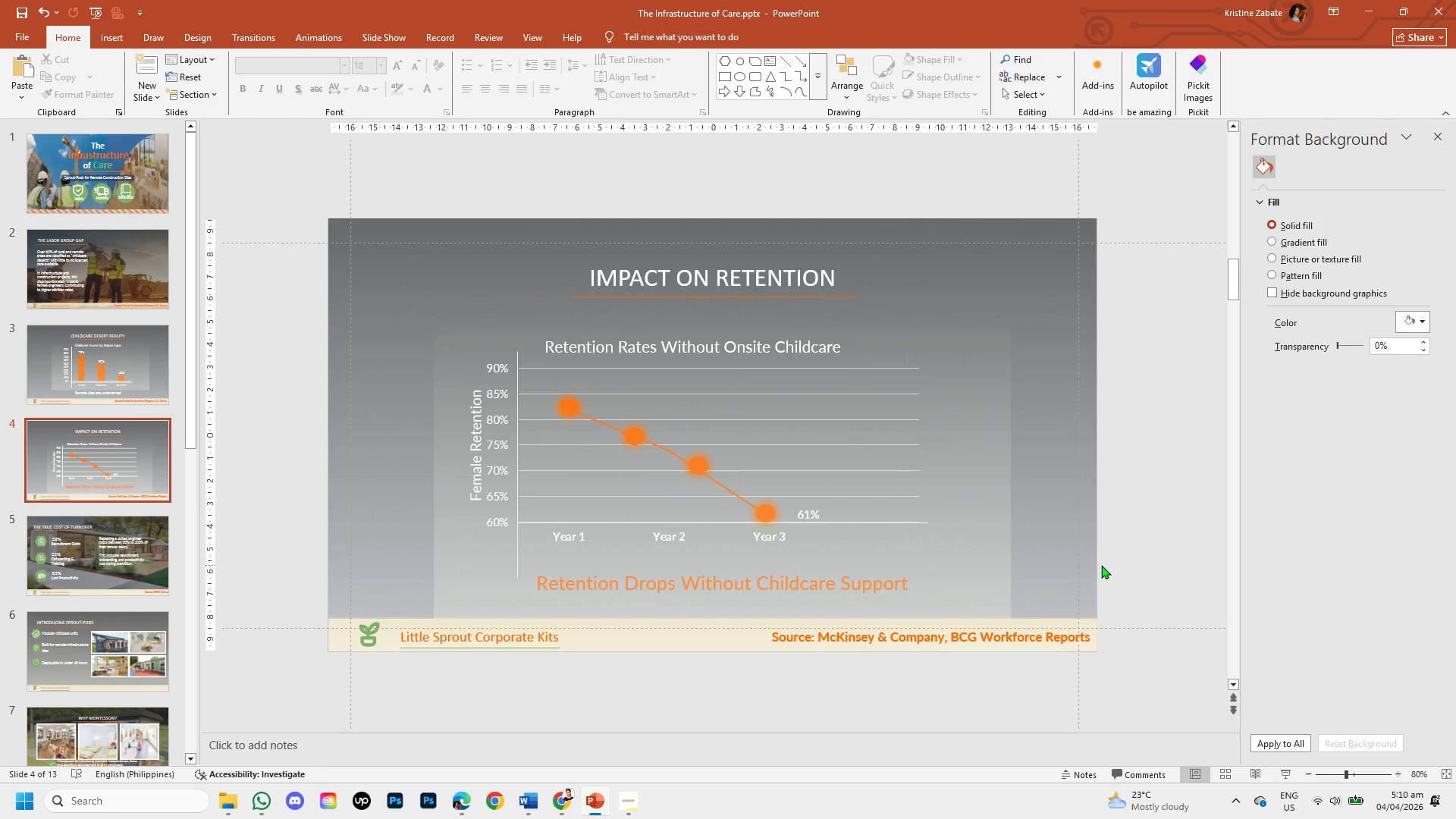 
left_click([973, 500])
 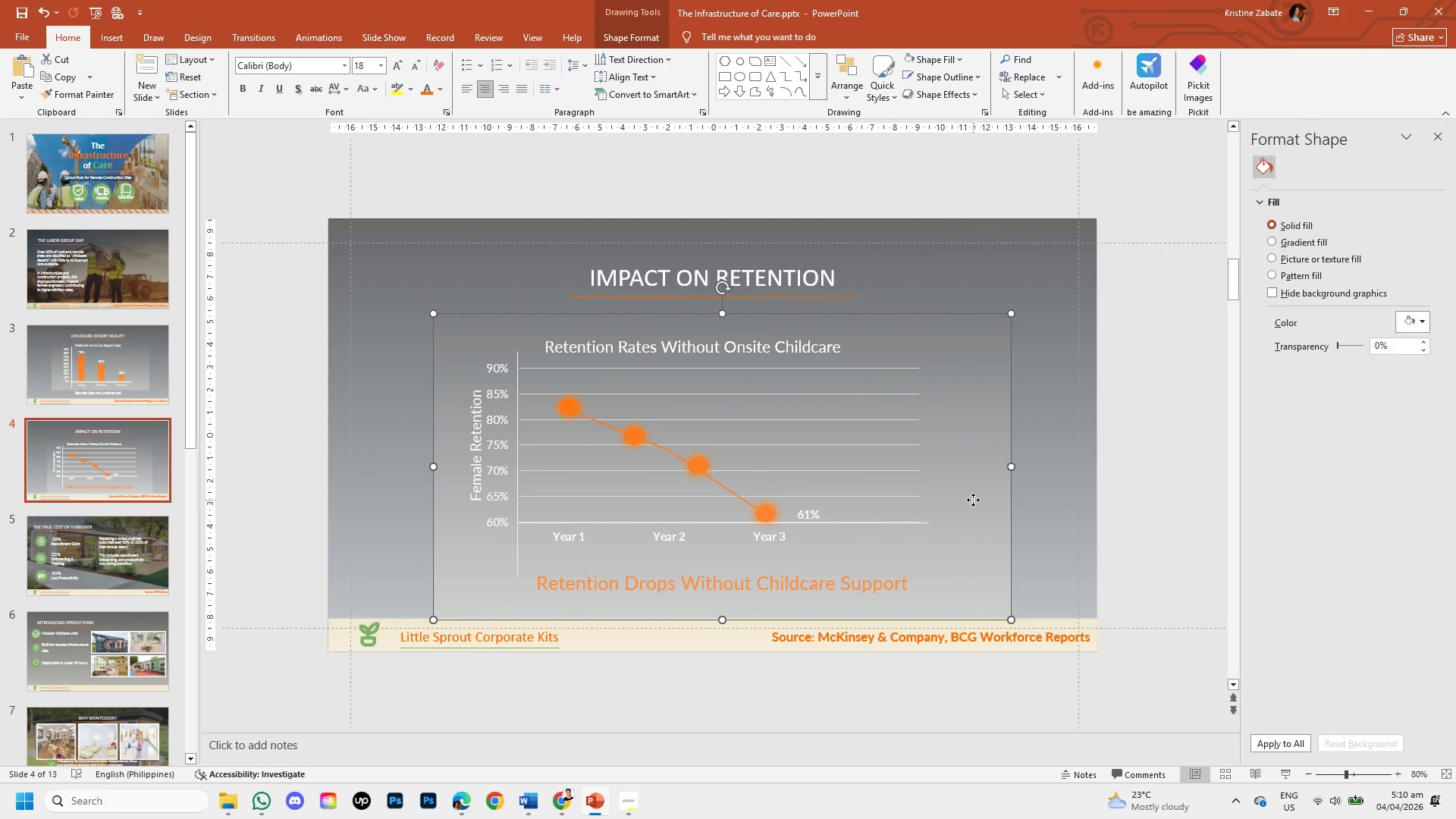 
left_click_drag(start_coordinate=[973, 500], to_coordinate=[977, 490])
 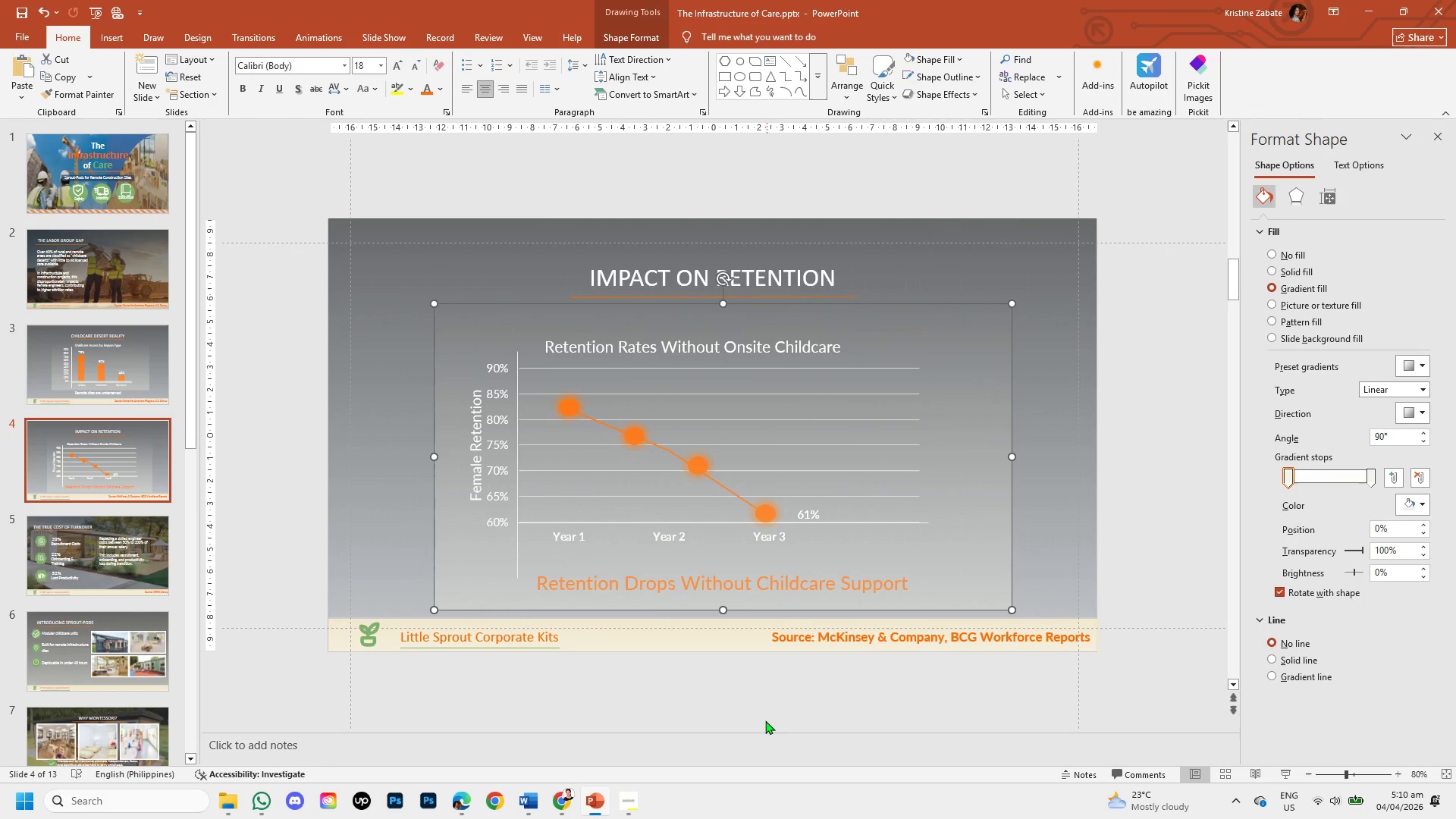 
left_click([765, 701])
 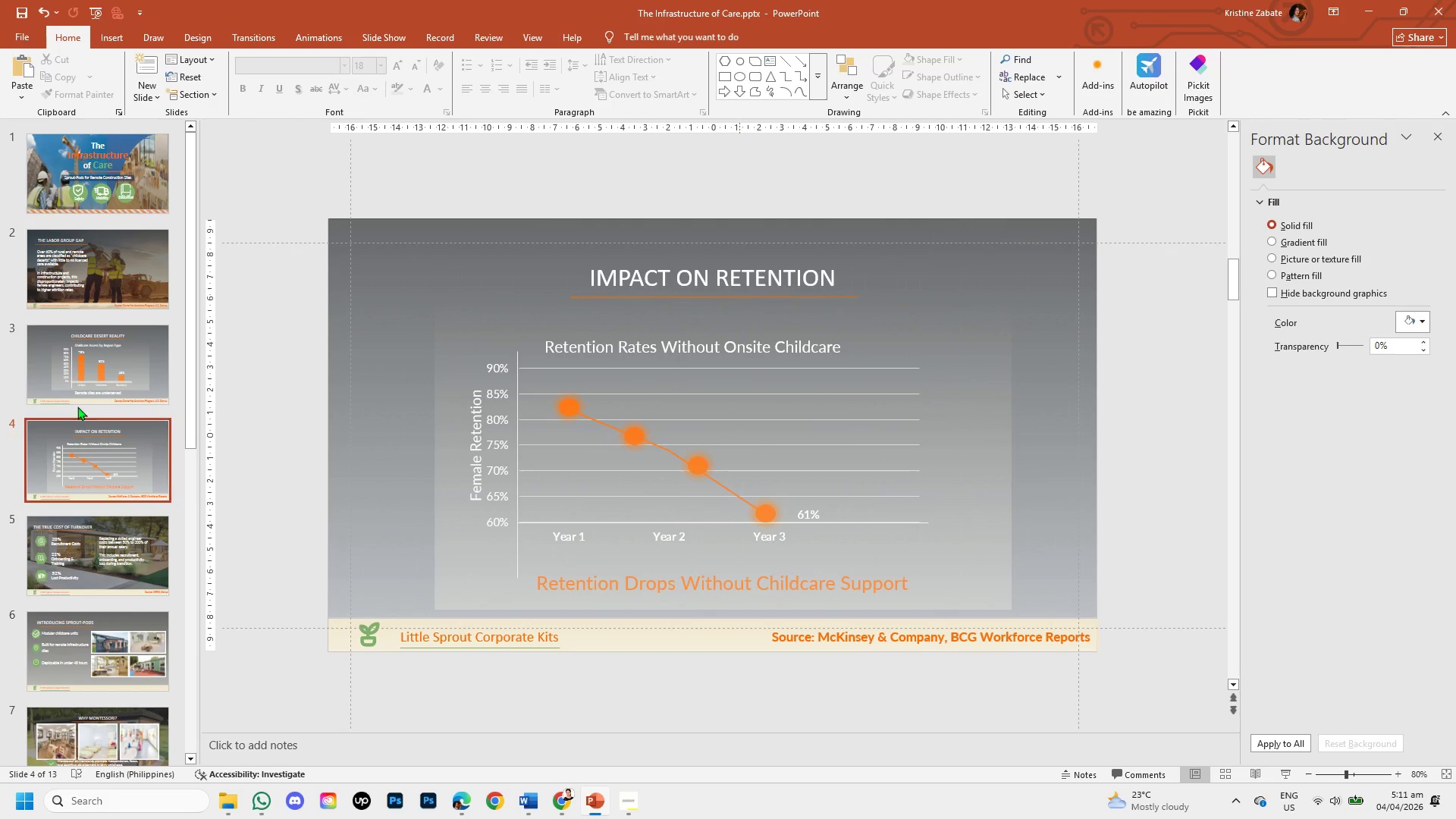 
left_click([78, 401])
 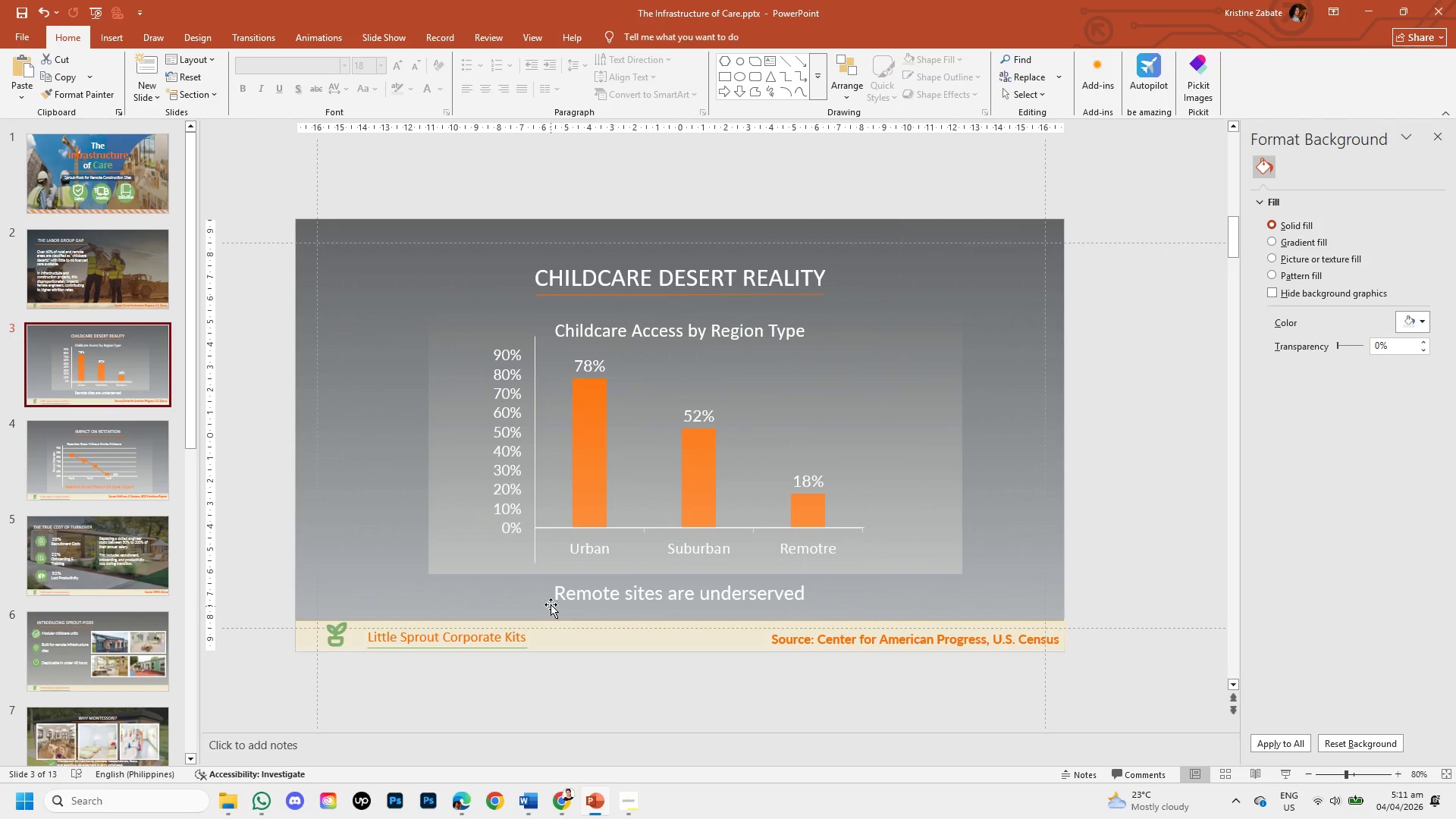 
left_click_drag(start_coordinate=[556, 597], to_coordinate=[682, 595])
 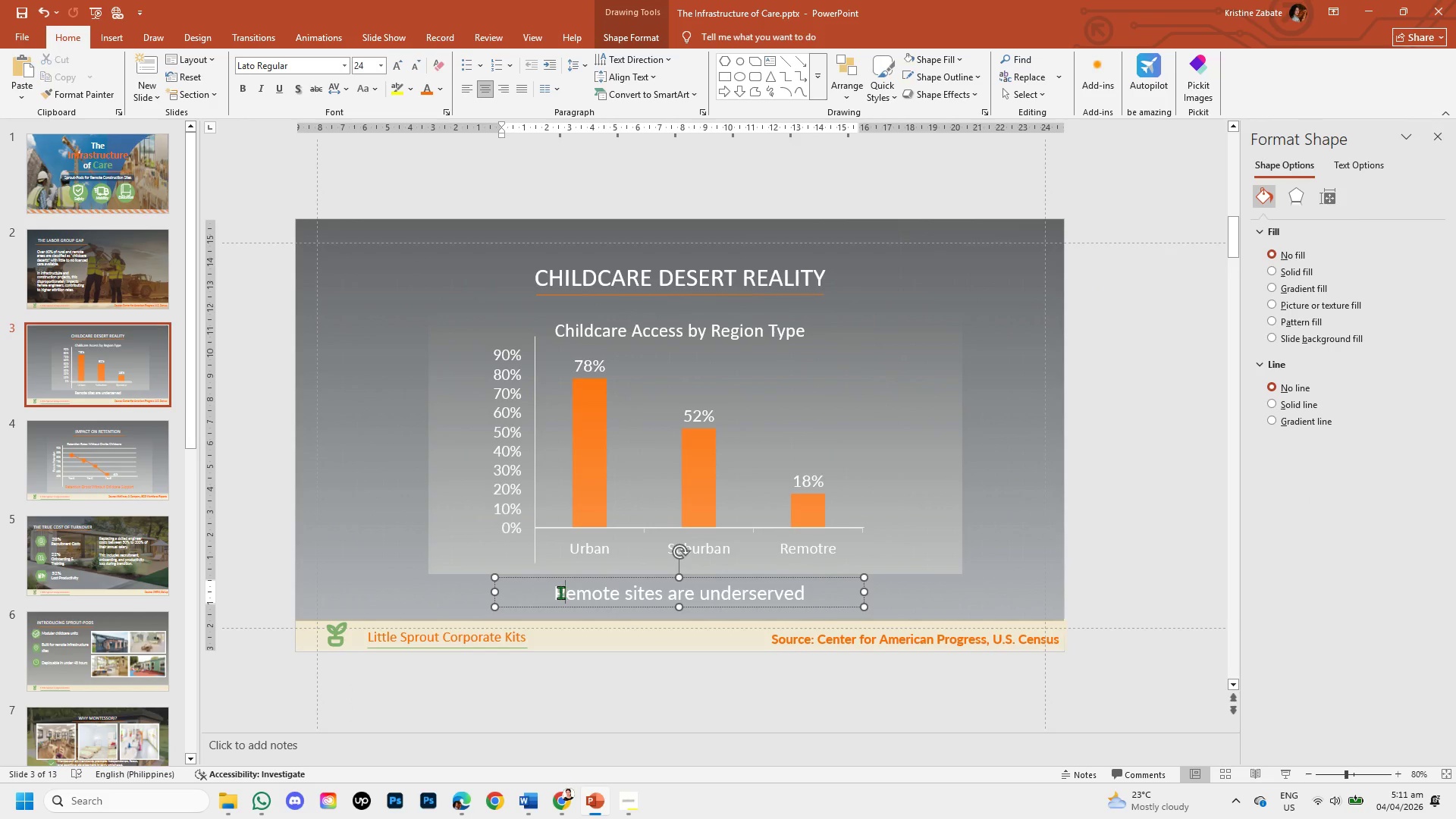 
left_click_drag(start_coordinate=[556, 591], to_coordinate=[808, 602])
 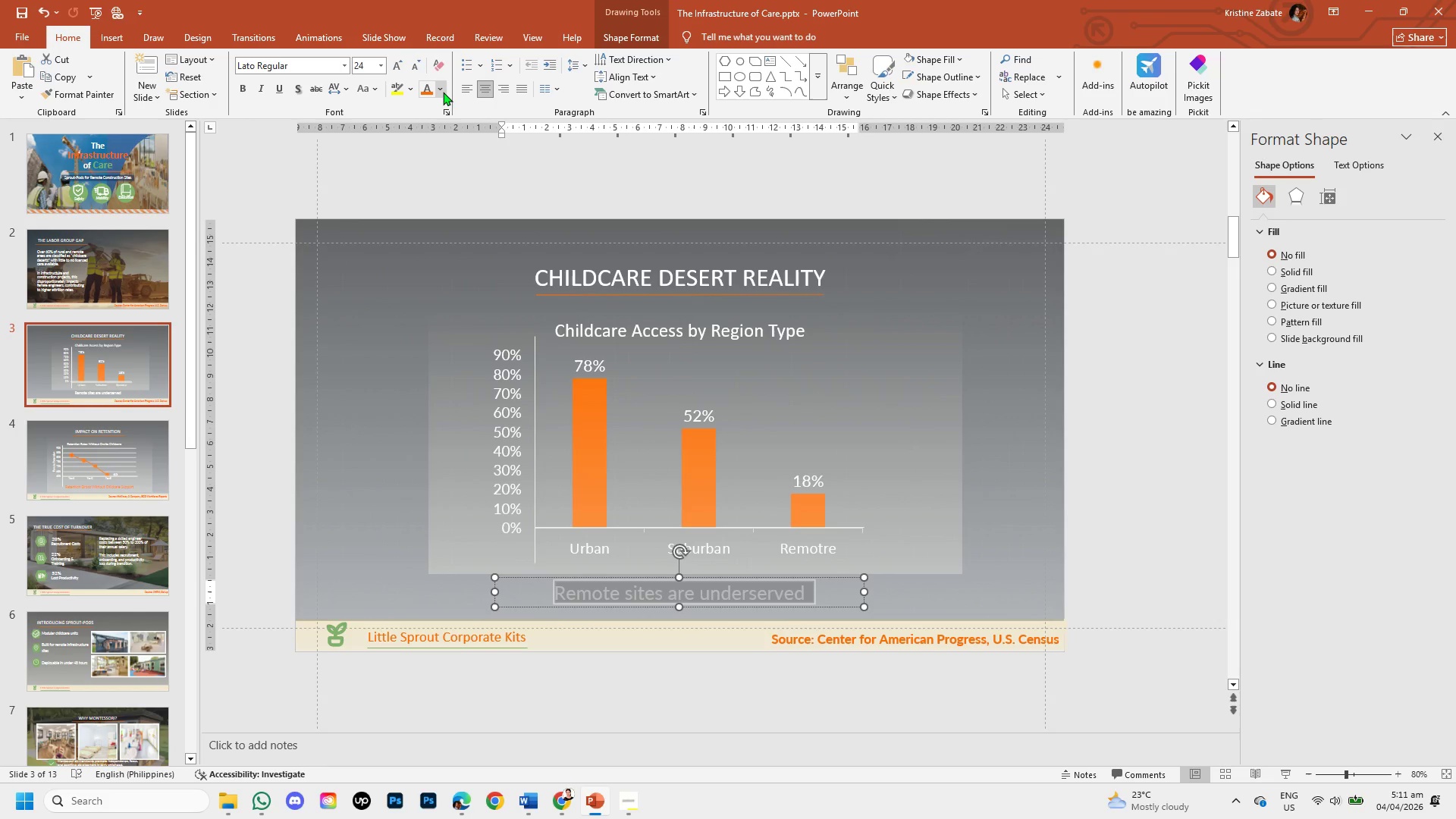 
left_click([428, 94])
 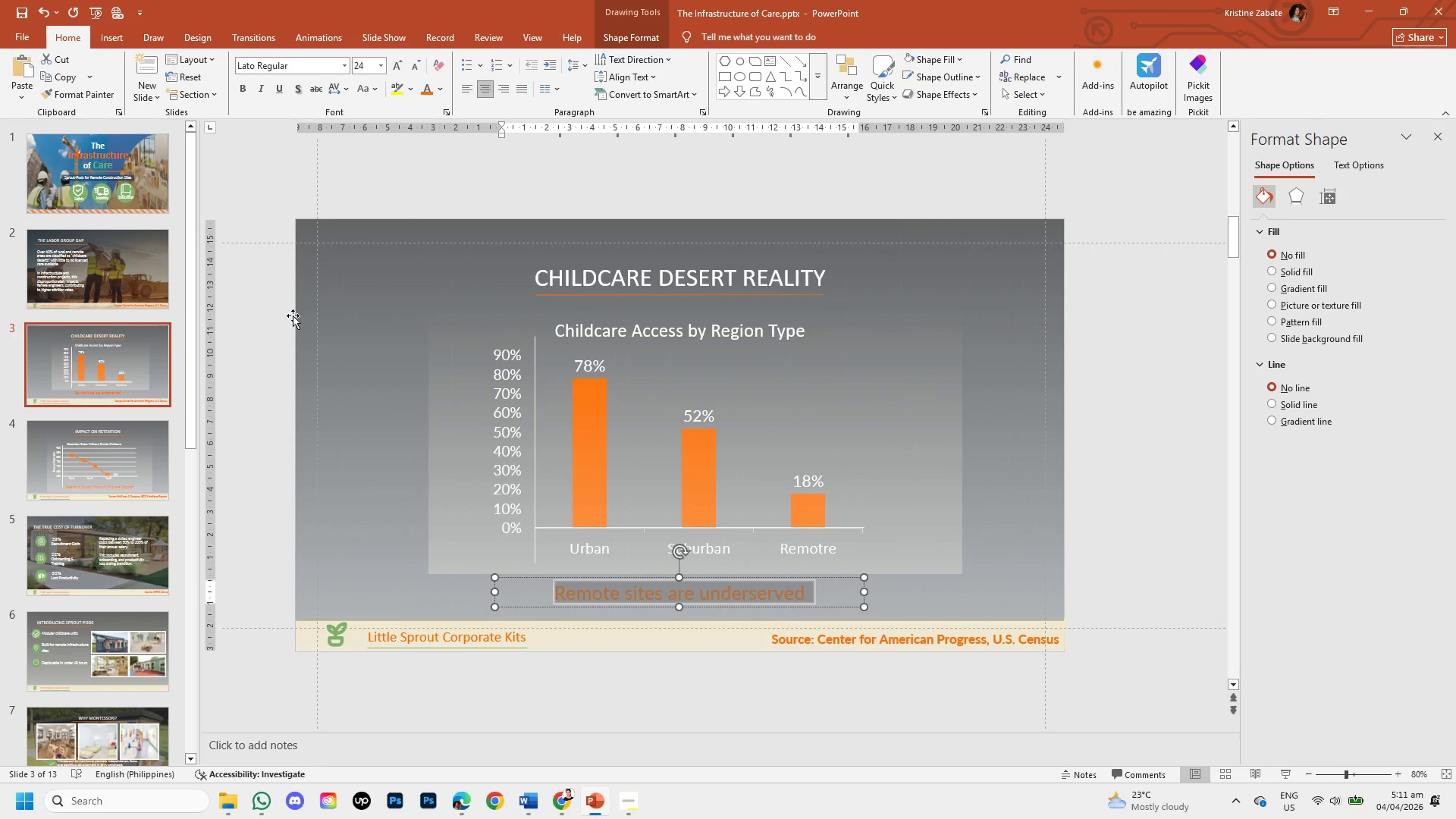 
left_click([260, 315])
 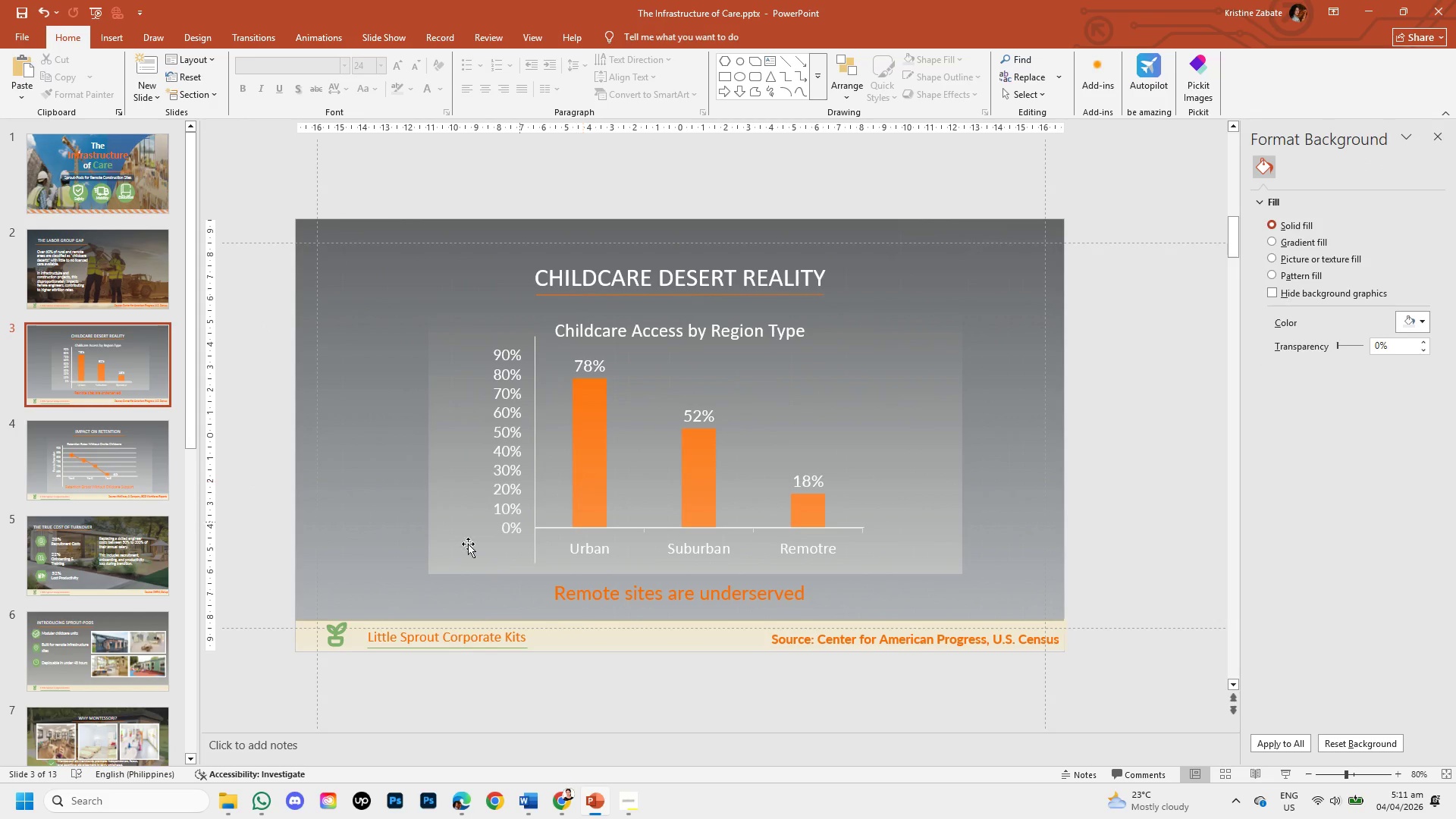 
left_click([459, 549])
 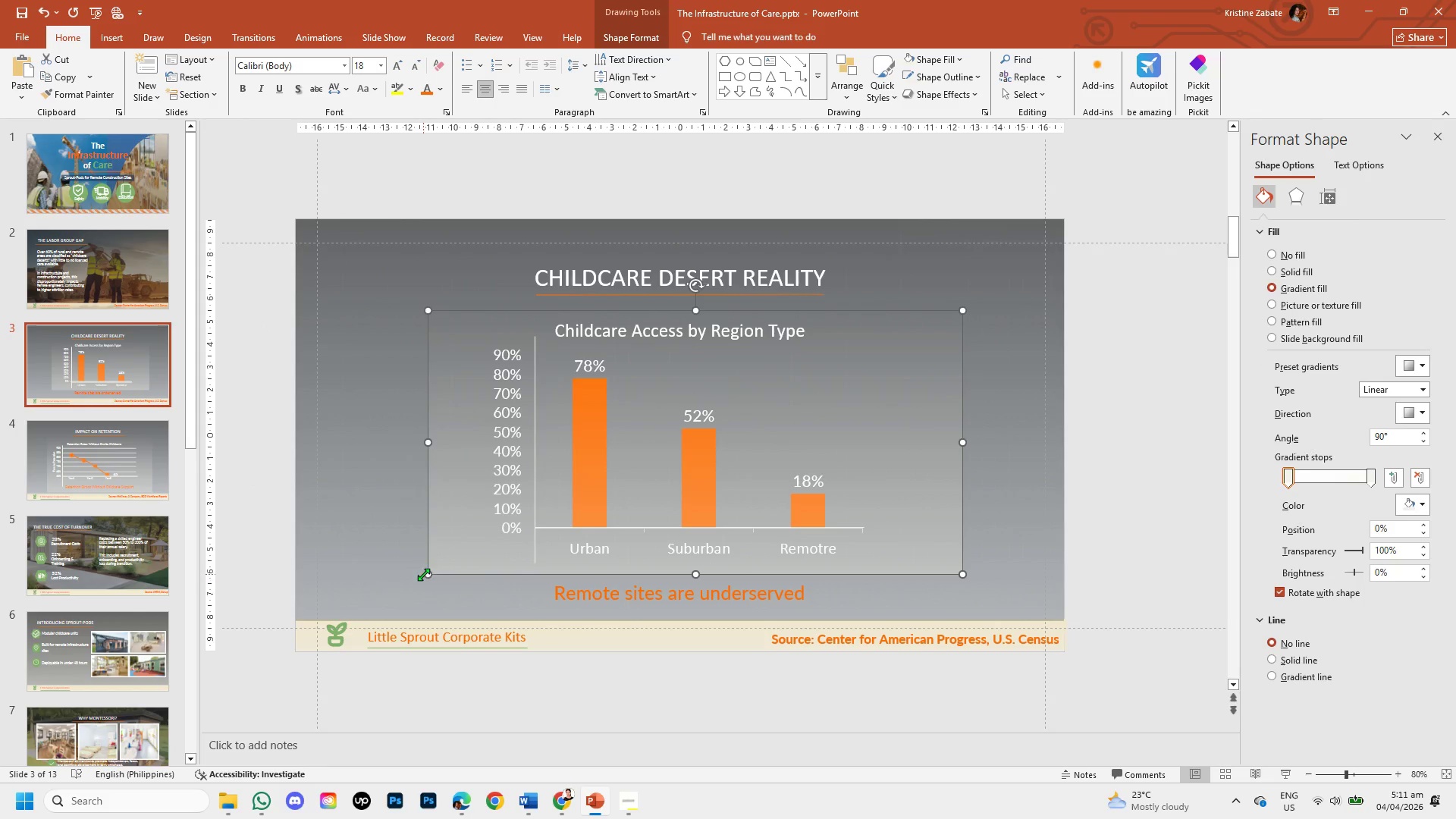 
left_click_drag(start_coordinate=[428, 576], to_coordinate=[418, 615])
 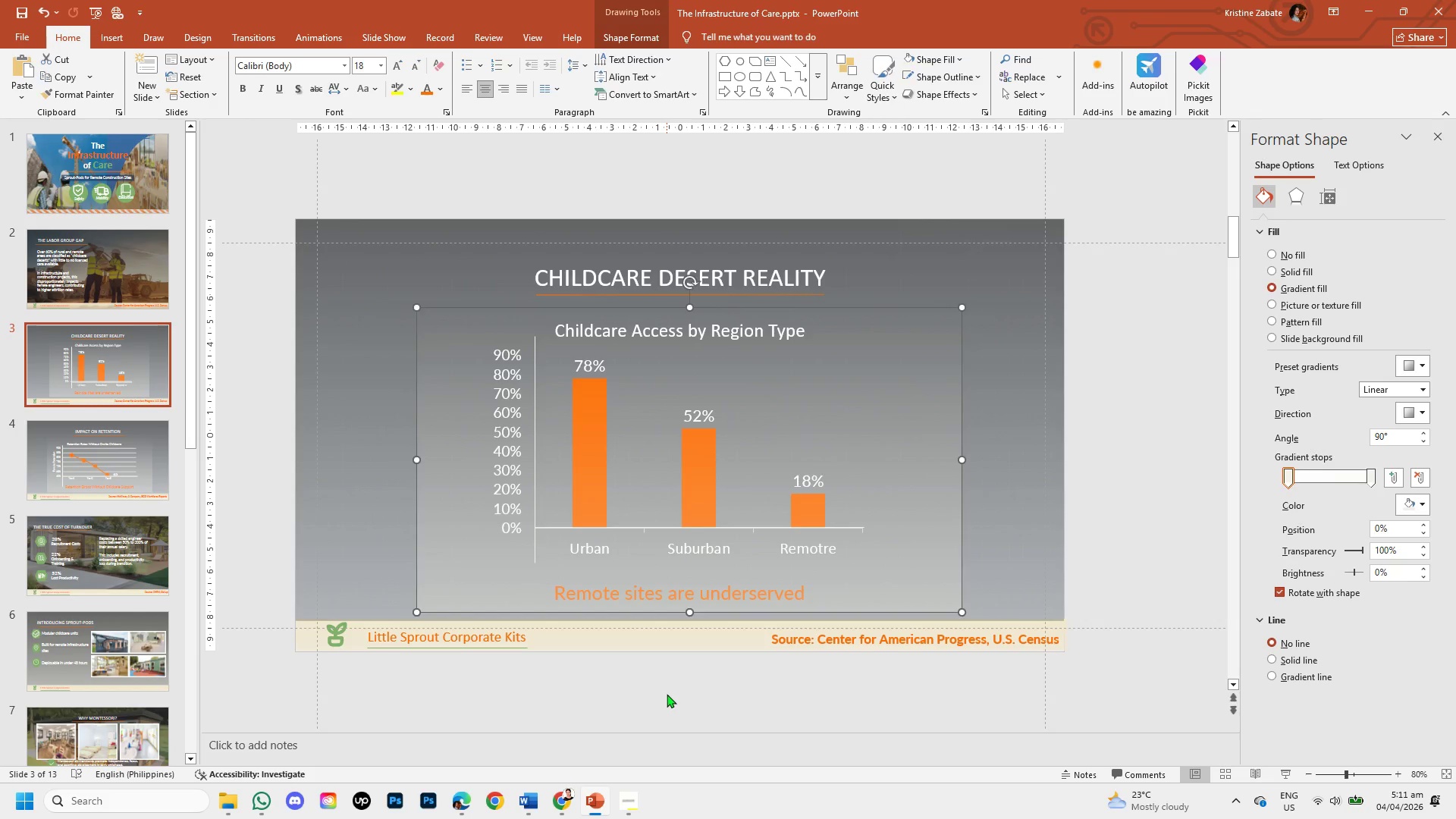 
wait(5.95)
 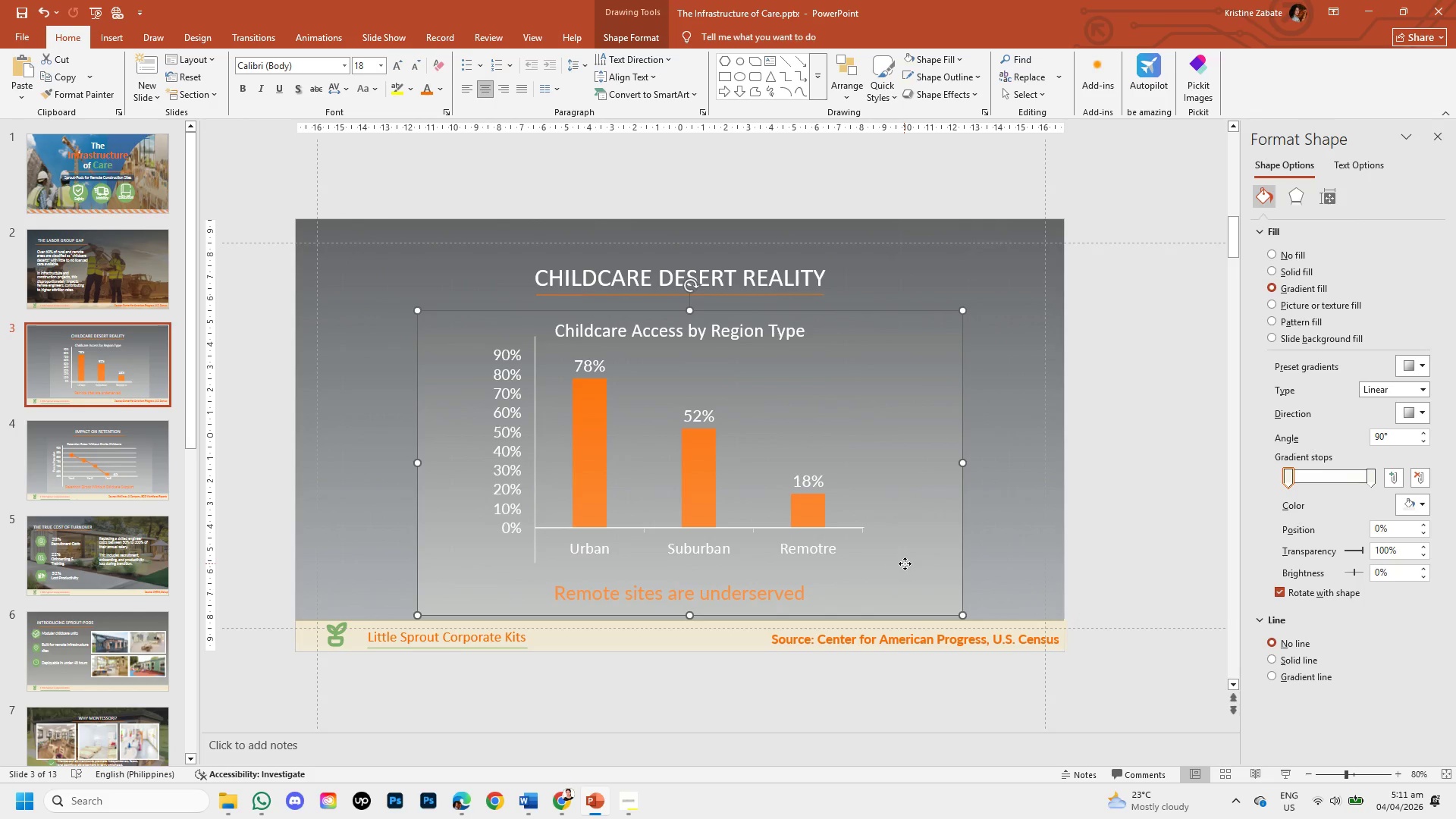 
left_click([117, 475])
 